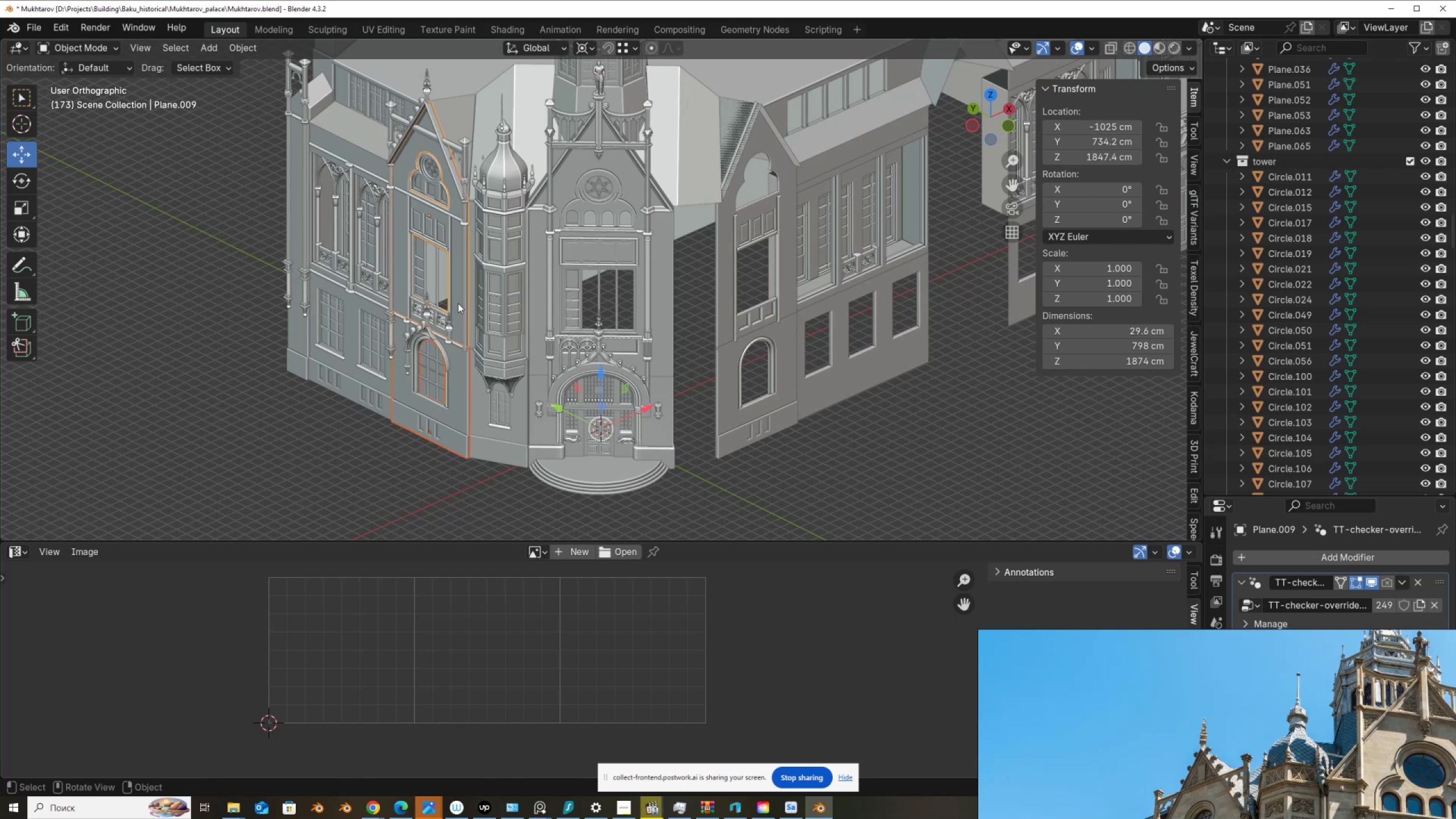 
key(Tab)
 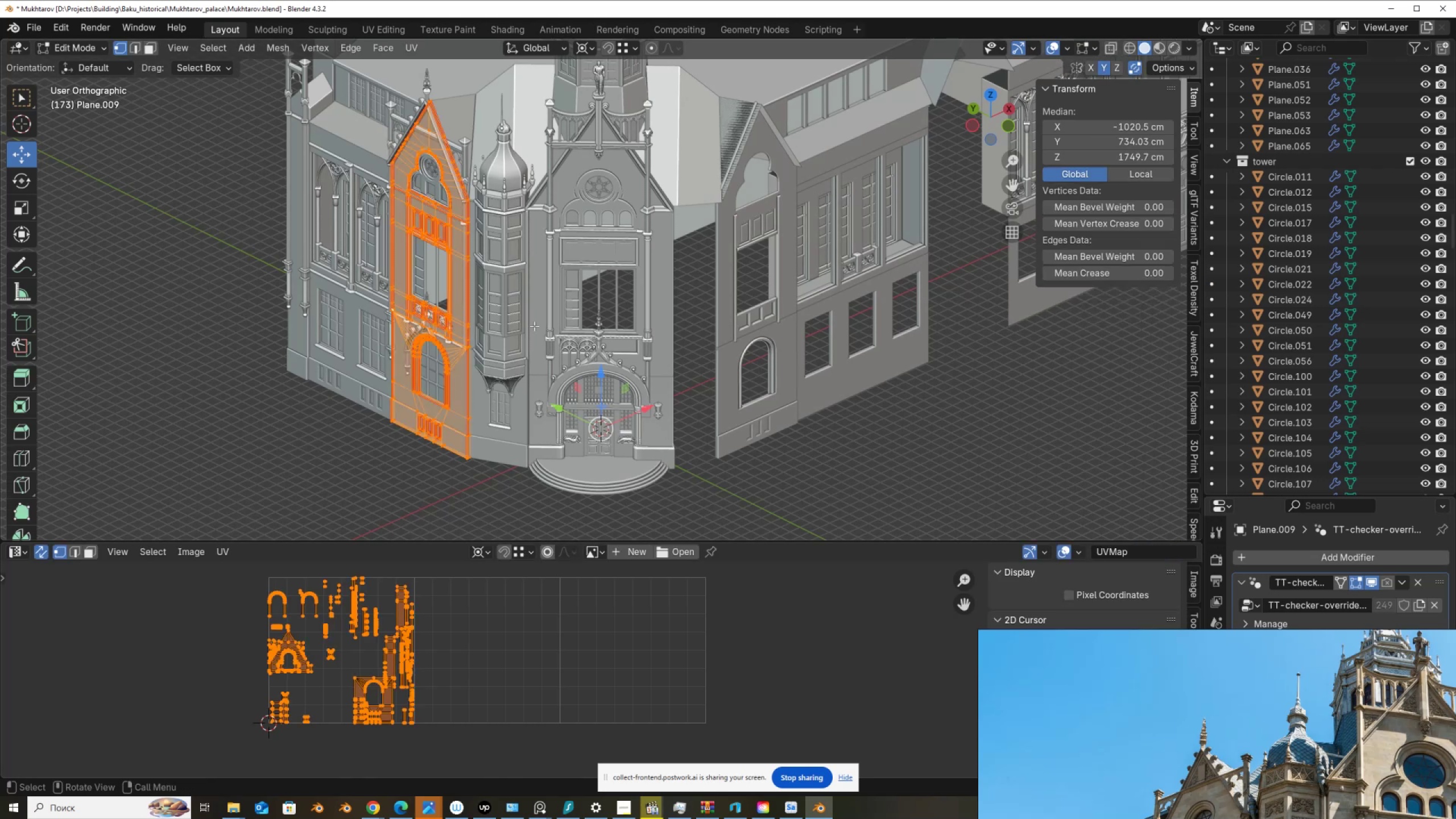 
key(A)
 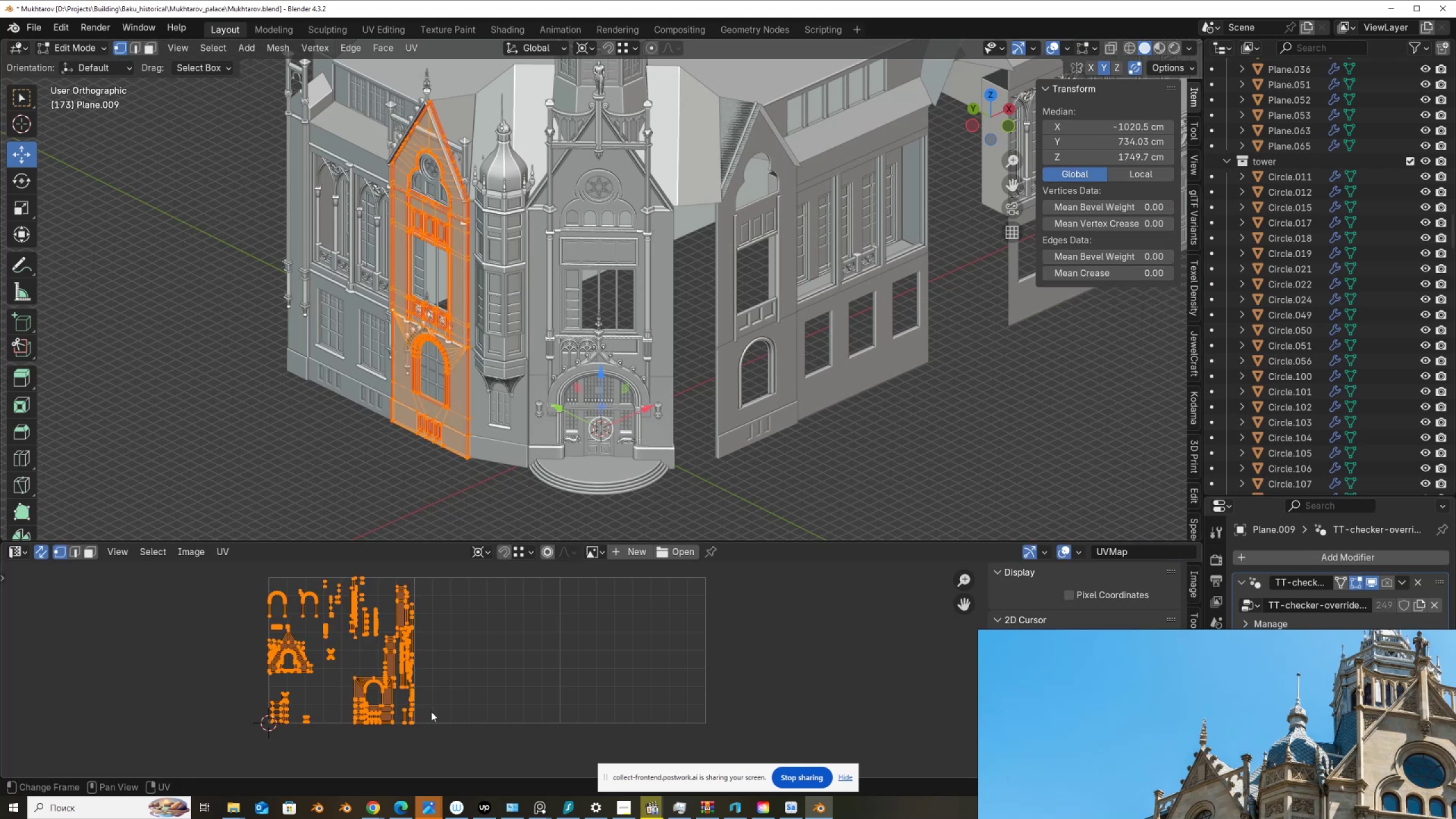 
scroll: coordinate [391, 711], scroll_direction: up, amount: 1.0
 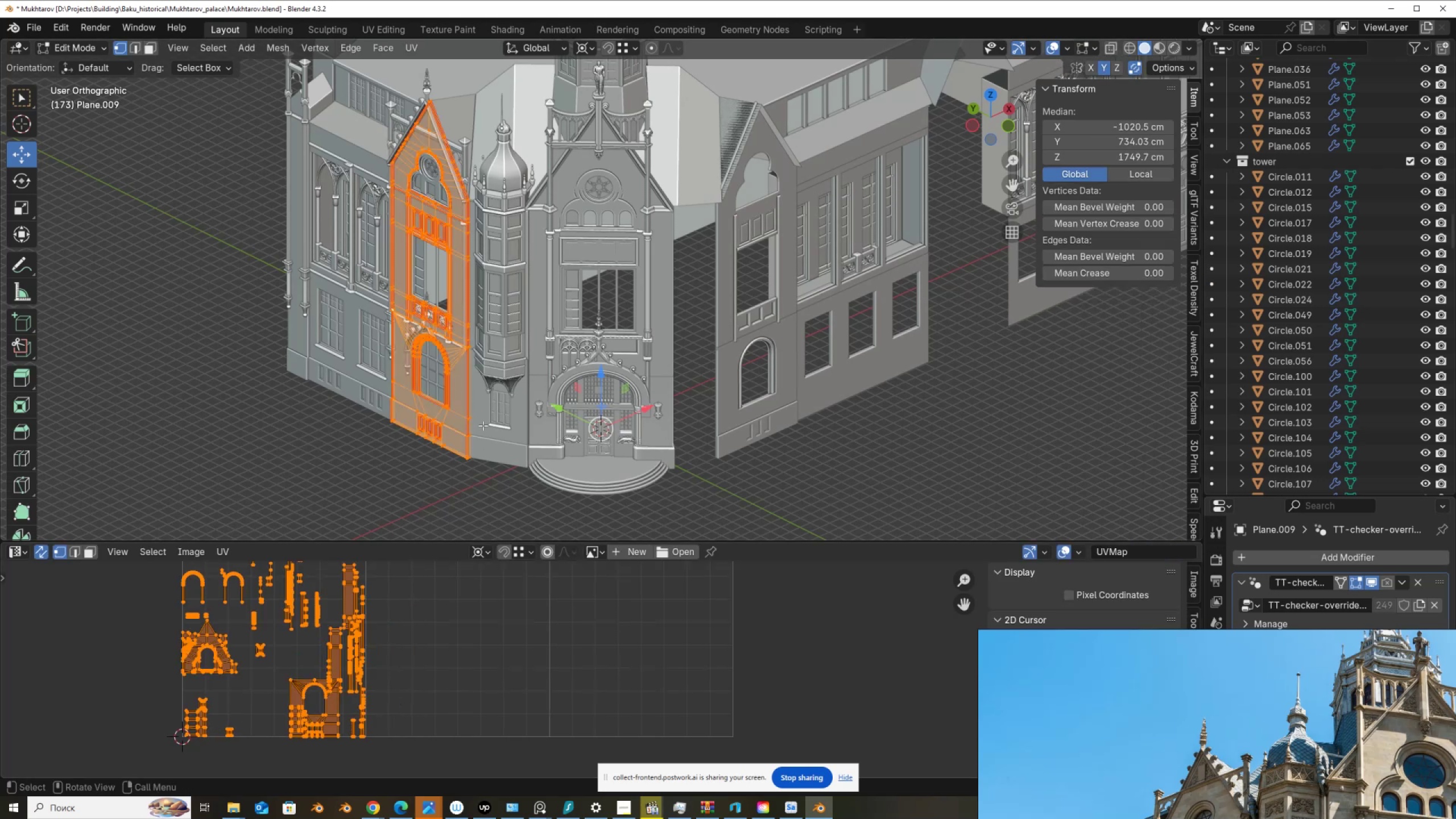 
scroll: coordinate [483, 425], scroll_direction: down, amount: 2.0
 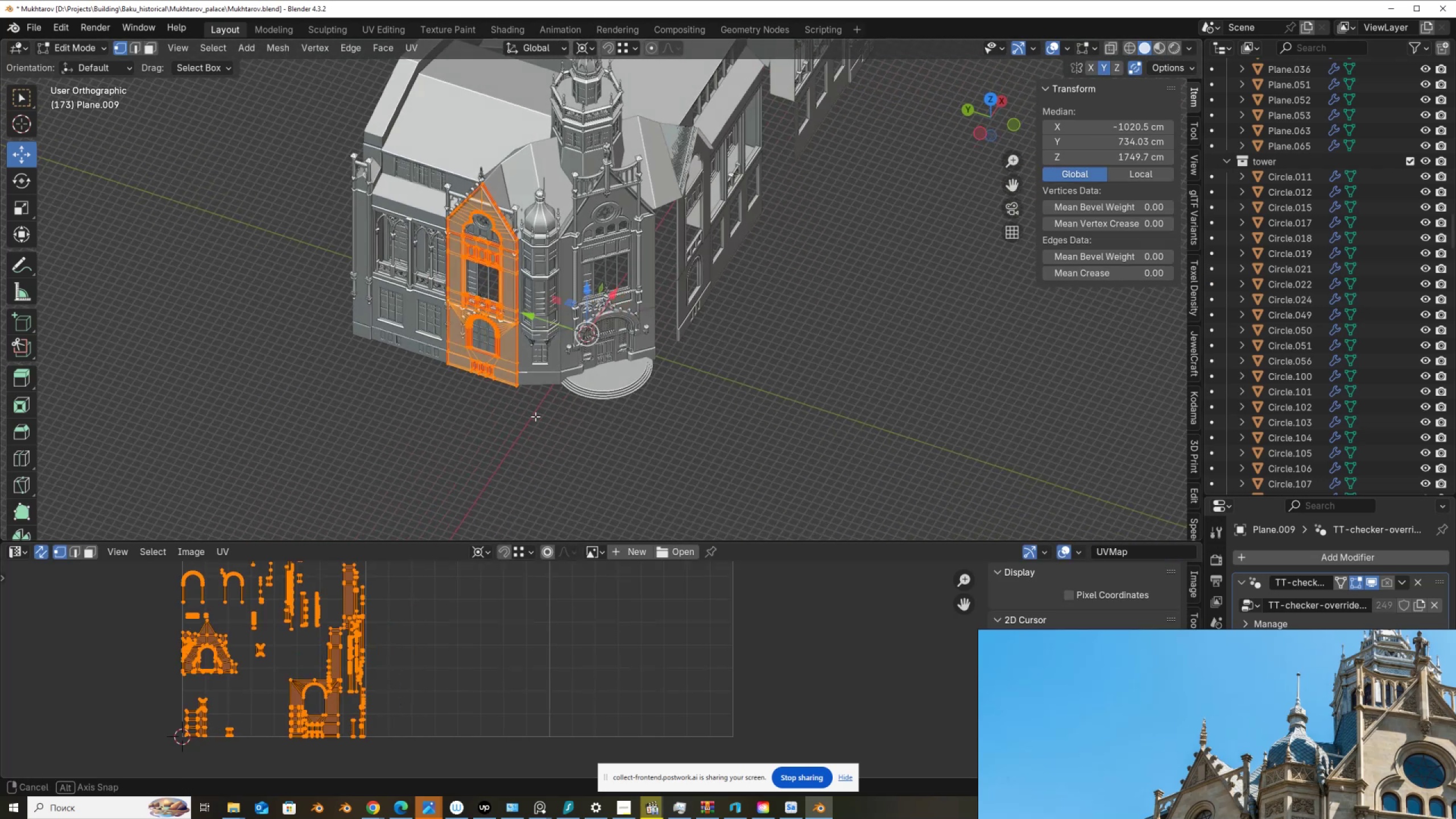 
scroll: coordinate [520, 315], scroll_direction: up, amount: 4.0
 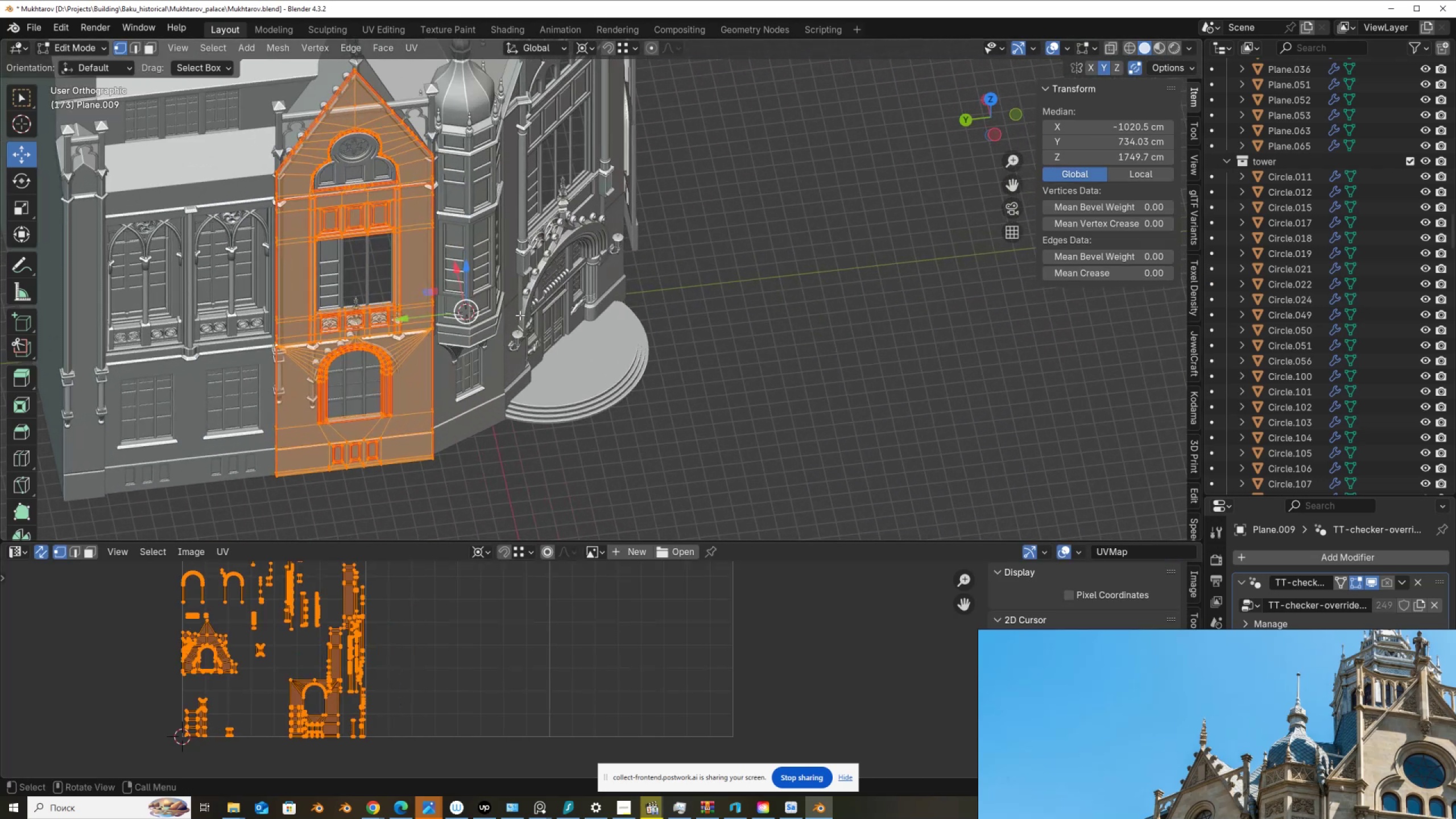 
key(Tab)
 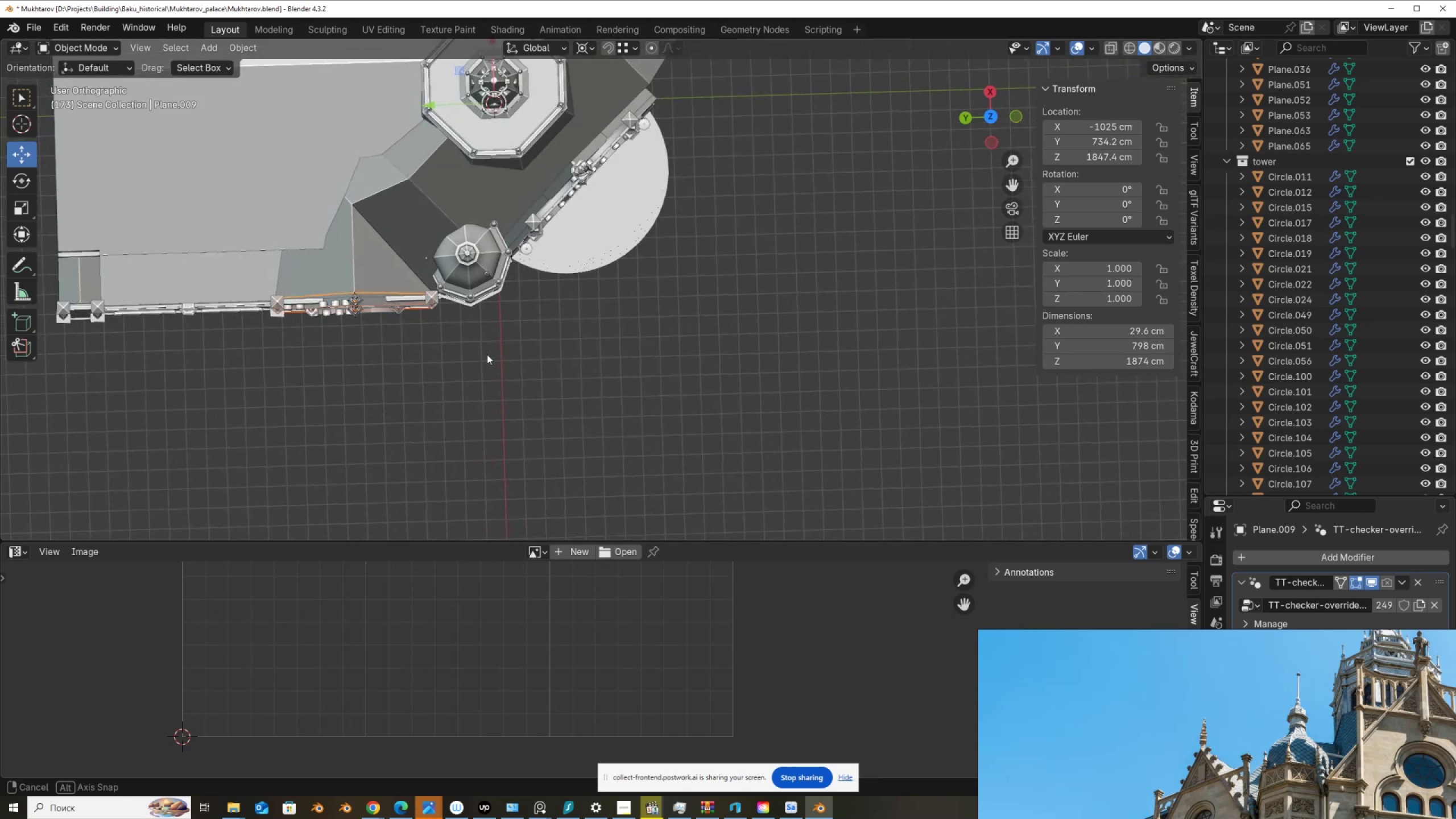 
left_click_drag(start_coordinate=[267, 288], to_coordinate=[436, 333])
 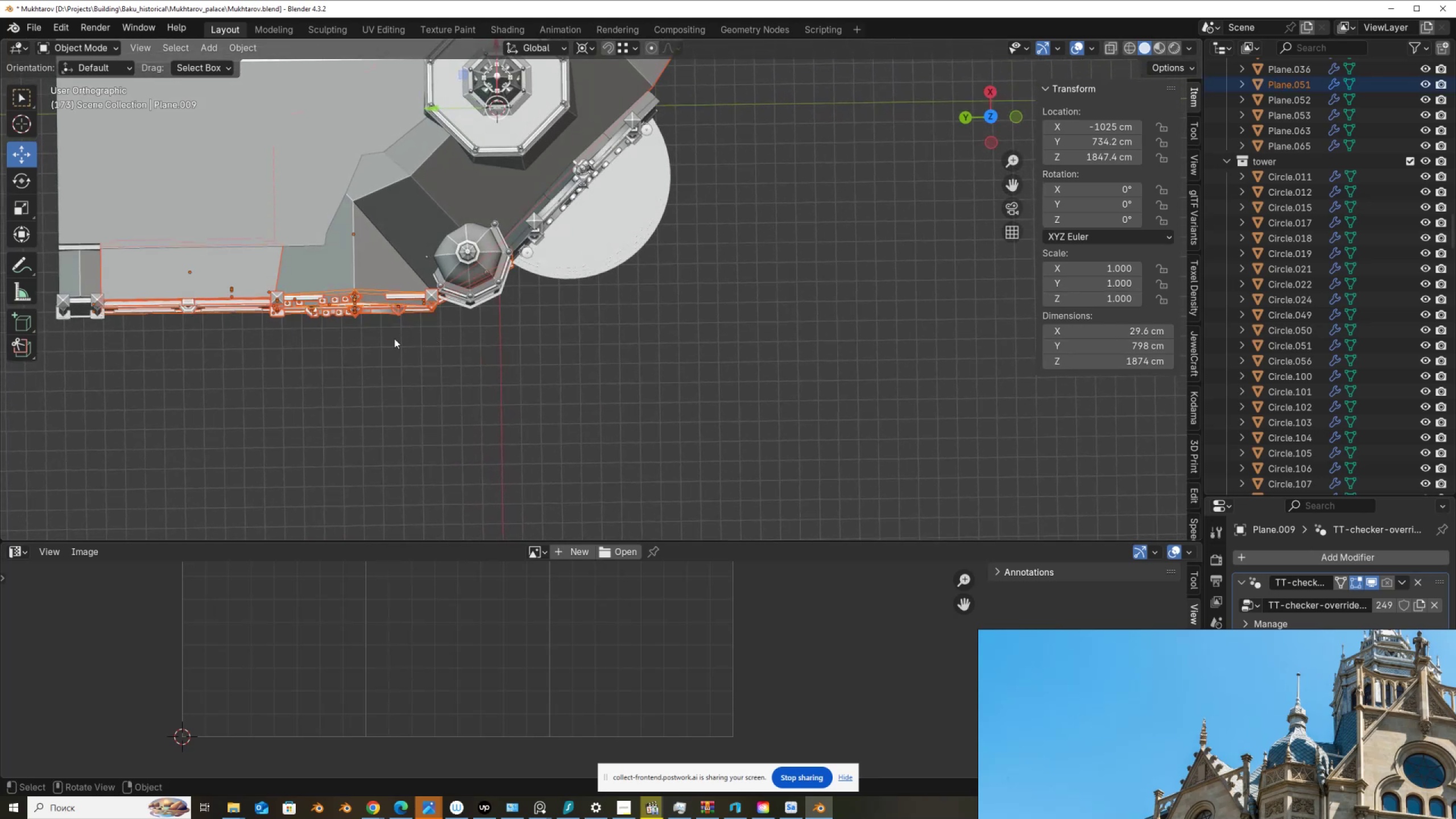 
hold_key(key=ControlLeft, duration=1.54)
left_click_drag(start_coordinate=[185, 263], to_coordinate=[189, 386])
 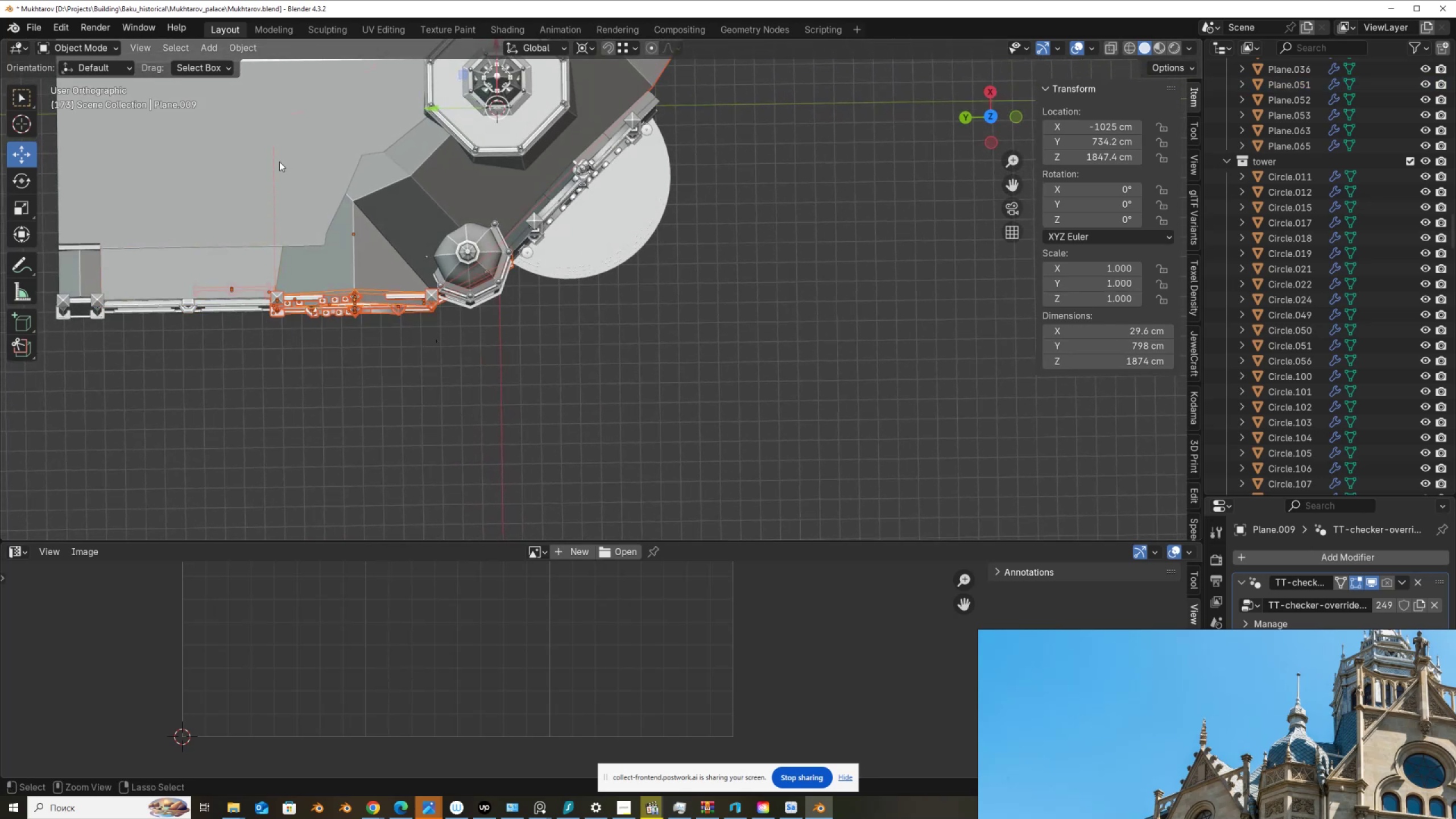 
left_click_drag(start_coordinate=[238, 169], to_coordinate=[607, 252])
 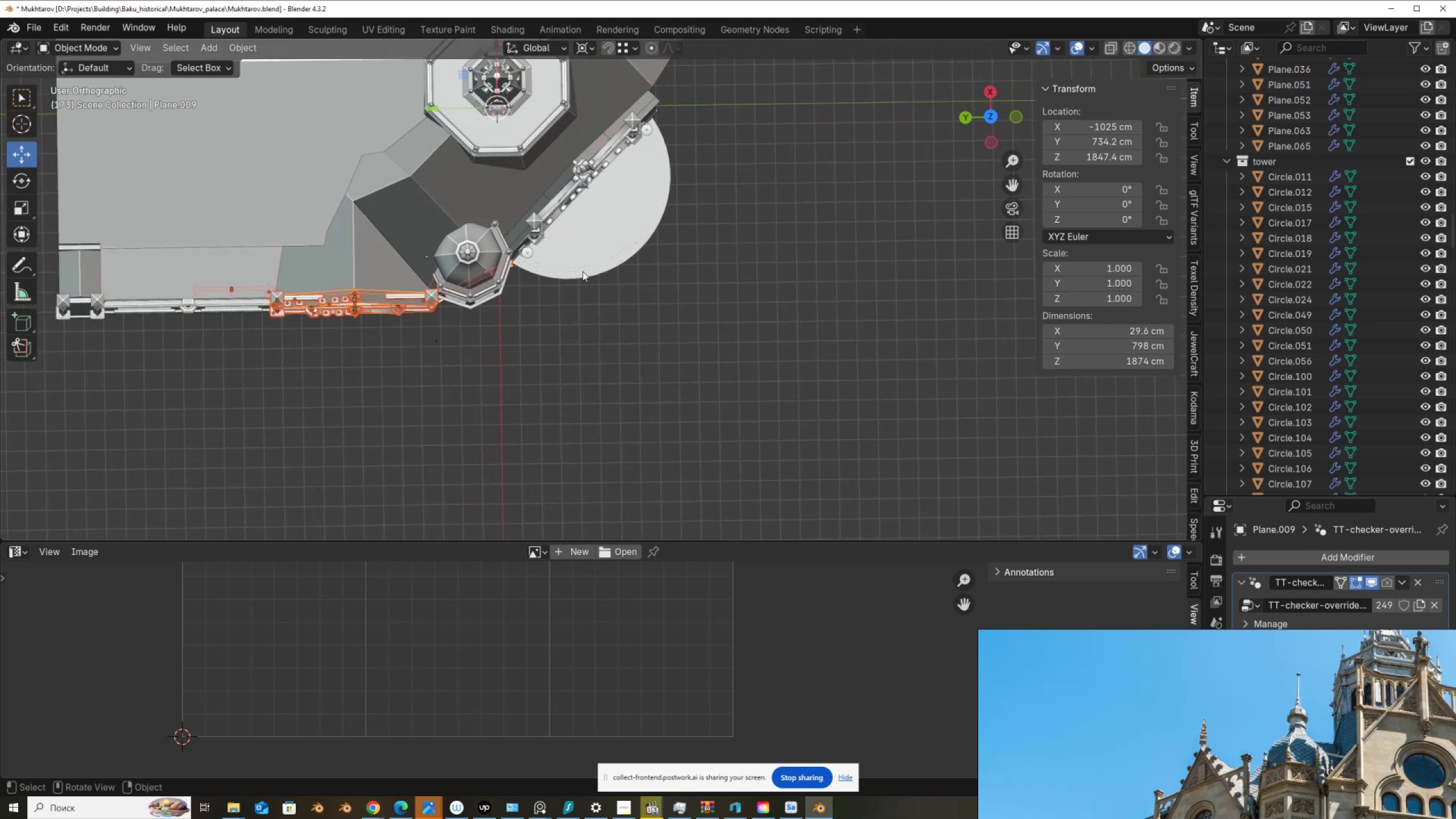 
hold_key(key=ControlLeft, duration=0.76)
 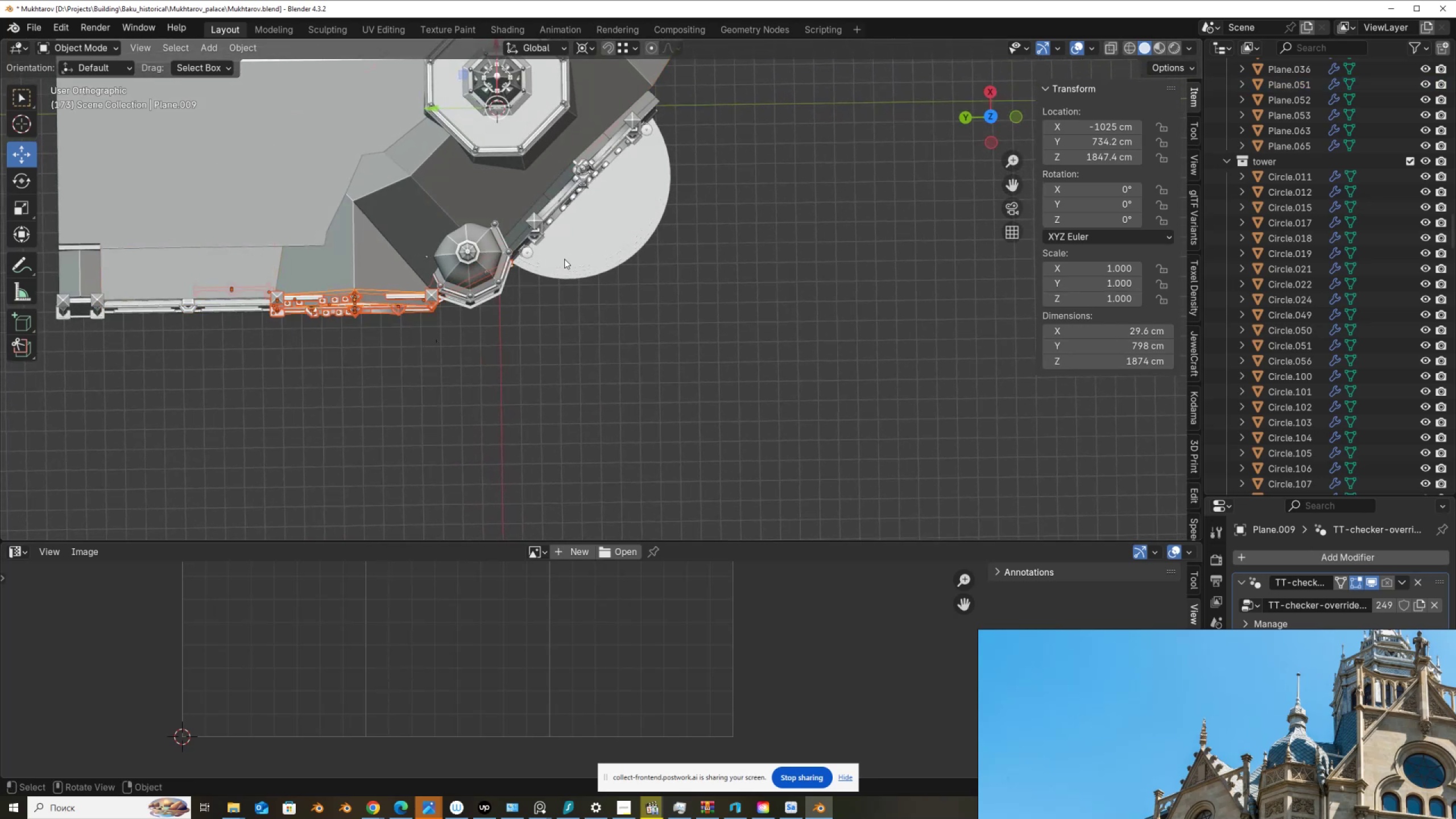 
hold_key(key=ControlLeft, duration=0.56)
left_click_drag(start_coordinate=[543, 321], to_coordinate=[482, 257])
 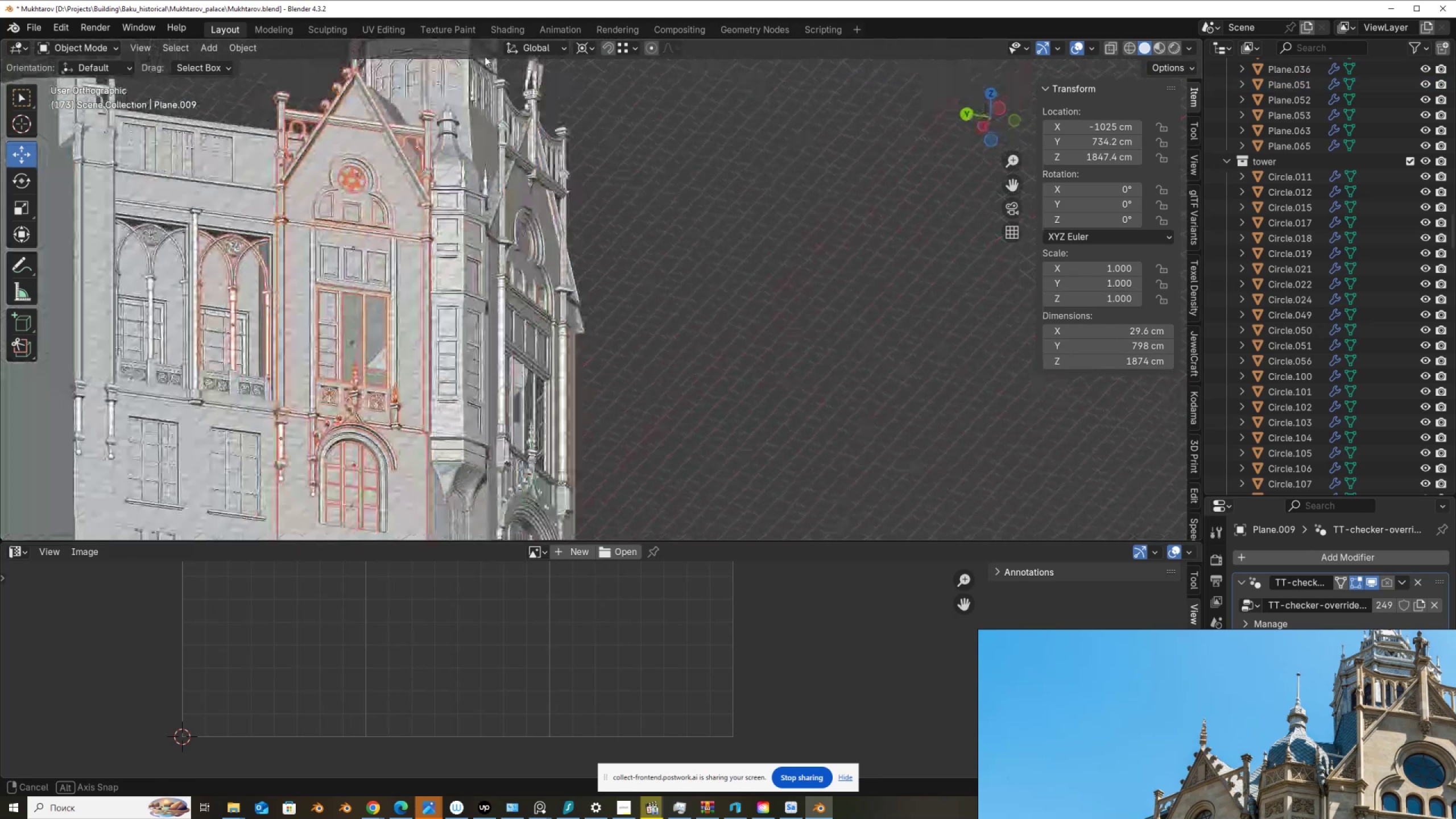 
hold_key(key=ControlLeft, duration=1.12)
left_click_drag(start_coordinate=[168, 208], to_coordinate=[247, 354])
 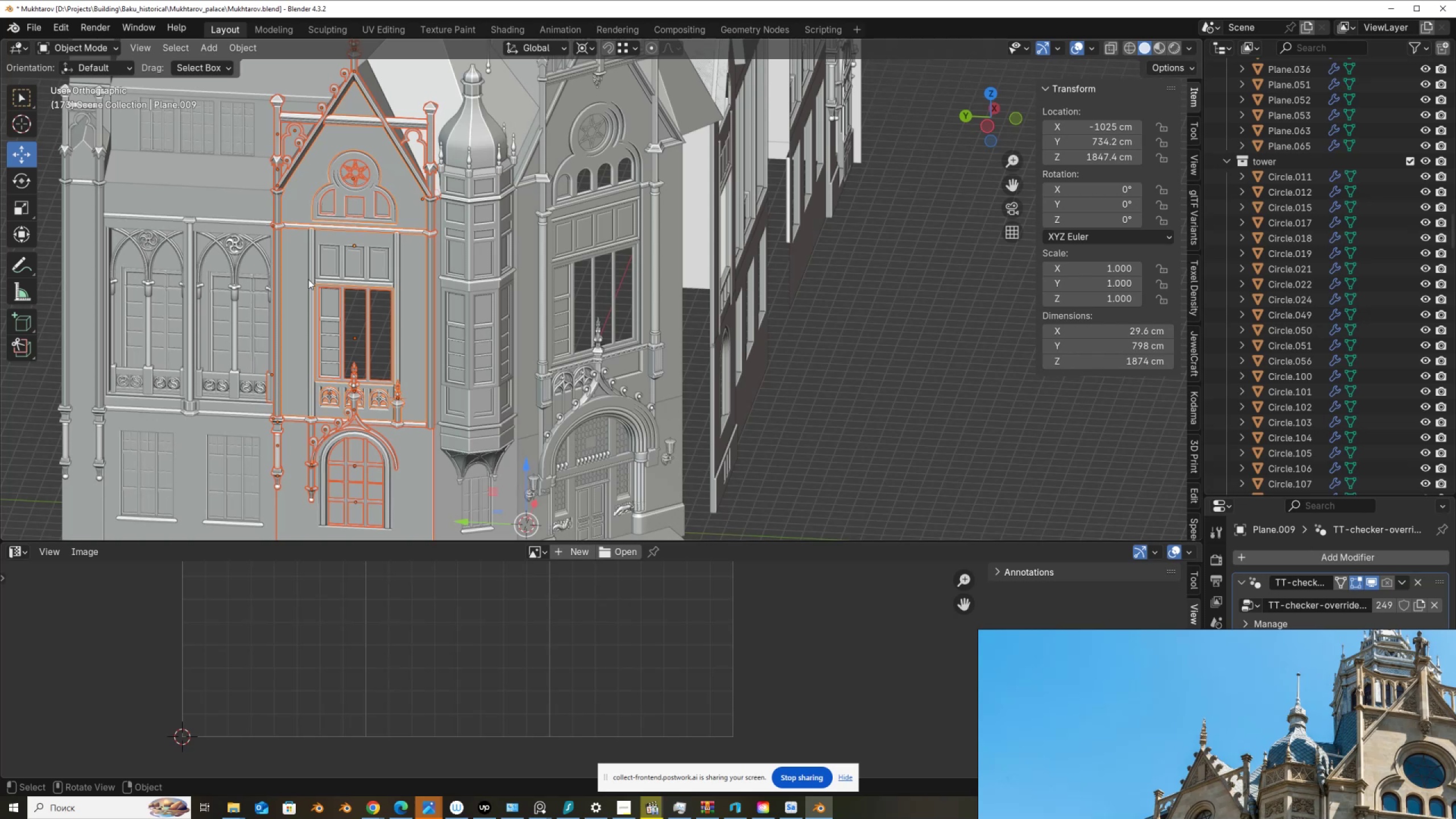 
scroll: coordinate [325, 262], scroll_direction: down, amount: 2.0
 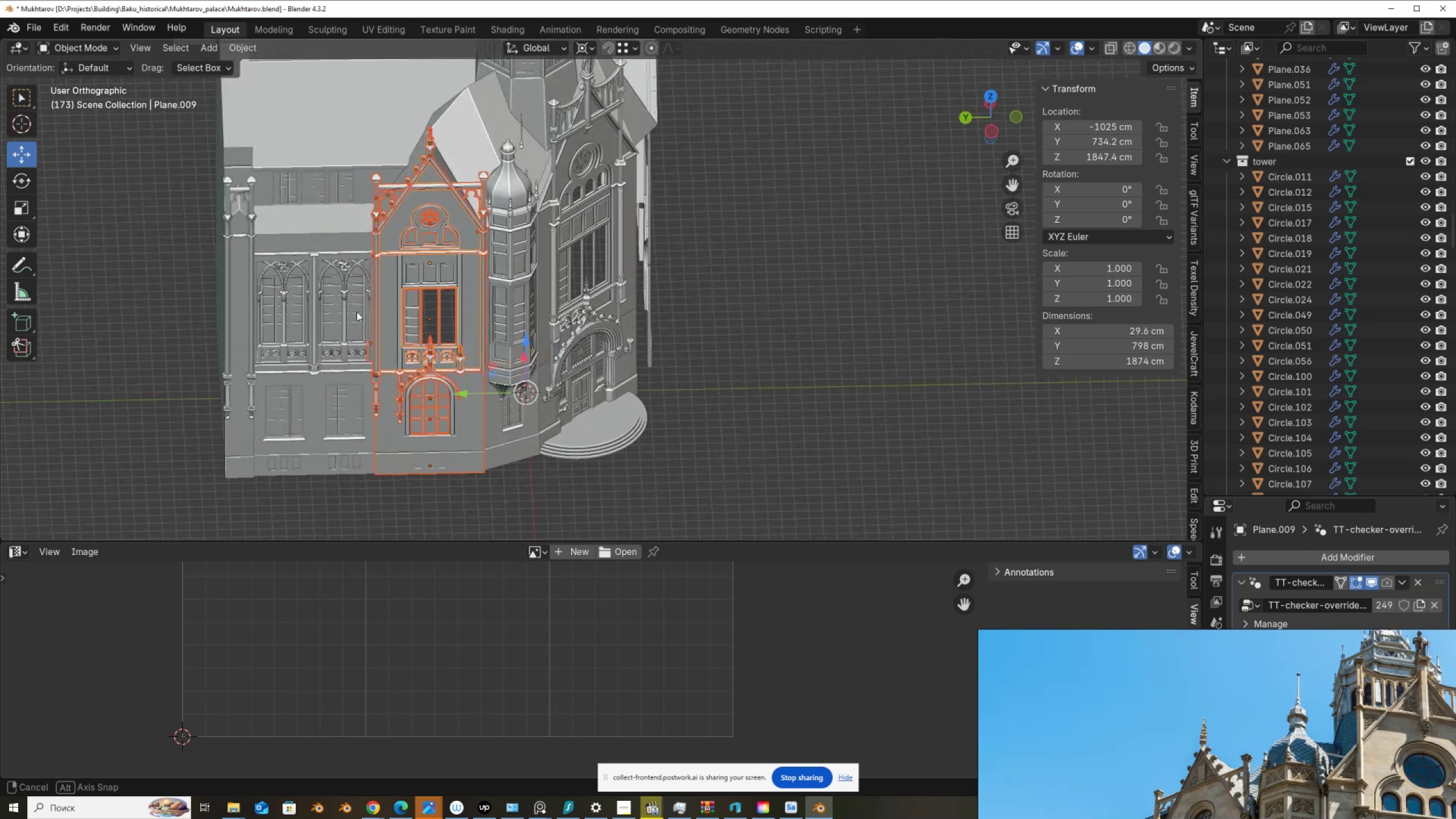 
scroll: coordinate [351, 355], scroll_direction: up, amount: 2.0
 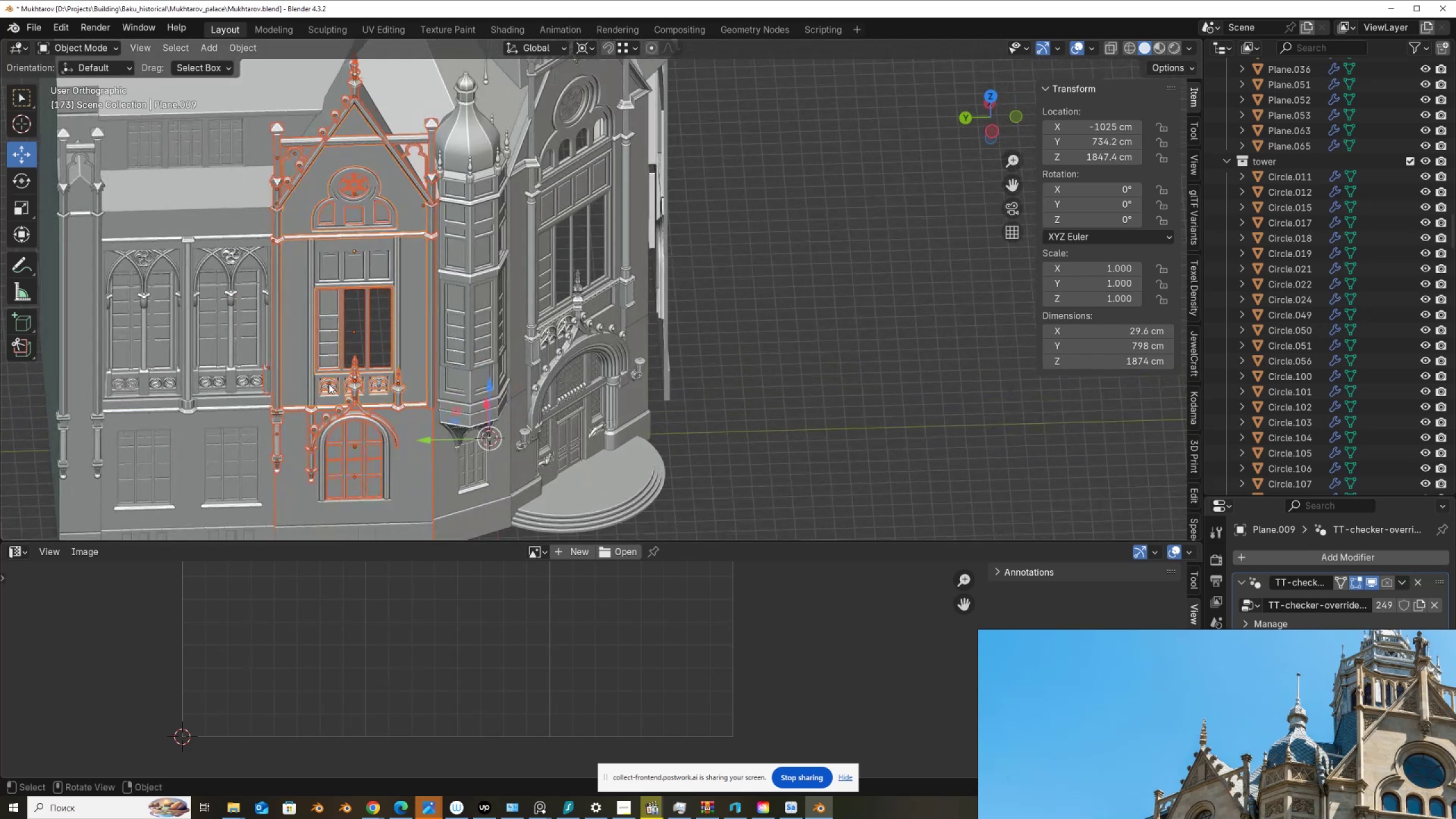 
hold_key(key=ControlLeft, duration=1.5)
left_click_drag(start_coordinate=[265, 365], to_coordinate=[266, 382])
 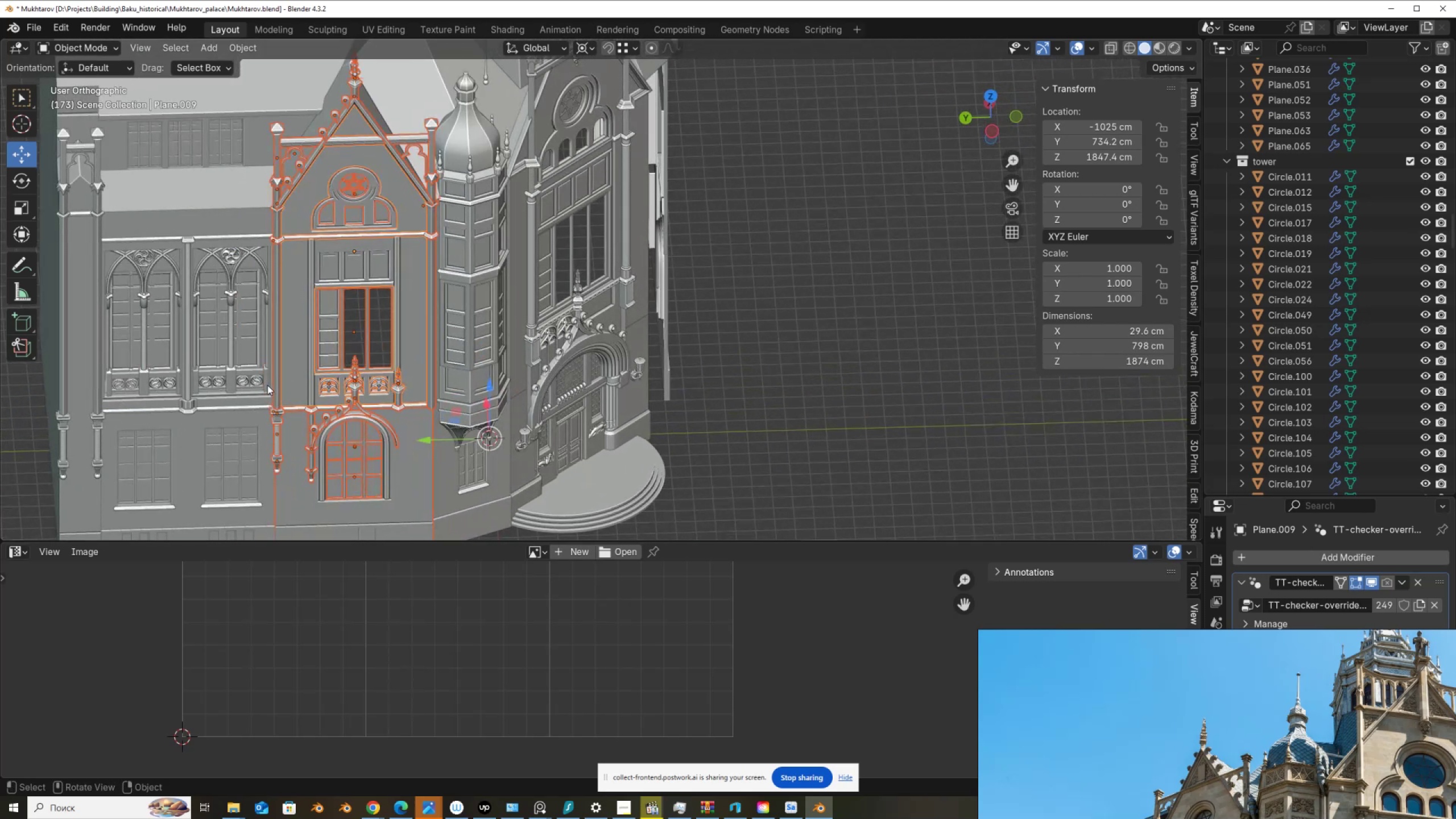 
hold_key(key=ControlLeft, duration=0.64)
 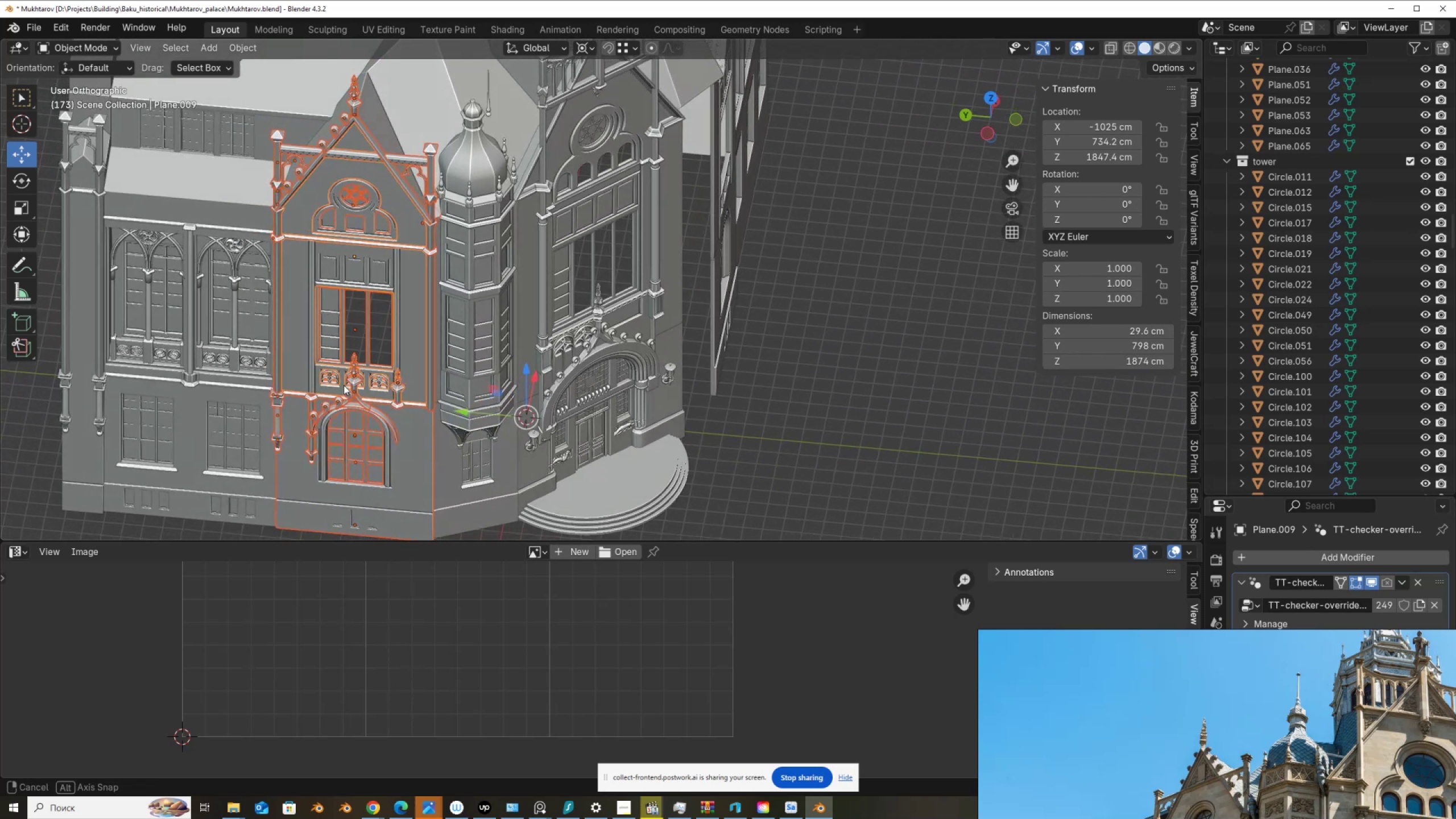 
scroll: coordinate [454, 382], scroll_direction: down, amount: 1.0
 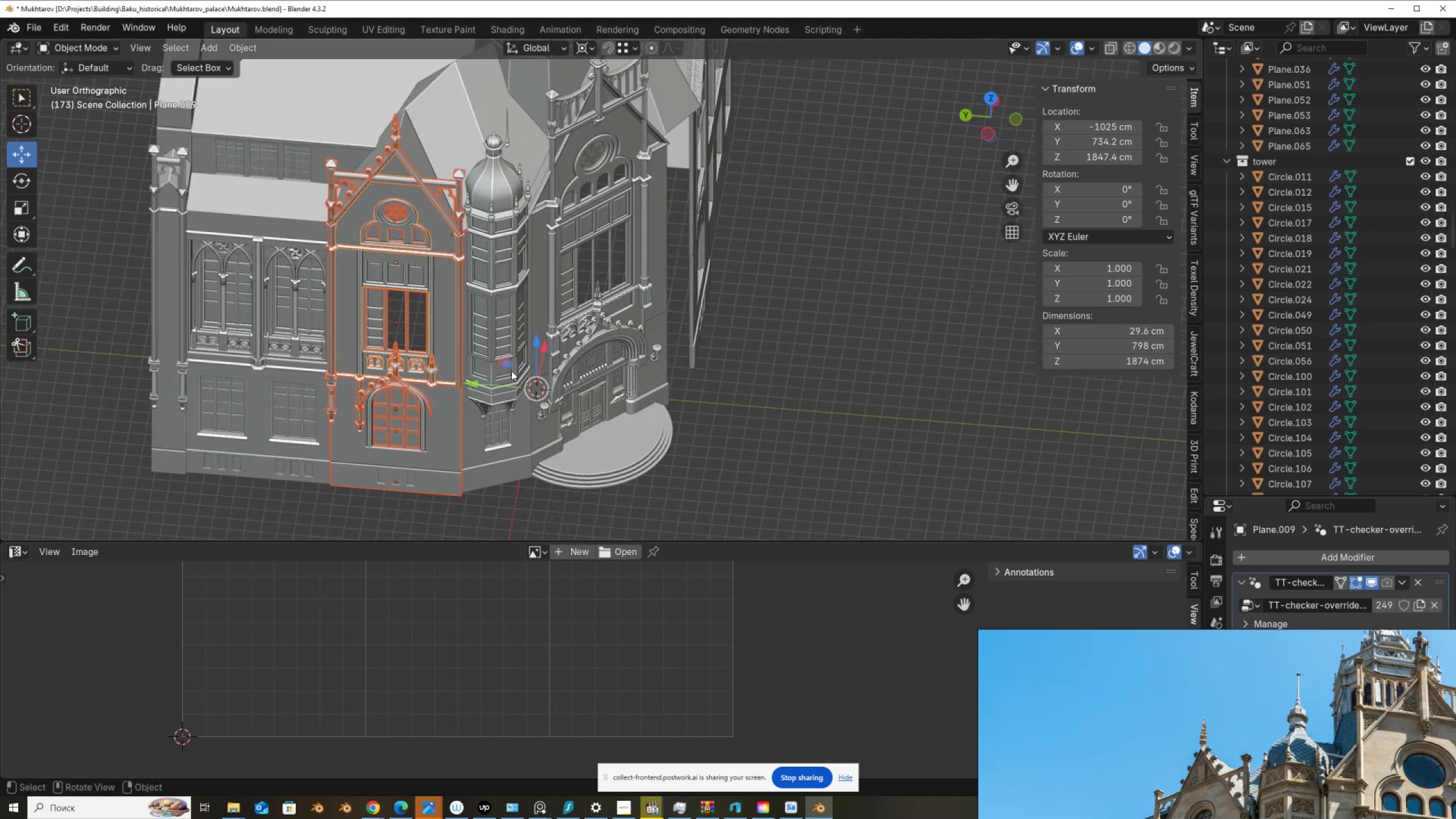 
key(G)
 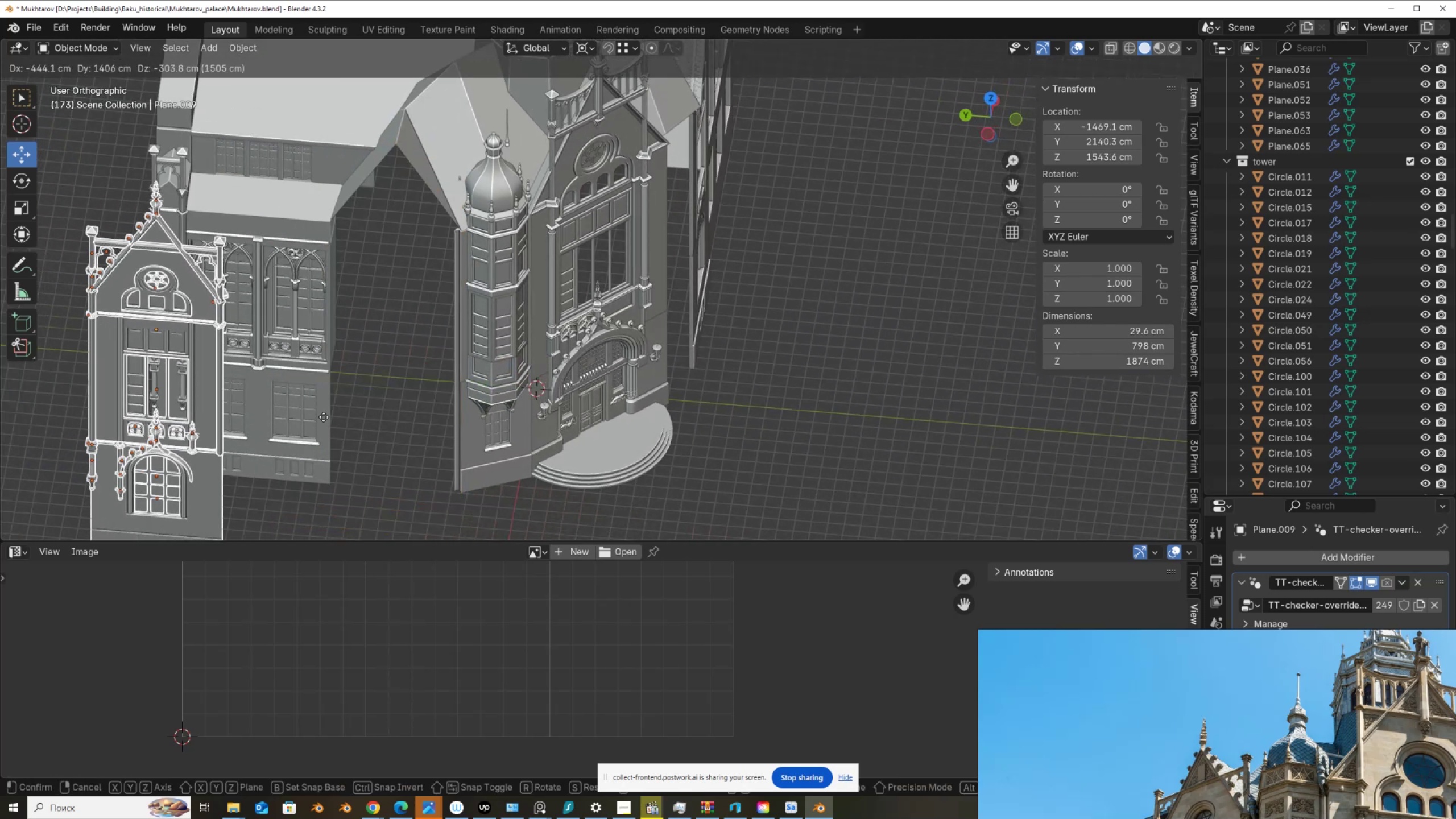 
right_click([338, 409])
 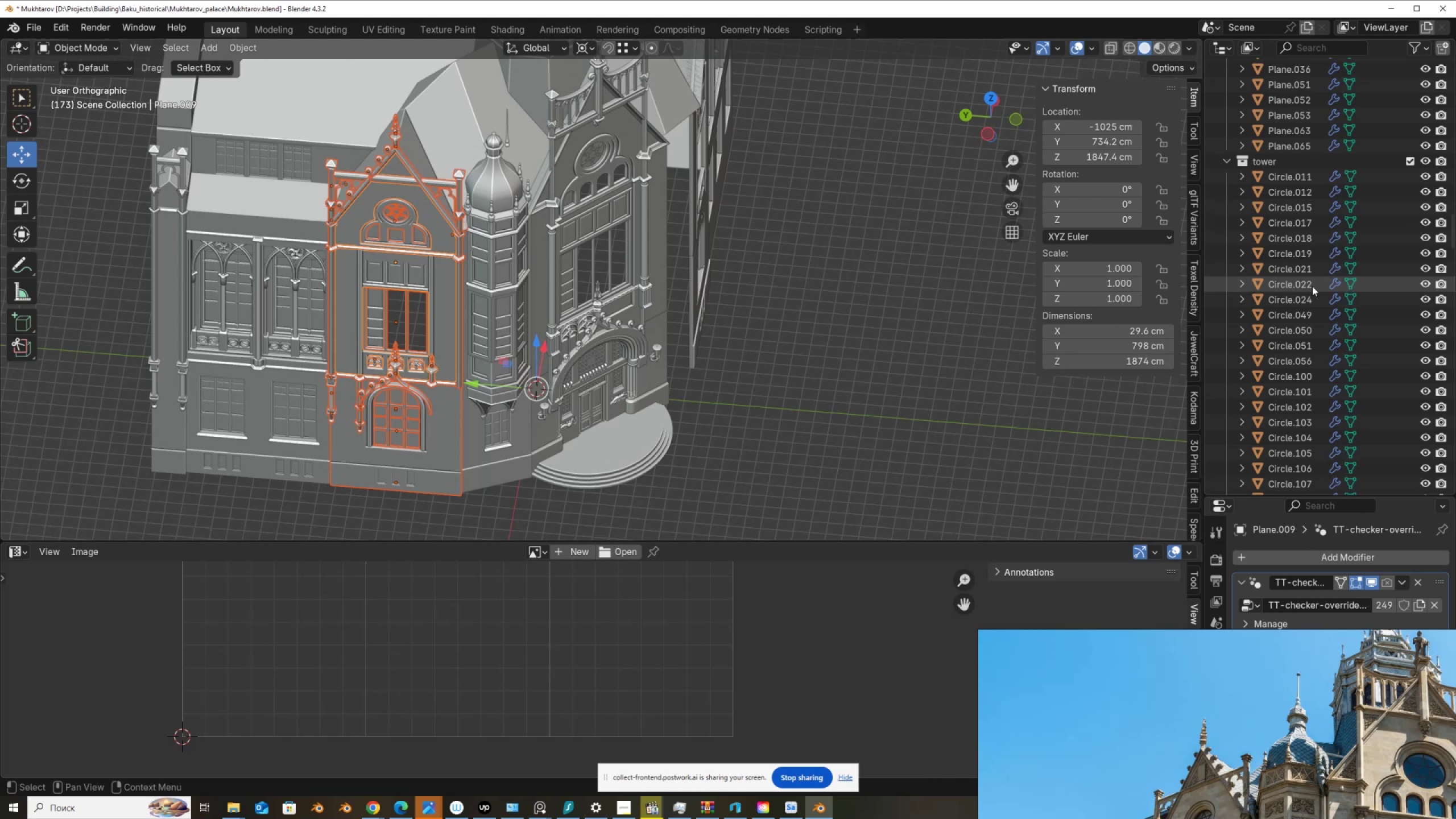 
key(NumpadDecimal)
 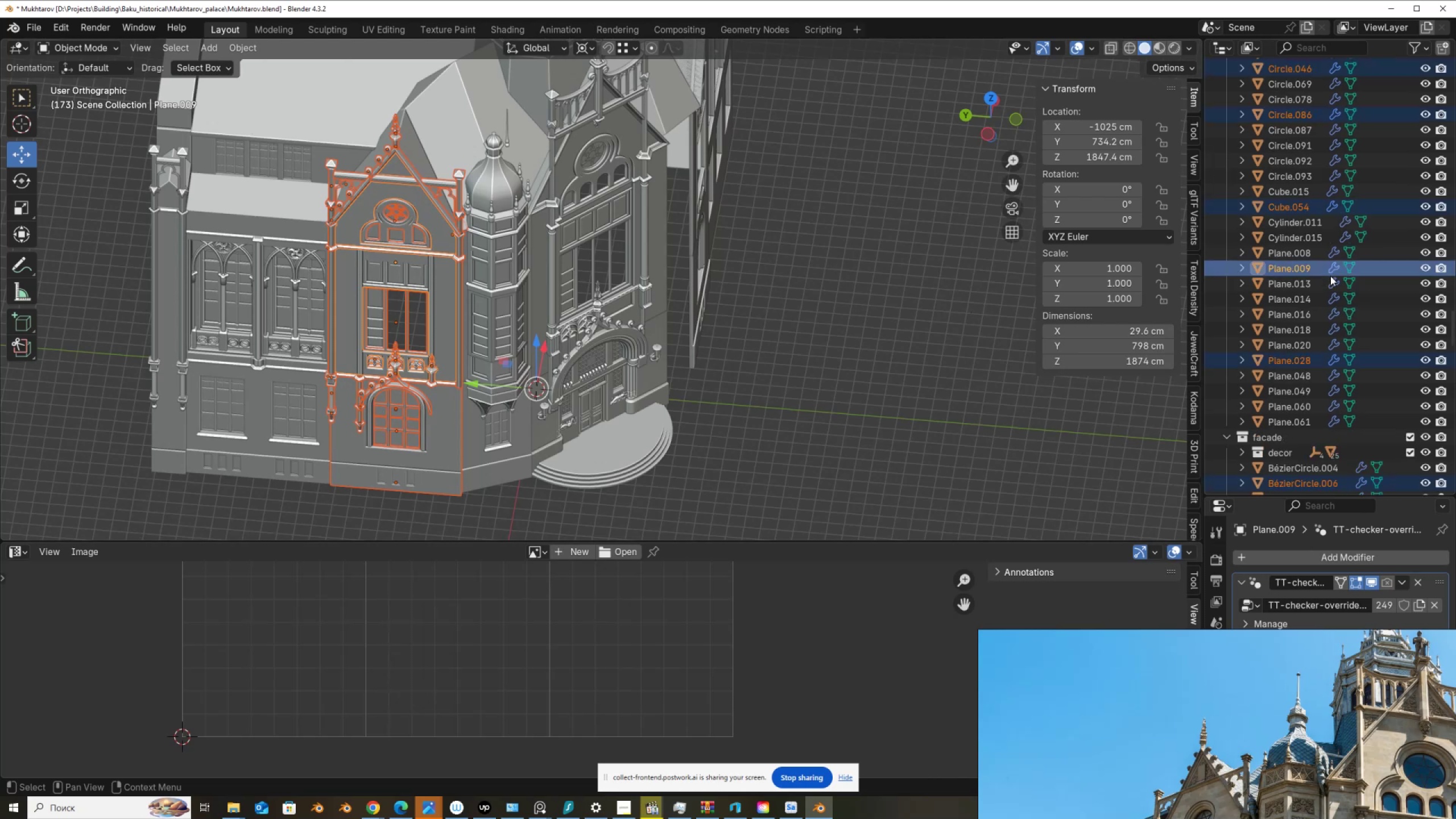 
scroll: coordinate [1330, 276], scroll_direction: down, amount: 9.0
 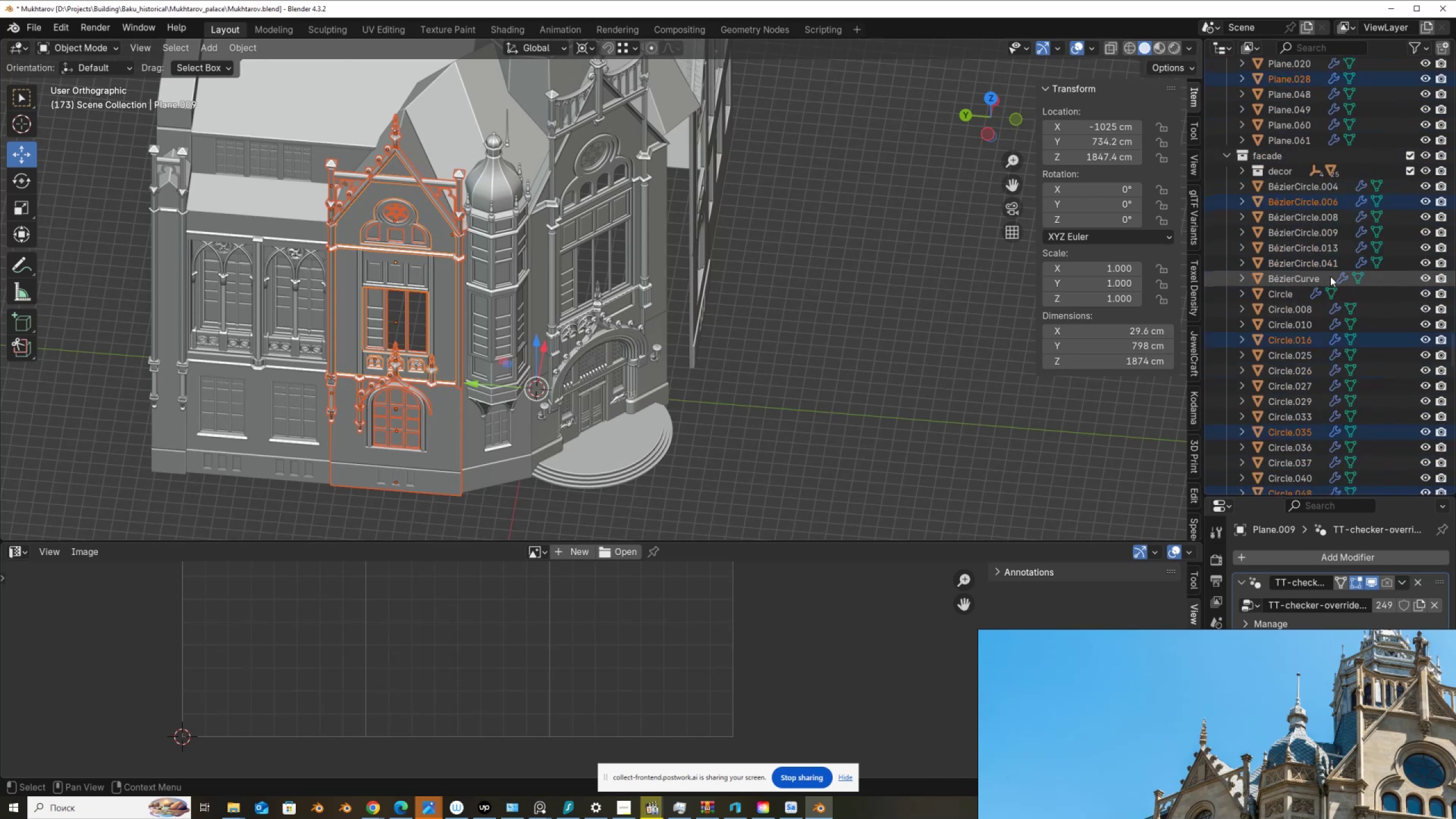 
scroll: coordinate [1330, 276], scroll_direction: up, amount: 31.0
 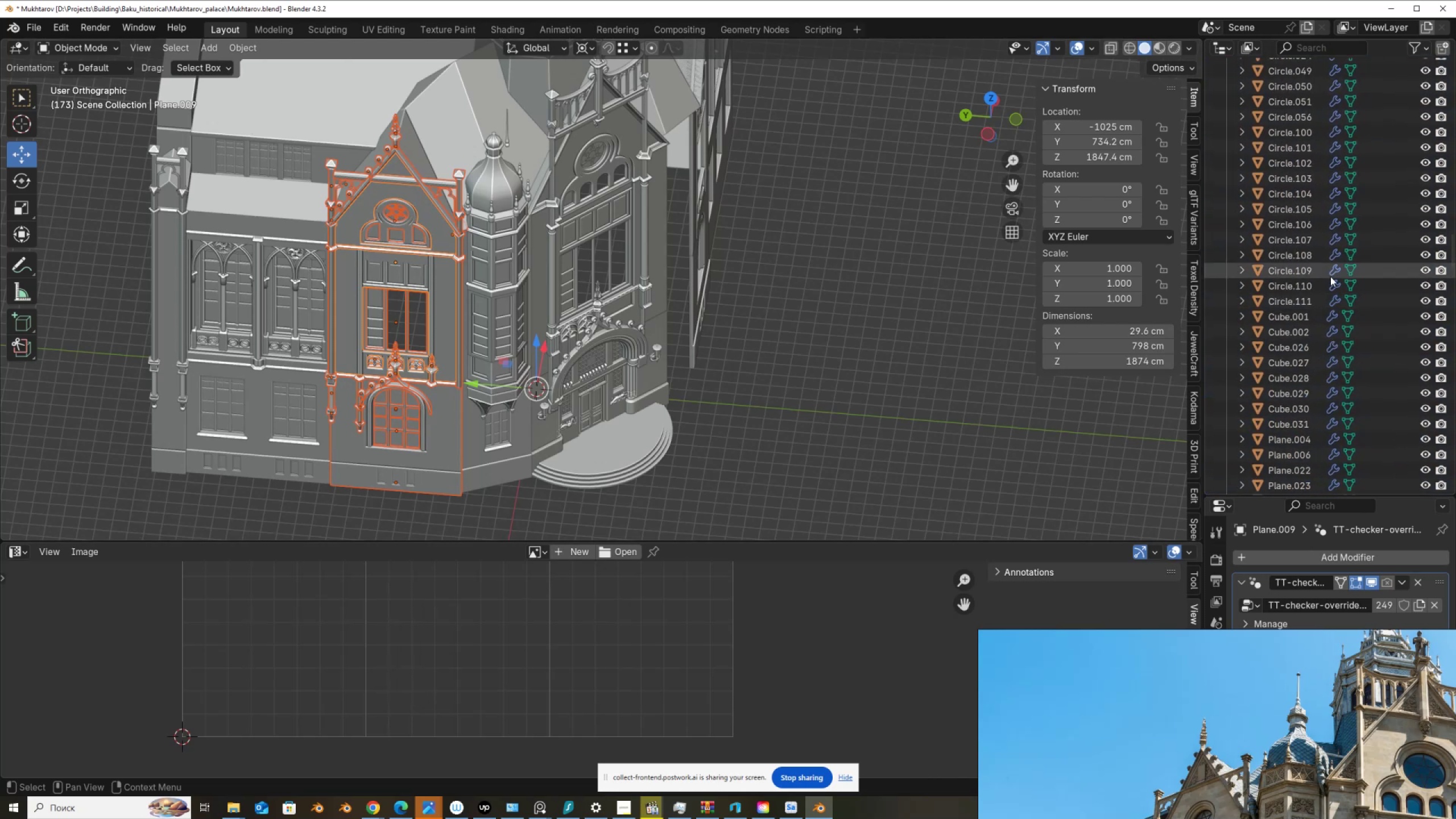 
scroll: coordinate [1330, 276], scroll_direction: down, amount: 10.0
 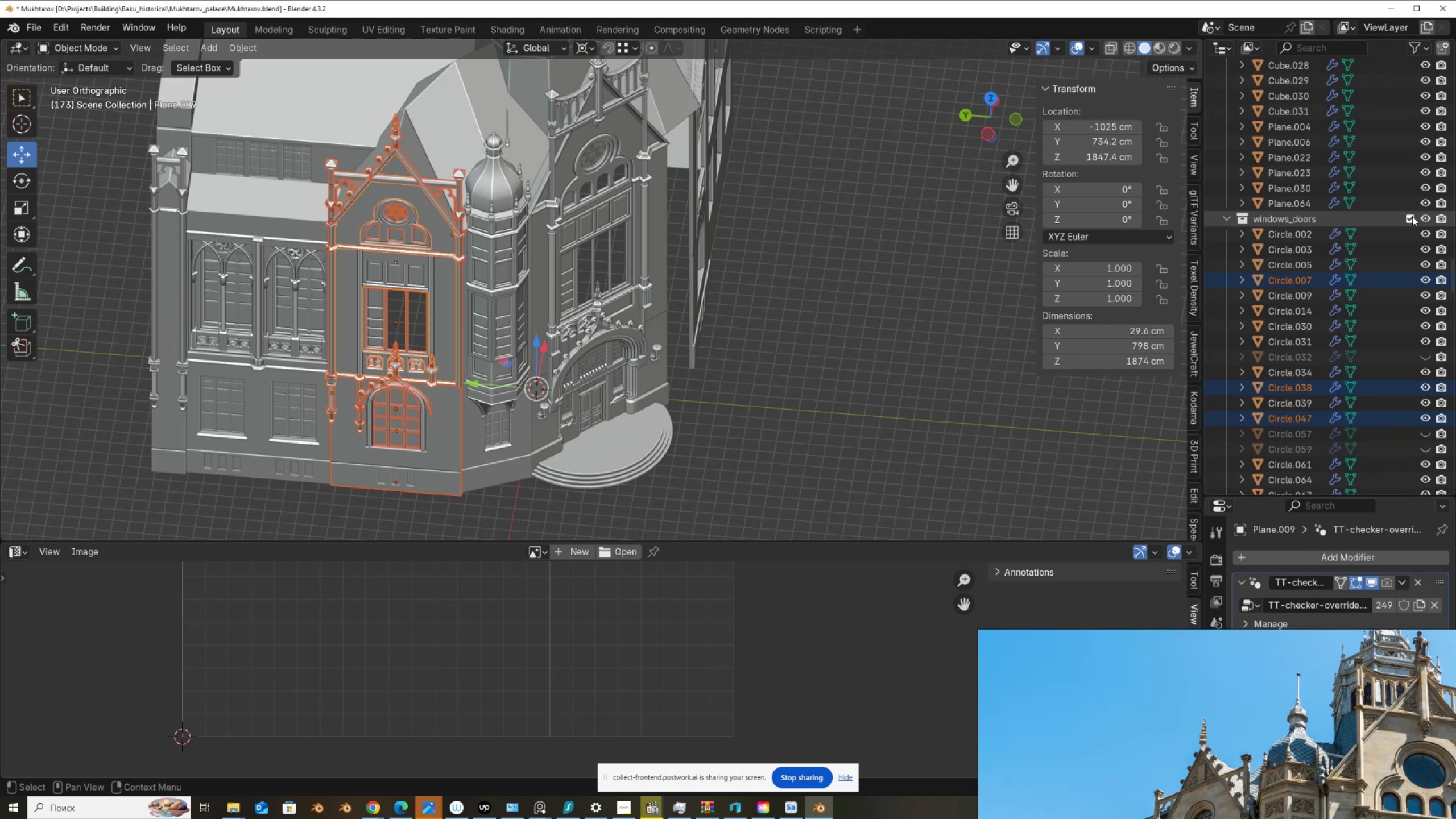 
left_click([1428, 217])
 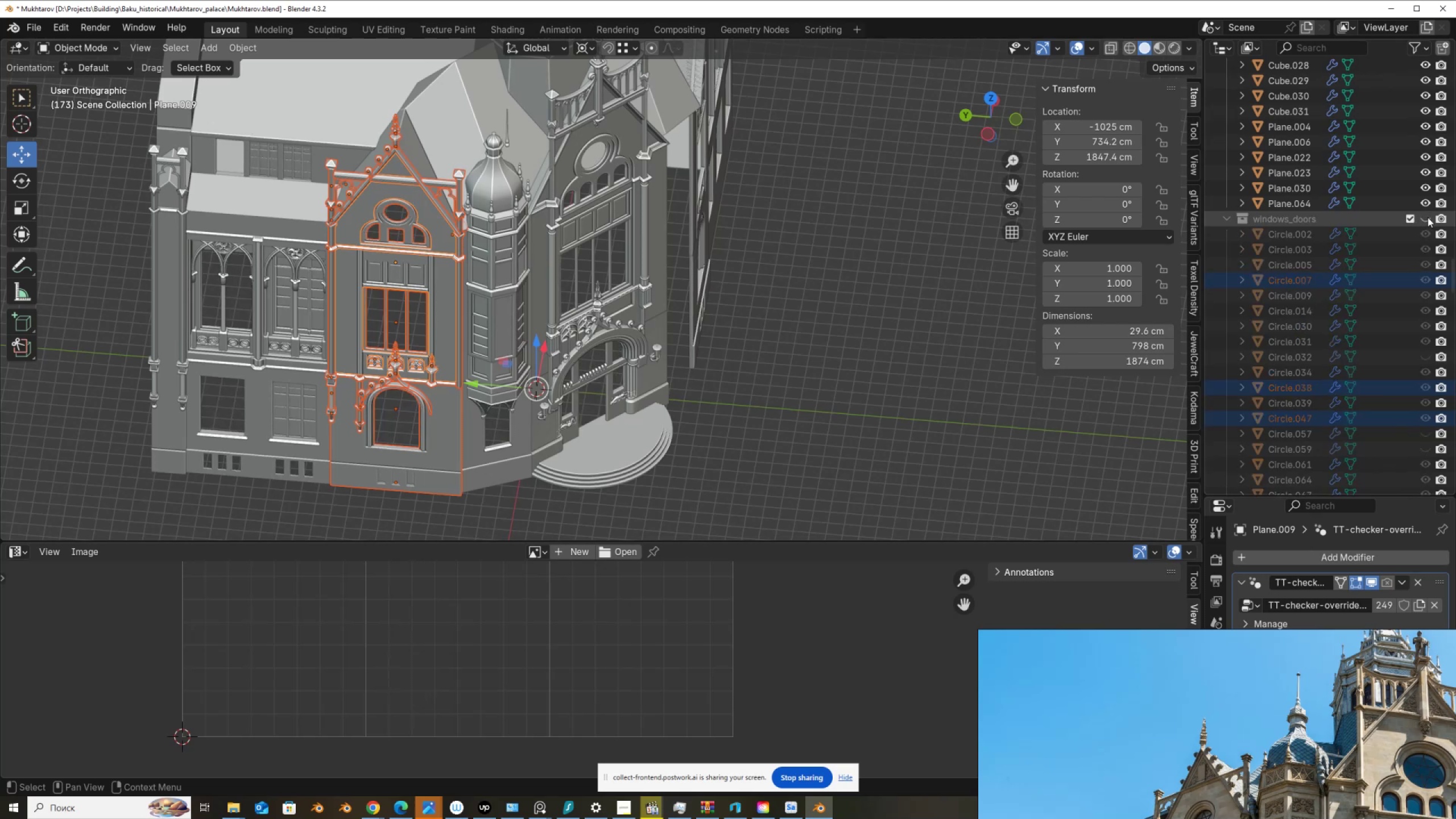 
scroll: coordinate [1385, 312], scroll_direction: down, amount: 14.0
 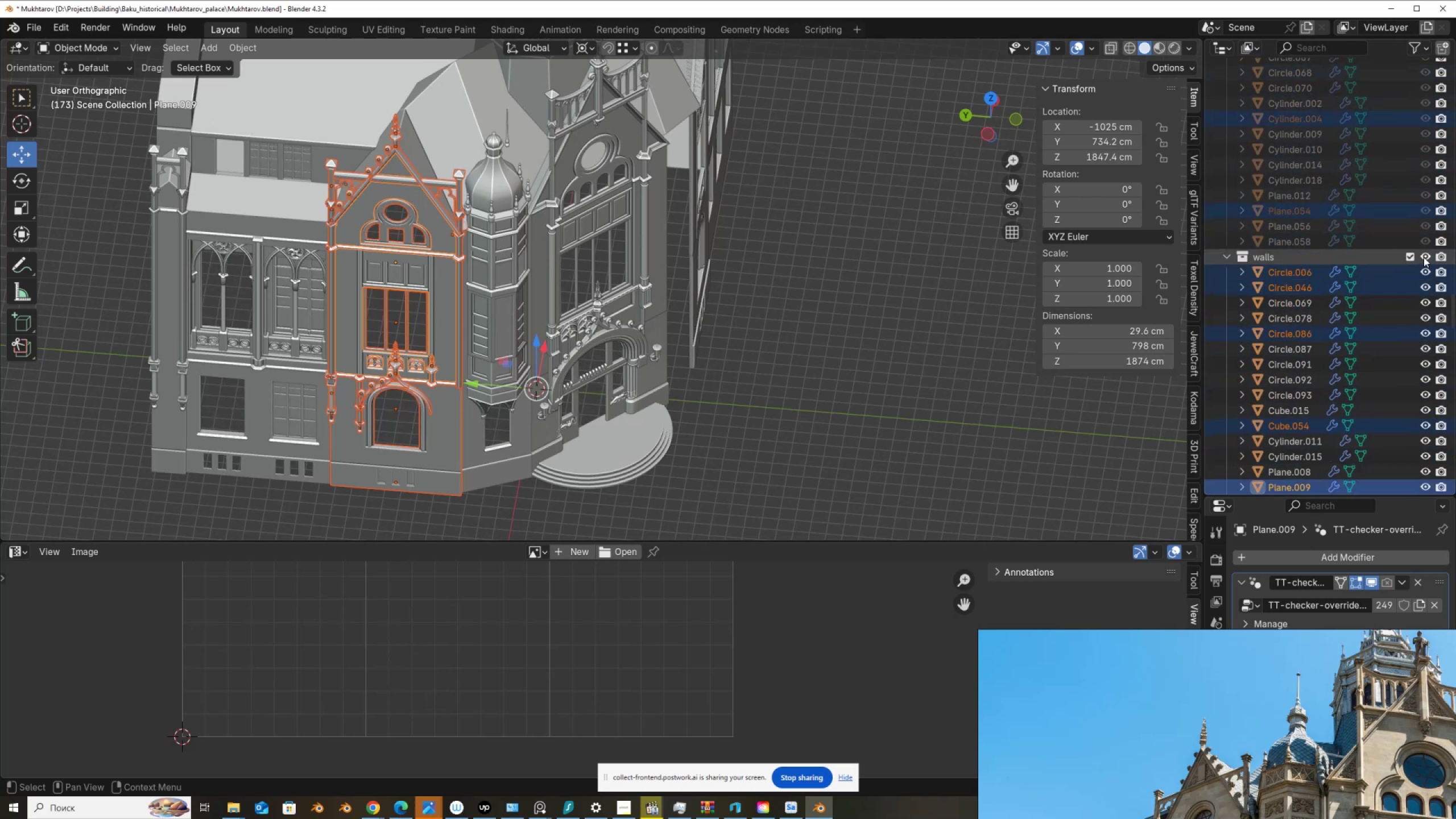 
left_click([1424, 257])
 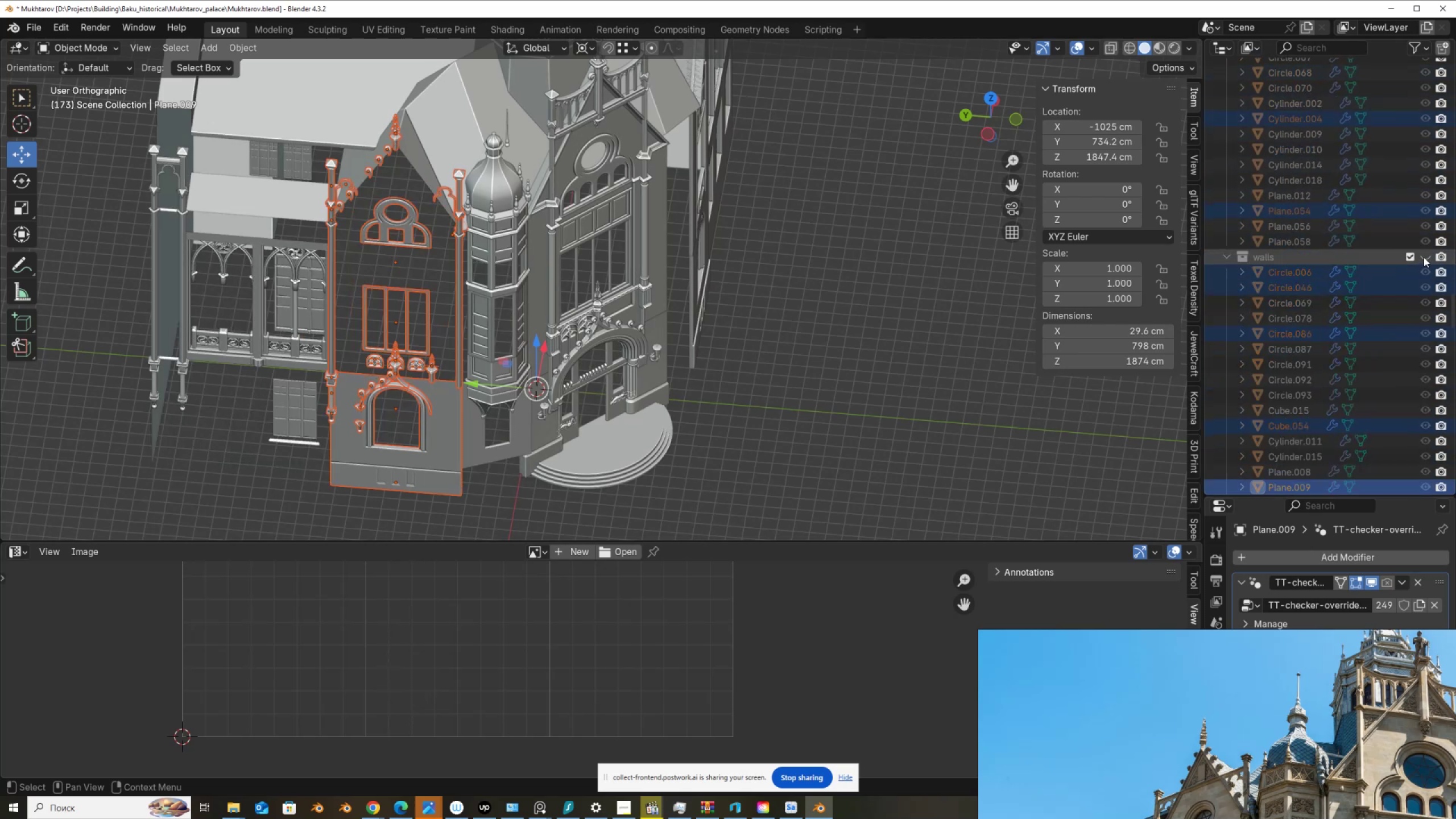 
scroll: coordinate [1421, 267], scroll_direction: down, amount: 64.0
 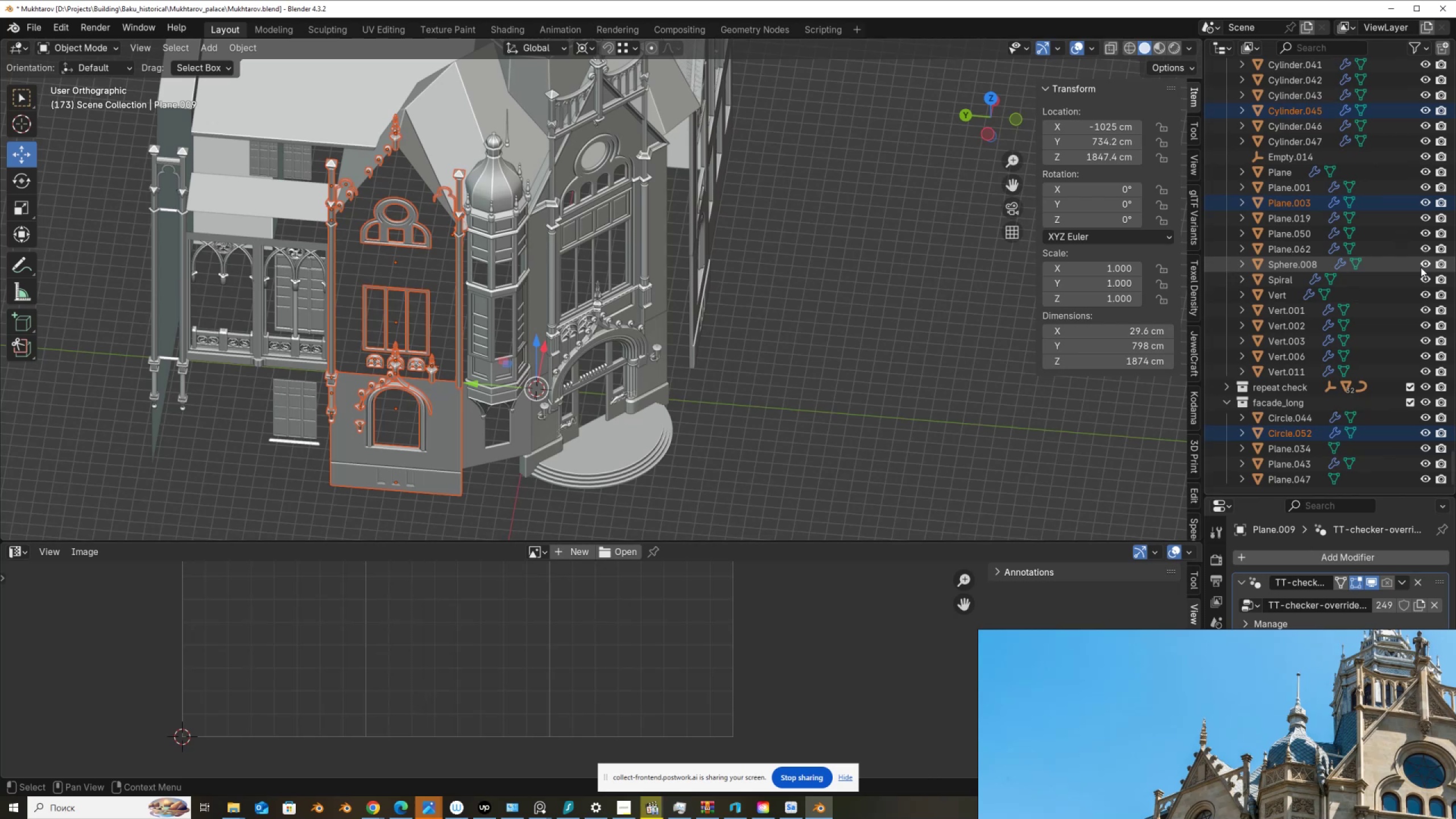 
wait(22.24)
 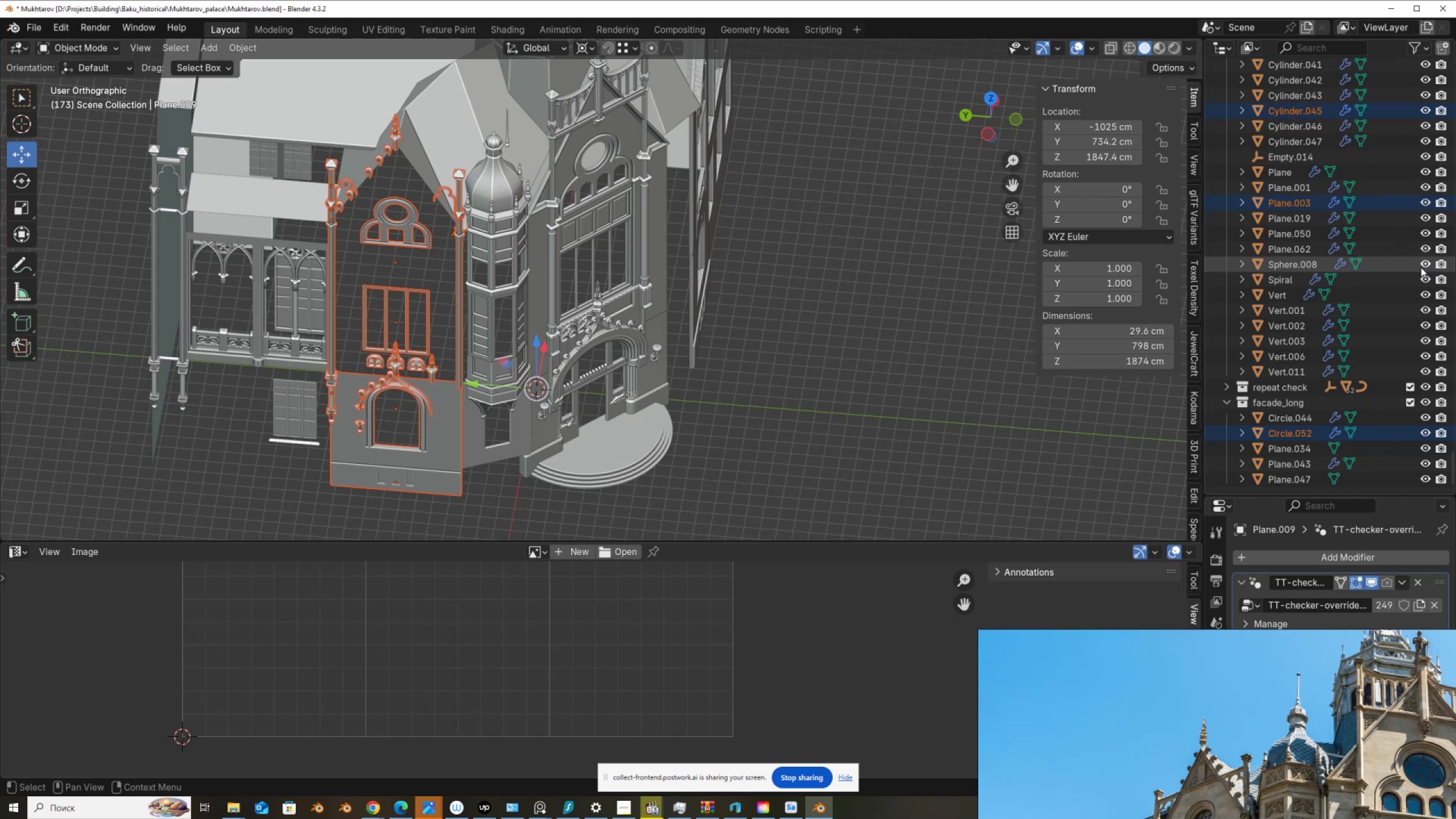 
left_click([1426, 400])
 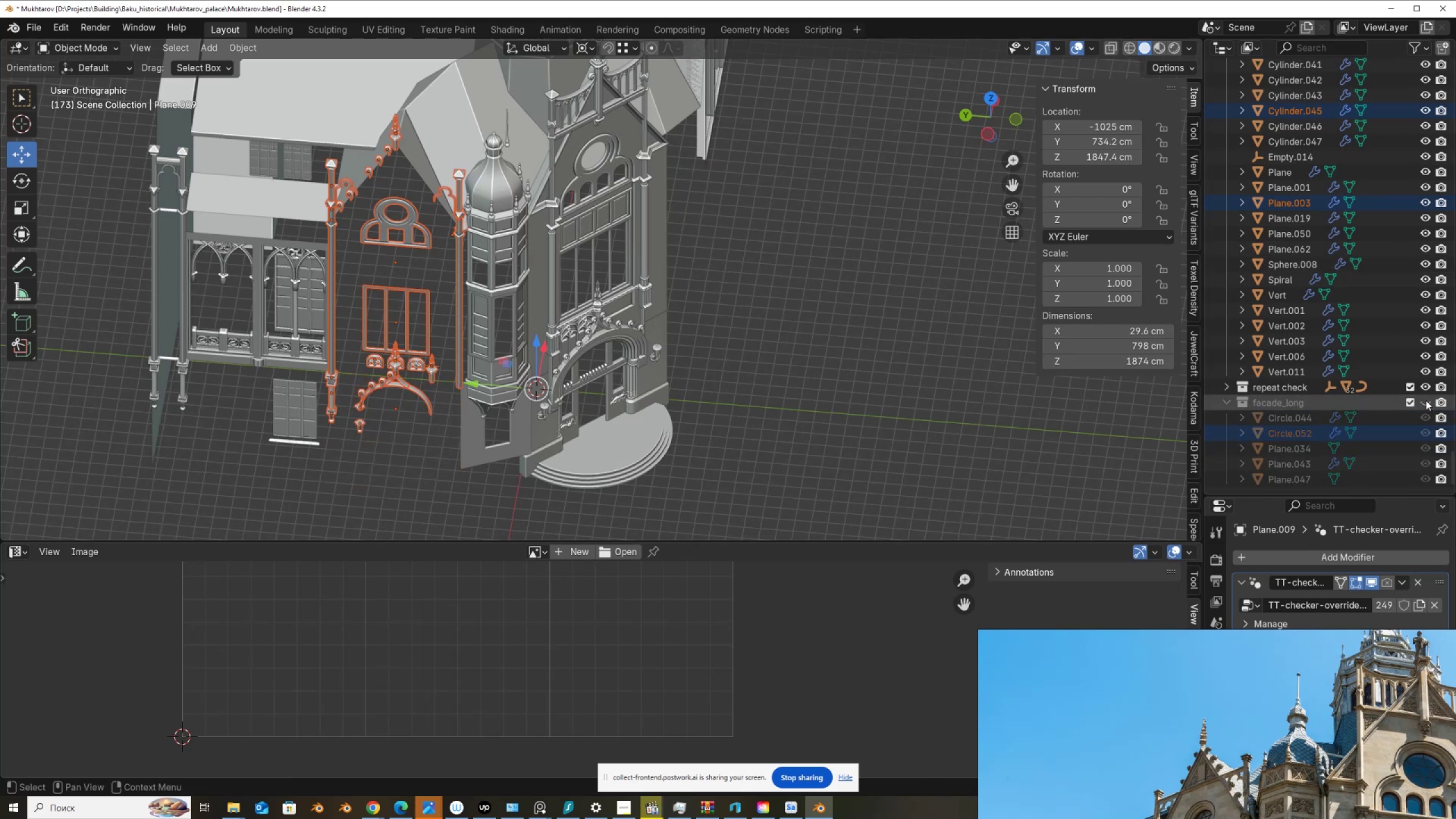 
left_click([1426, 400])
 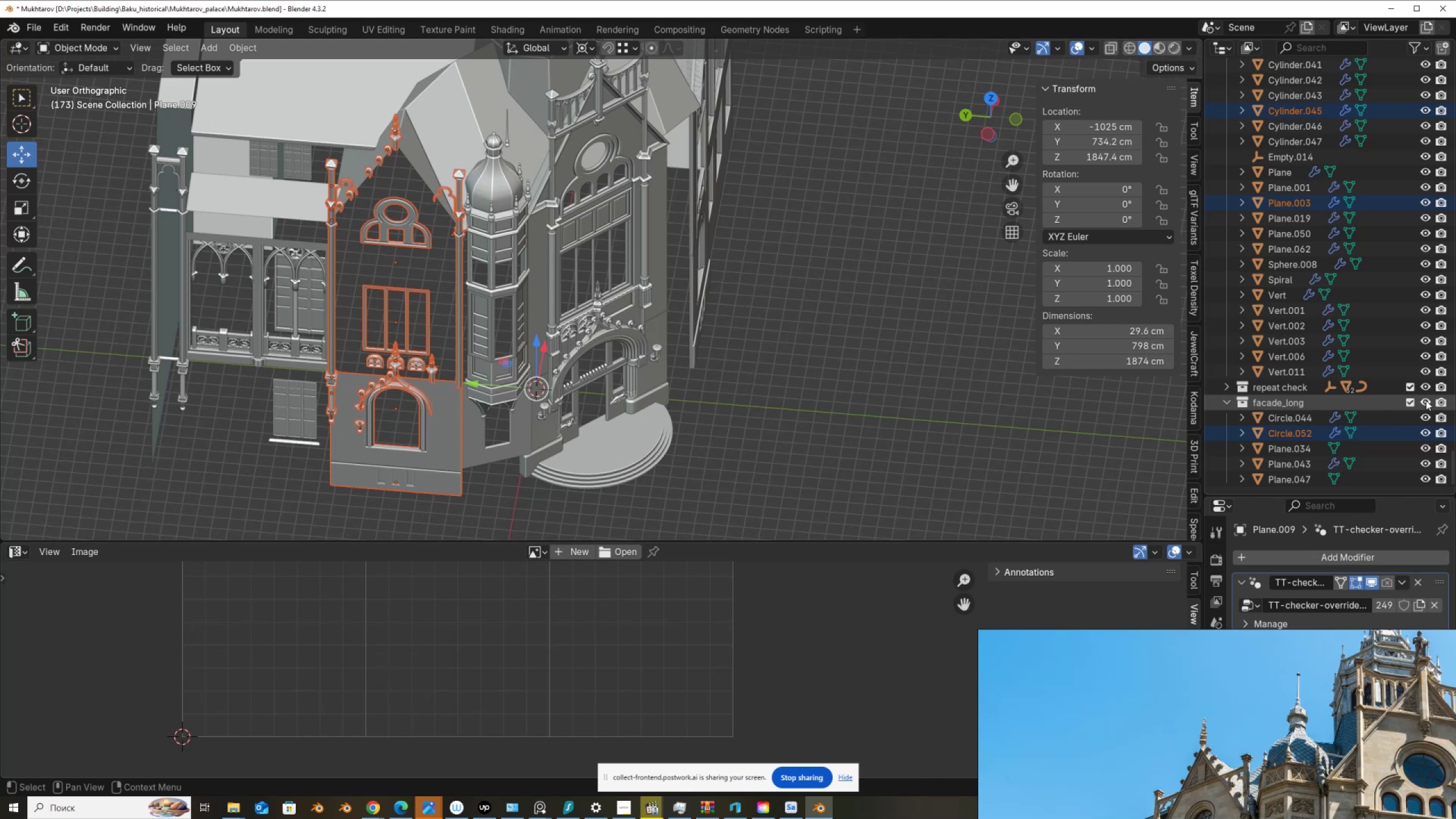 
wait(6.08)
 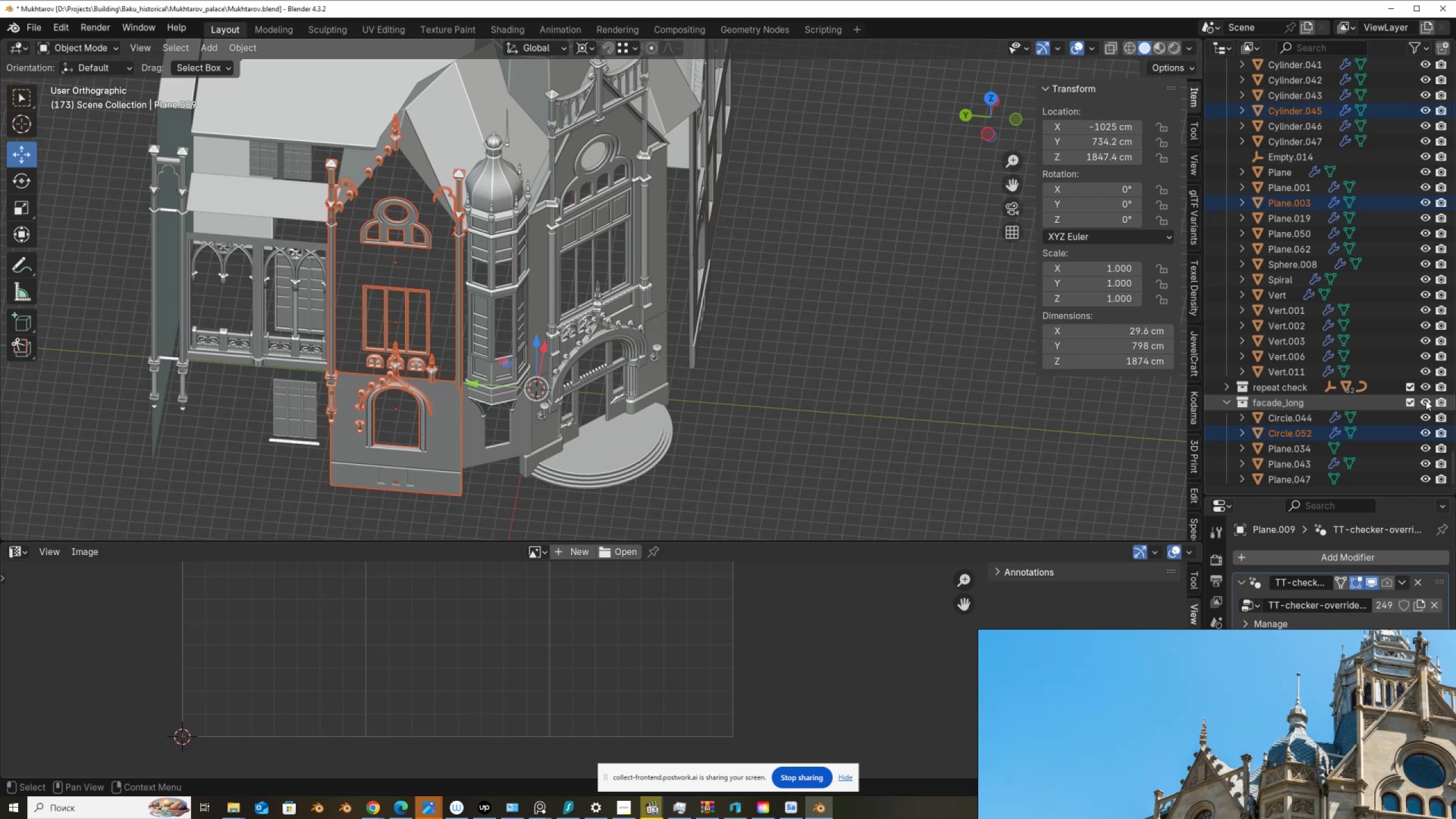 
scroll: coordinate [501, 374], scroll_direction: down, amount: 3.0
 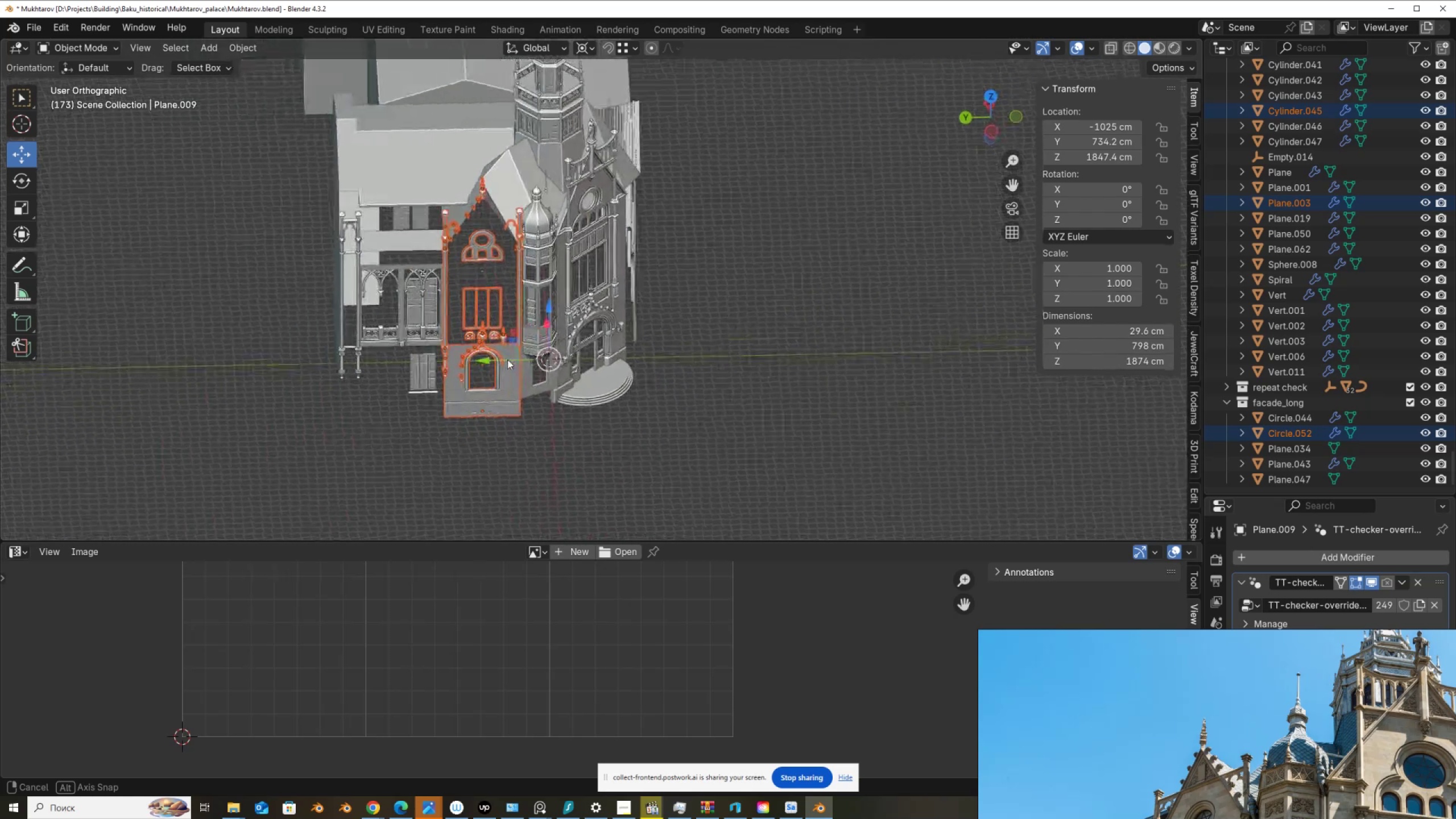 
wait(11.41)
 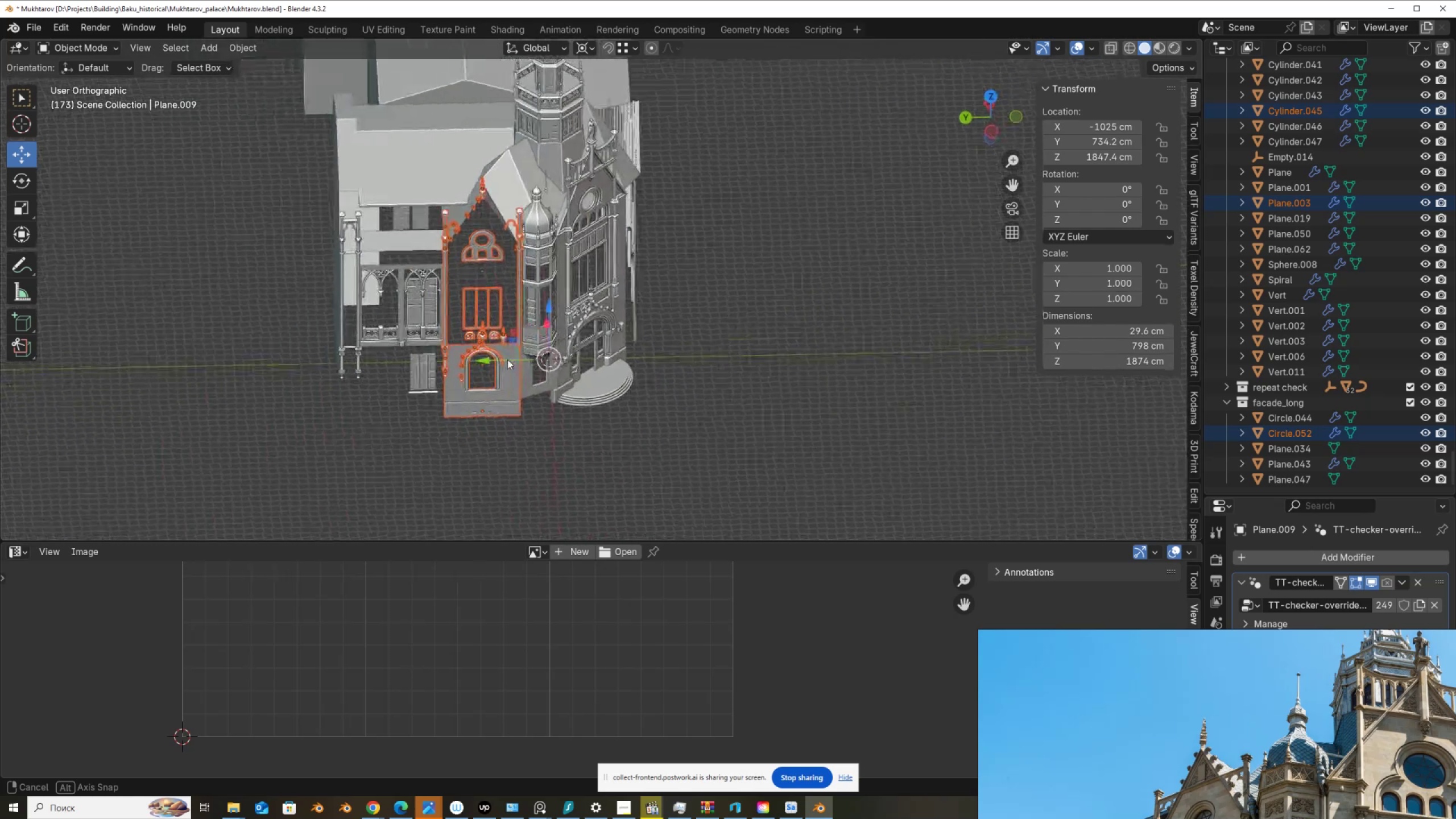 
left_click([1429, 400])
 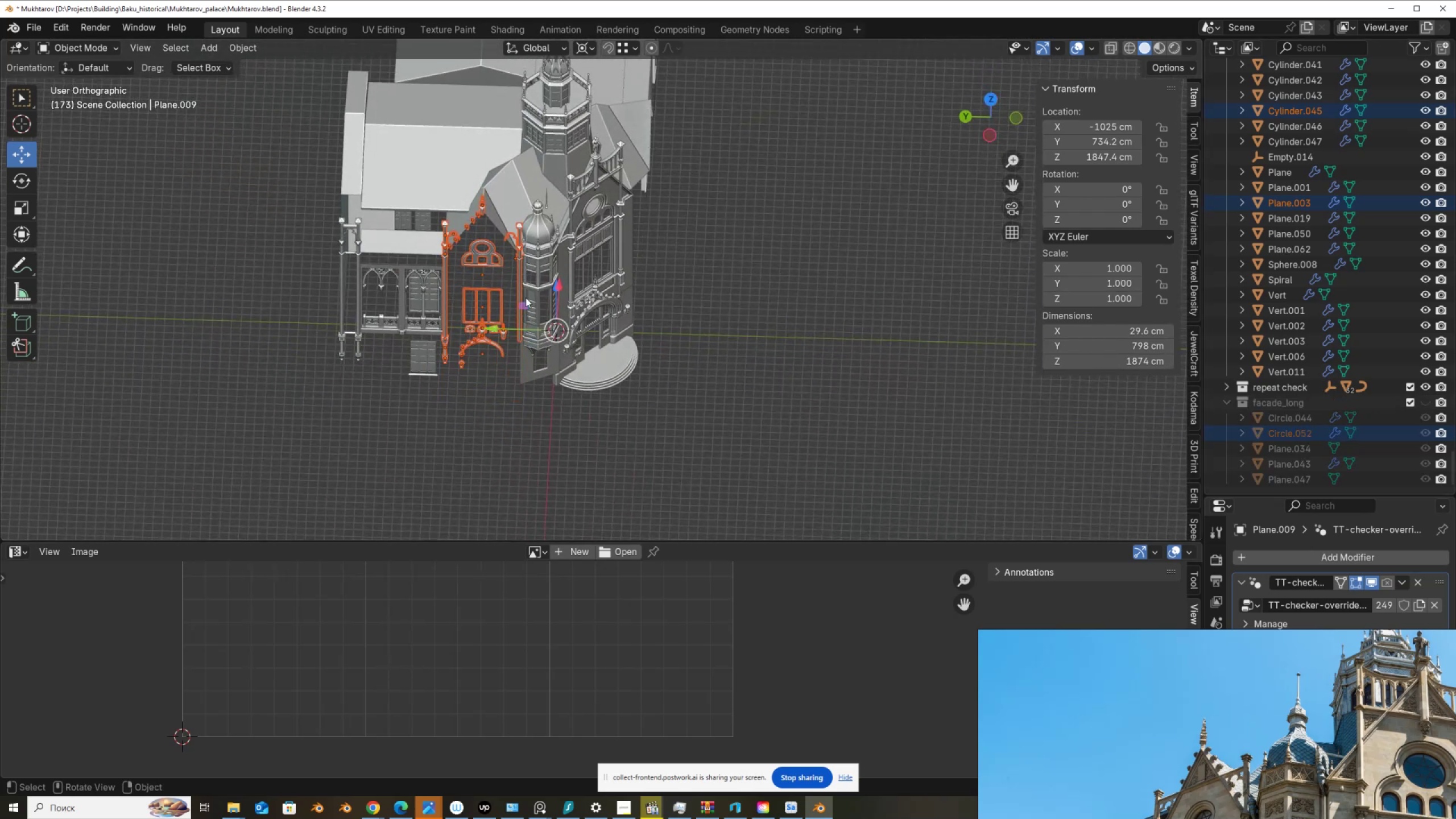 
scroll: coordinate [431, 285], scroll_direction: up, amount: 5.0
 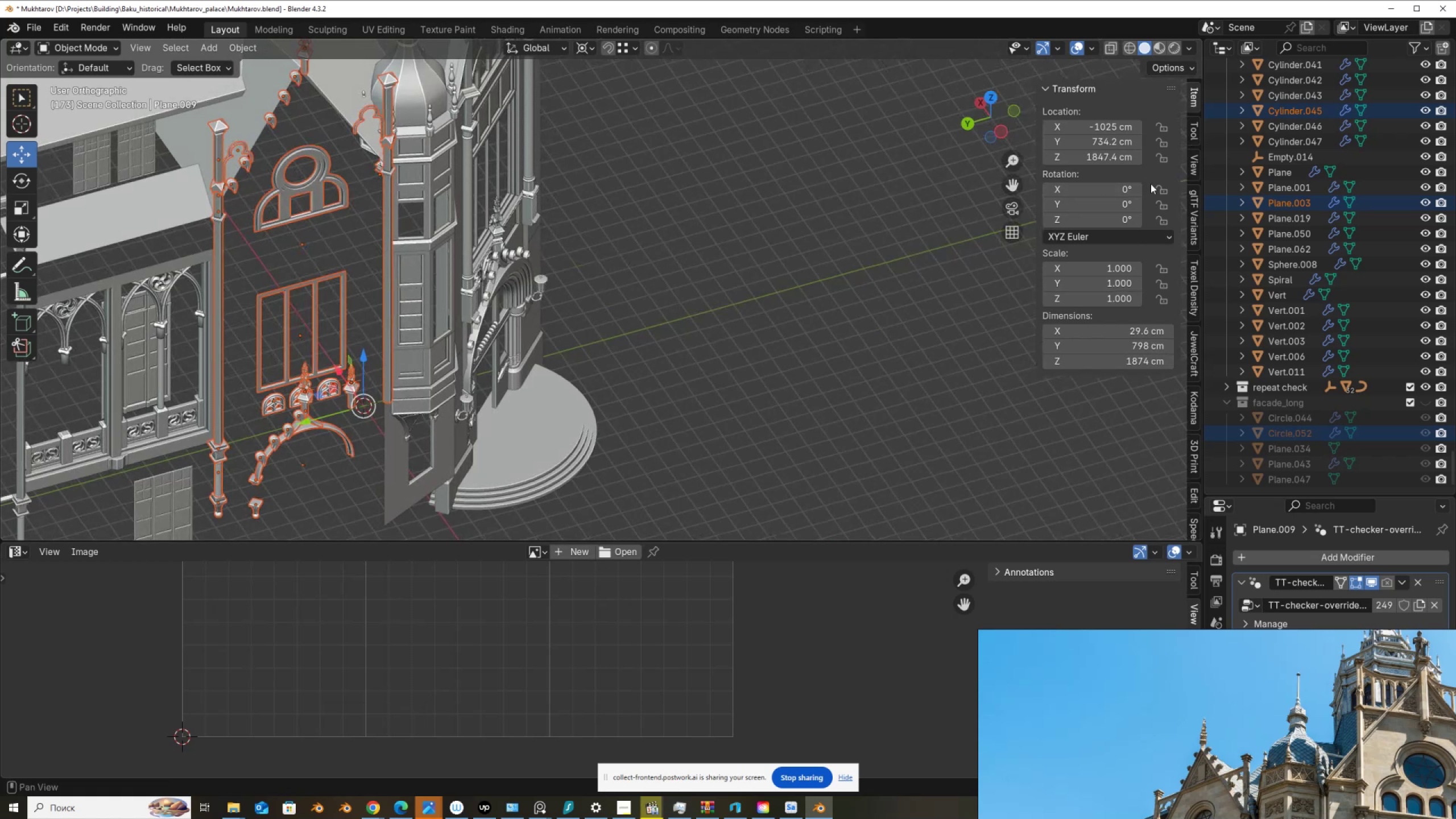 
wait(5.23)
 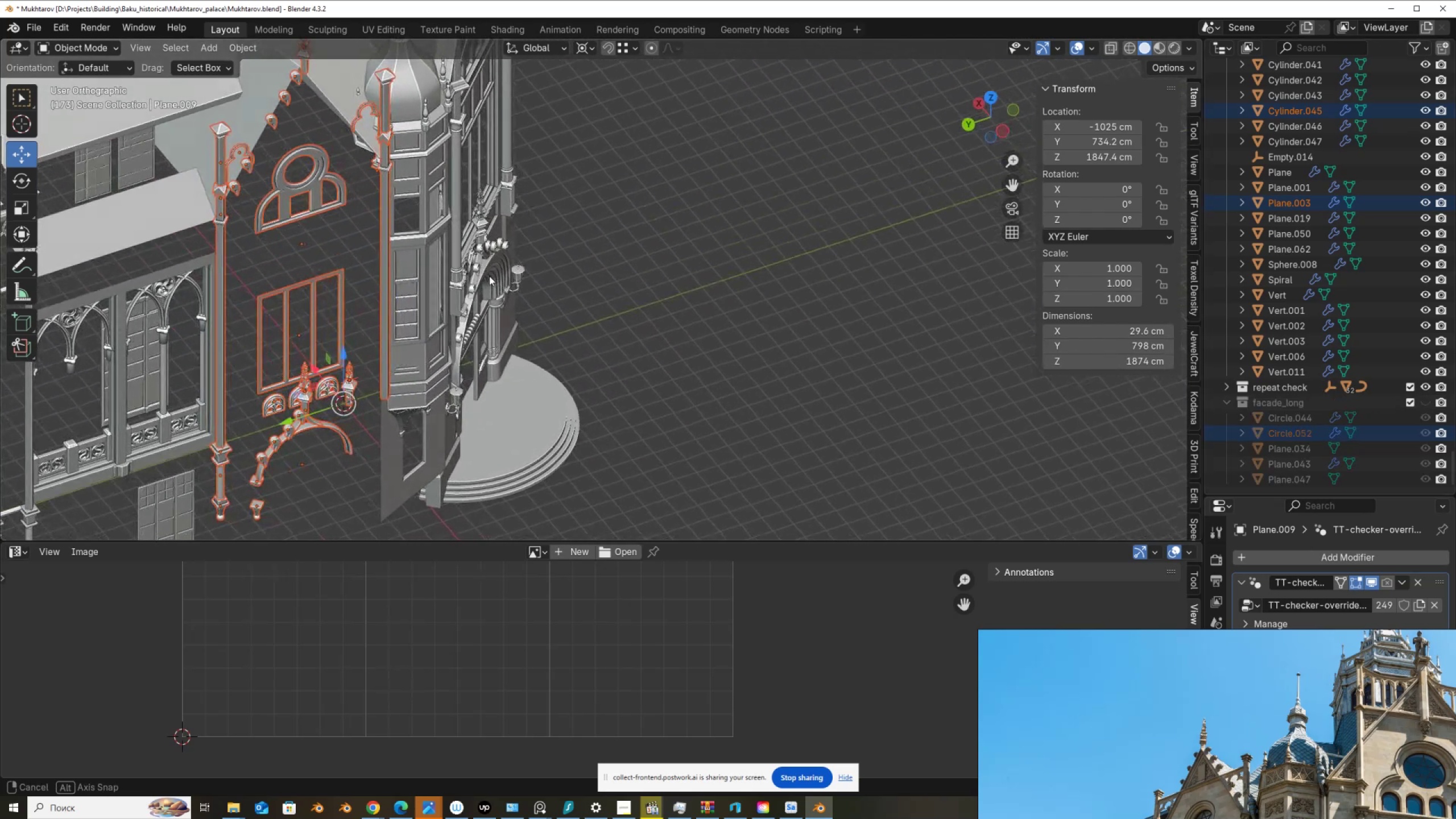 
scroll: coordinate [1327, 365], scroll_direction: up, amount: 51.0
 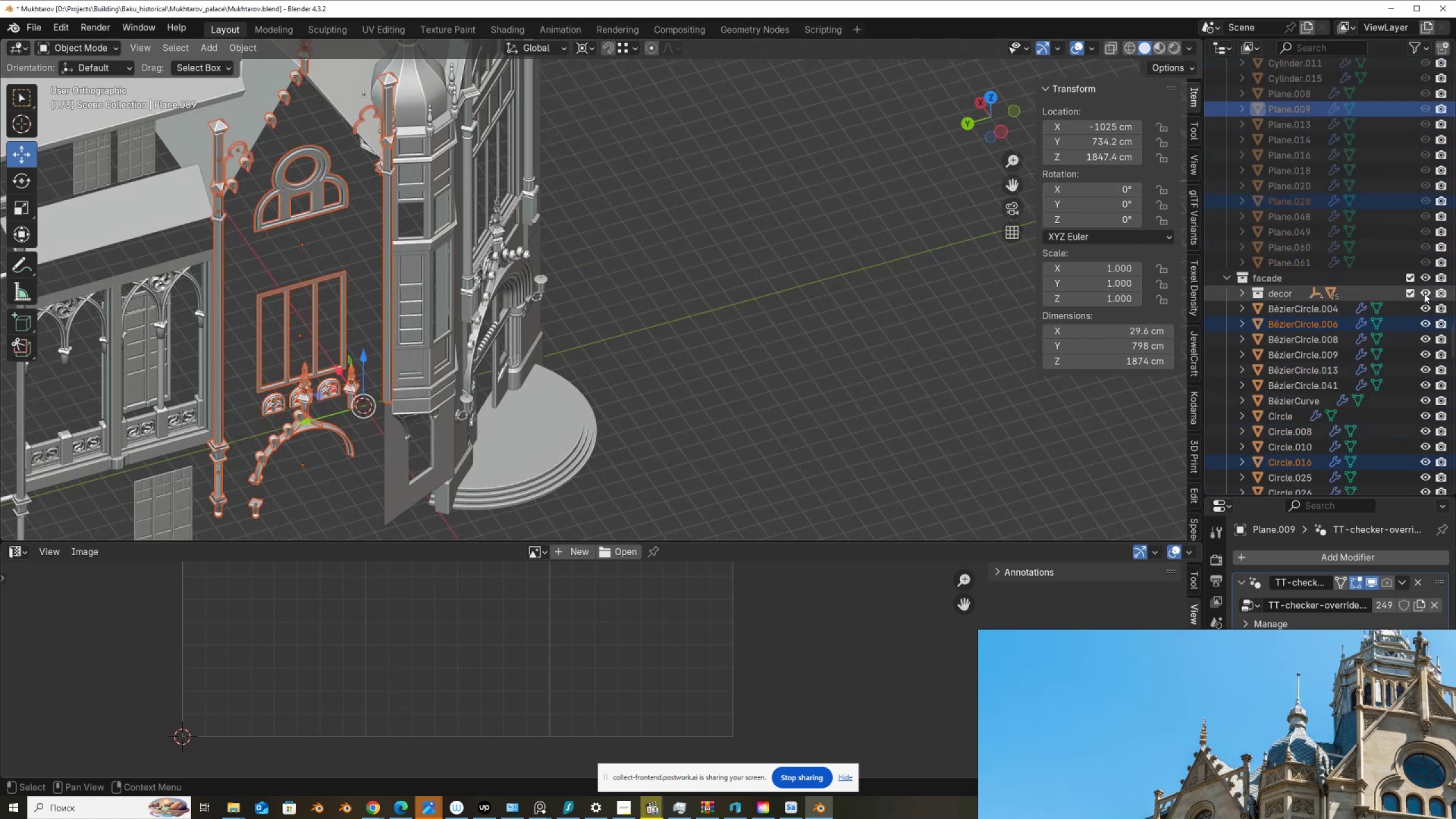 
left_click([1425, 293])
 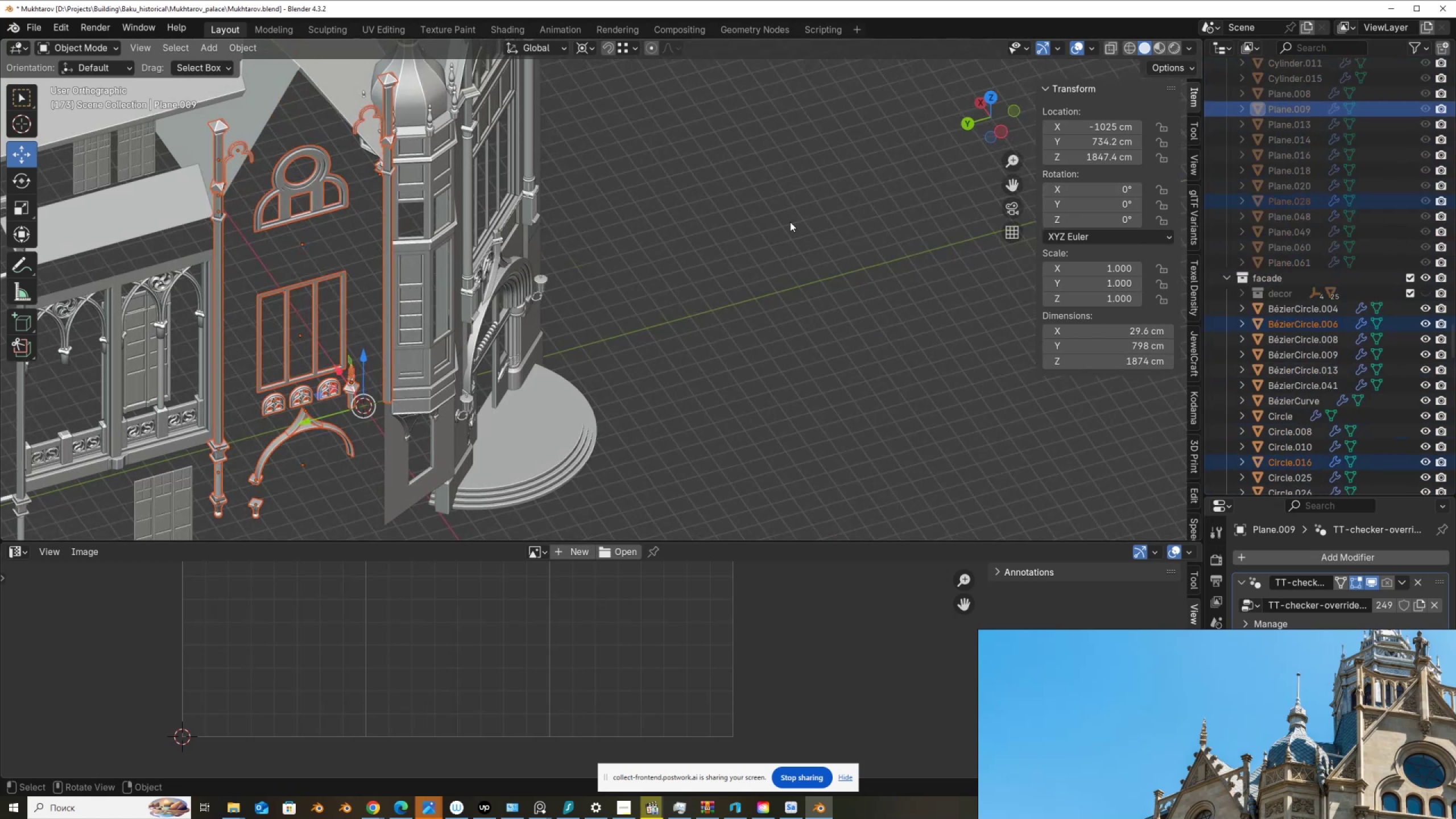 
scroll: coordinate [320, 258], scroll_direction: down, amount: 6.0
 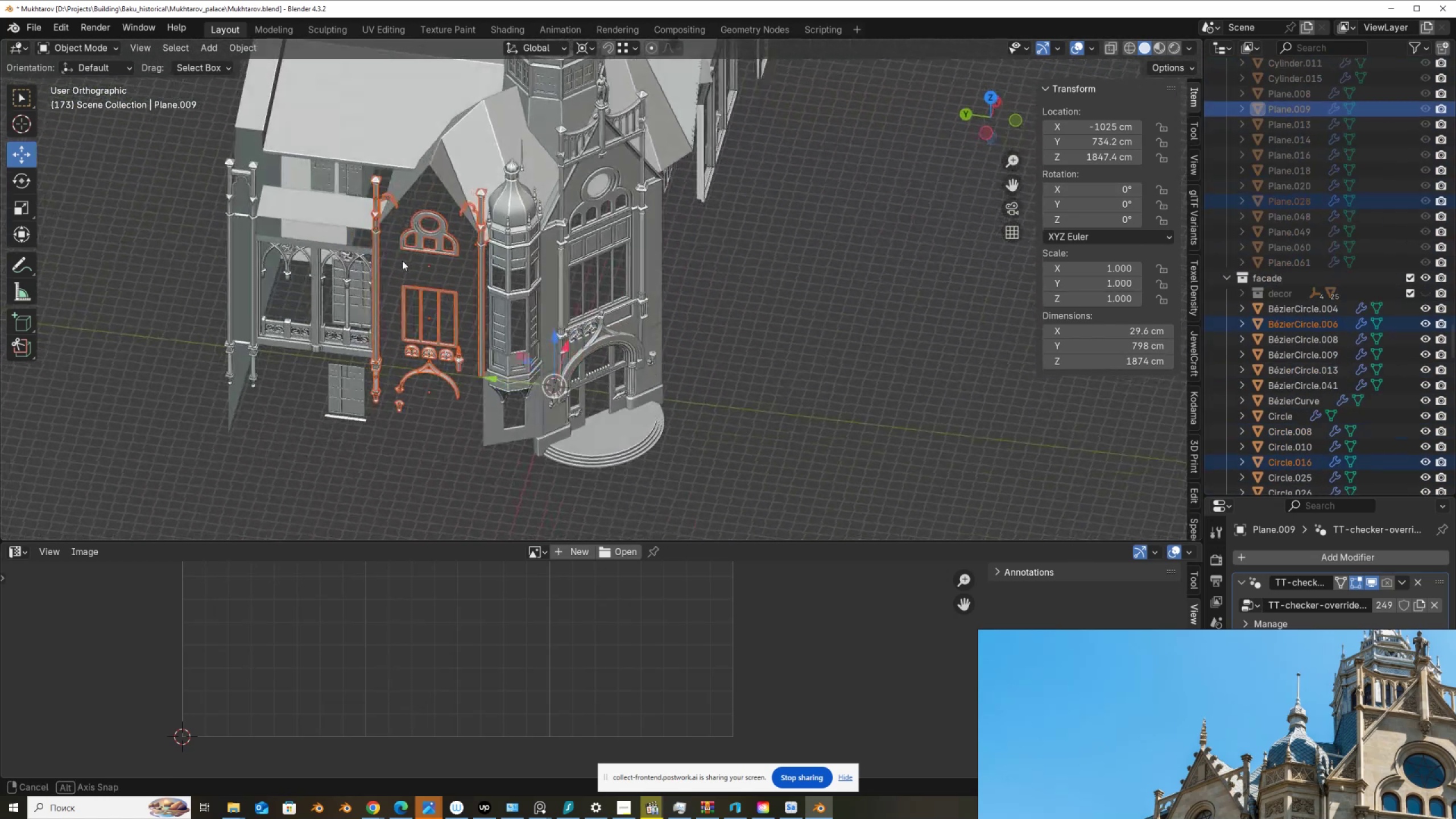 
scroll: coordinate [418, 268], scroll_direction: up, amount: 6.0
 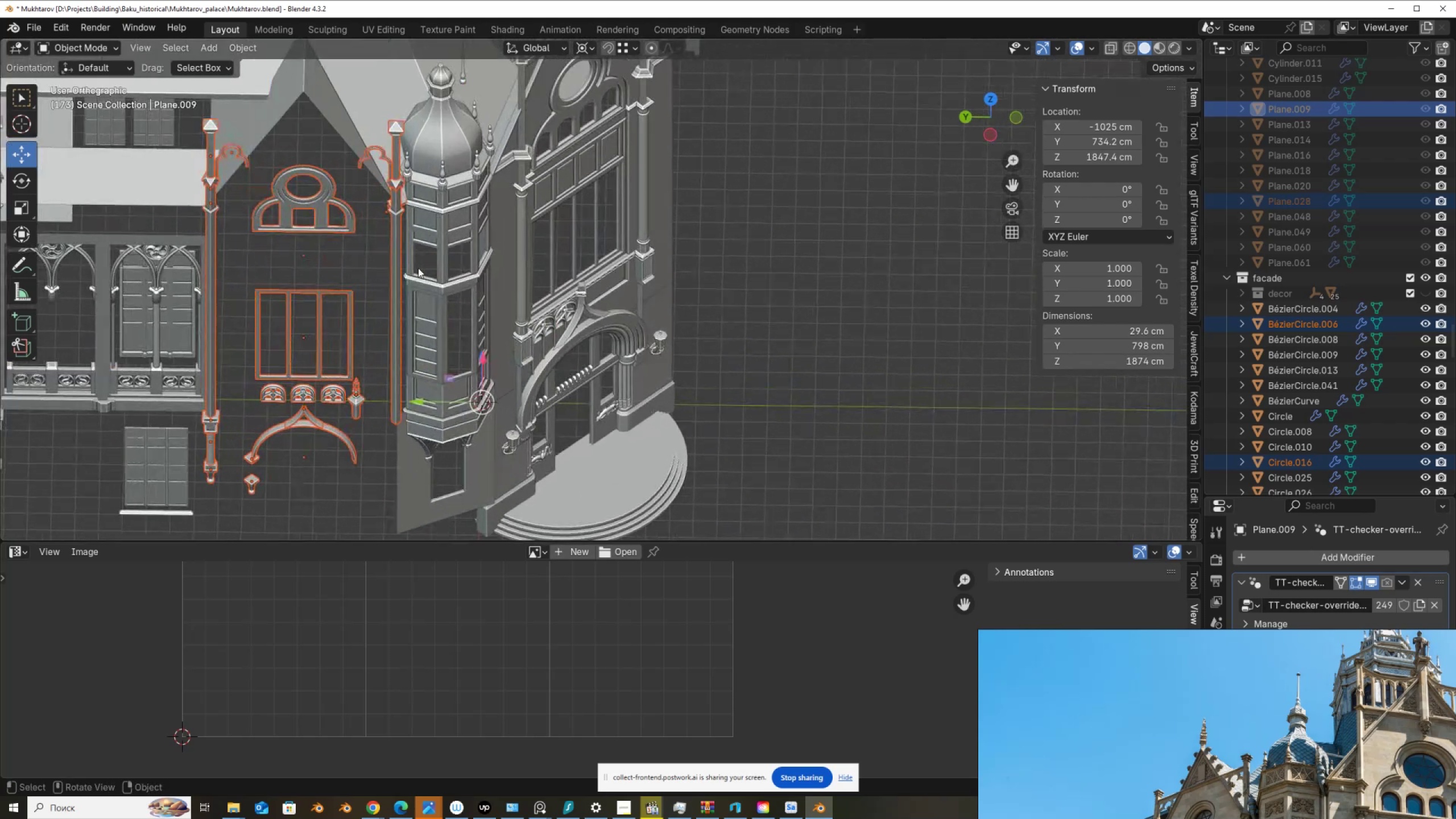 
hold_key(key=ShiftLeft, duration=0.94)
 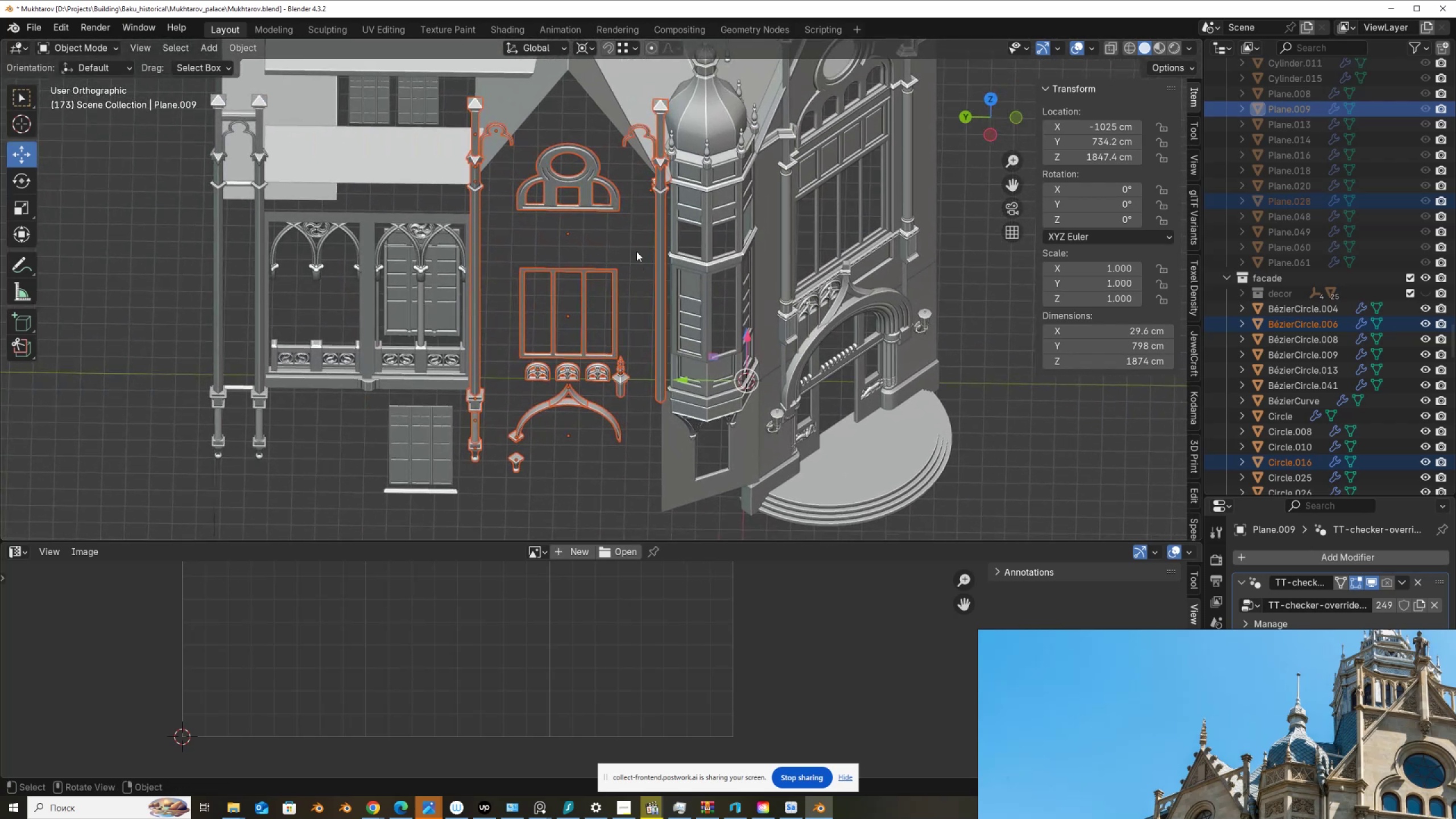 
wait(10.54)
 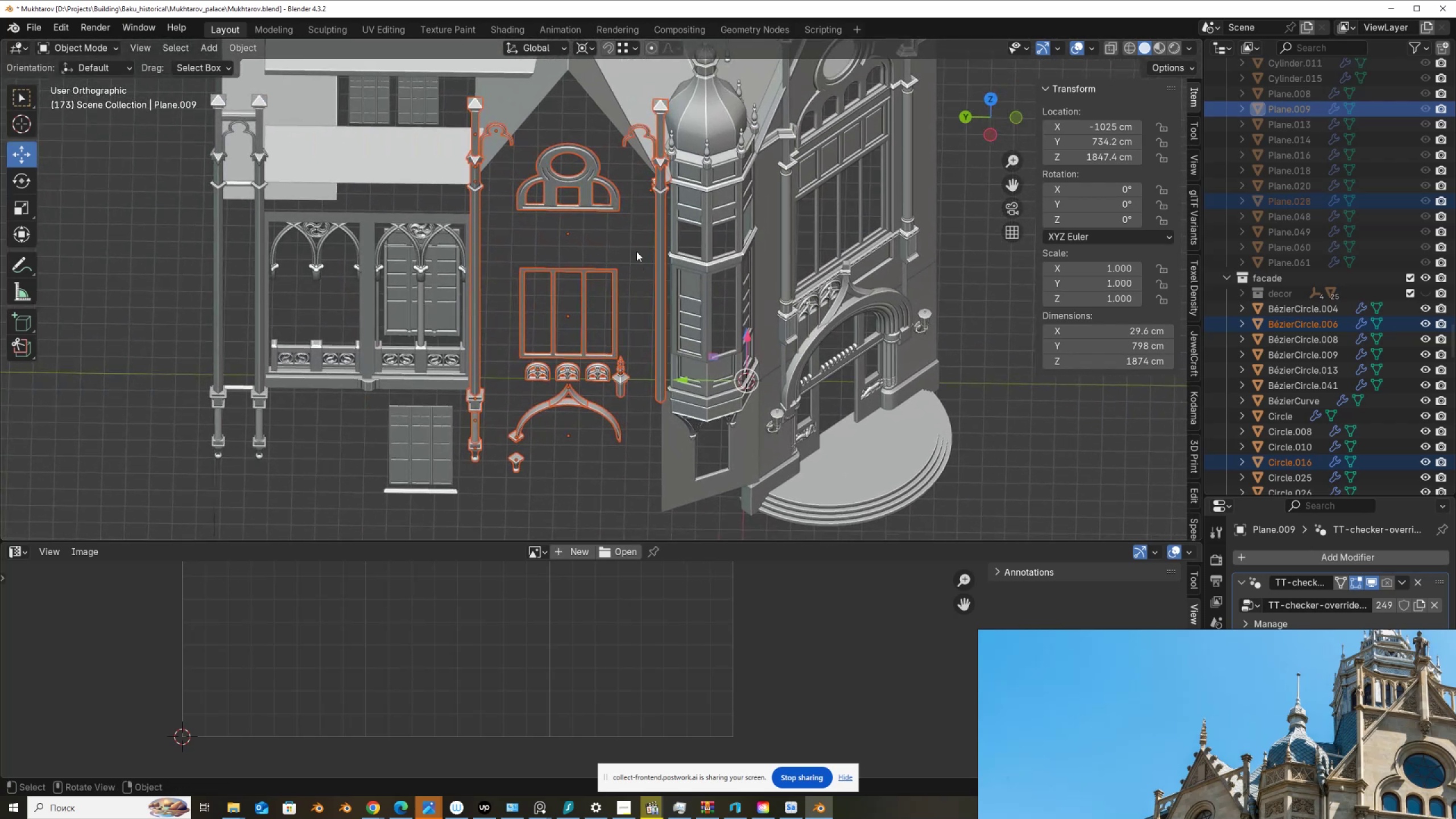 
scroll: coordinate [636, 251], scroll_direction: down, amount: 1.0
 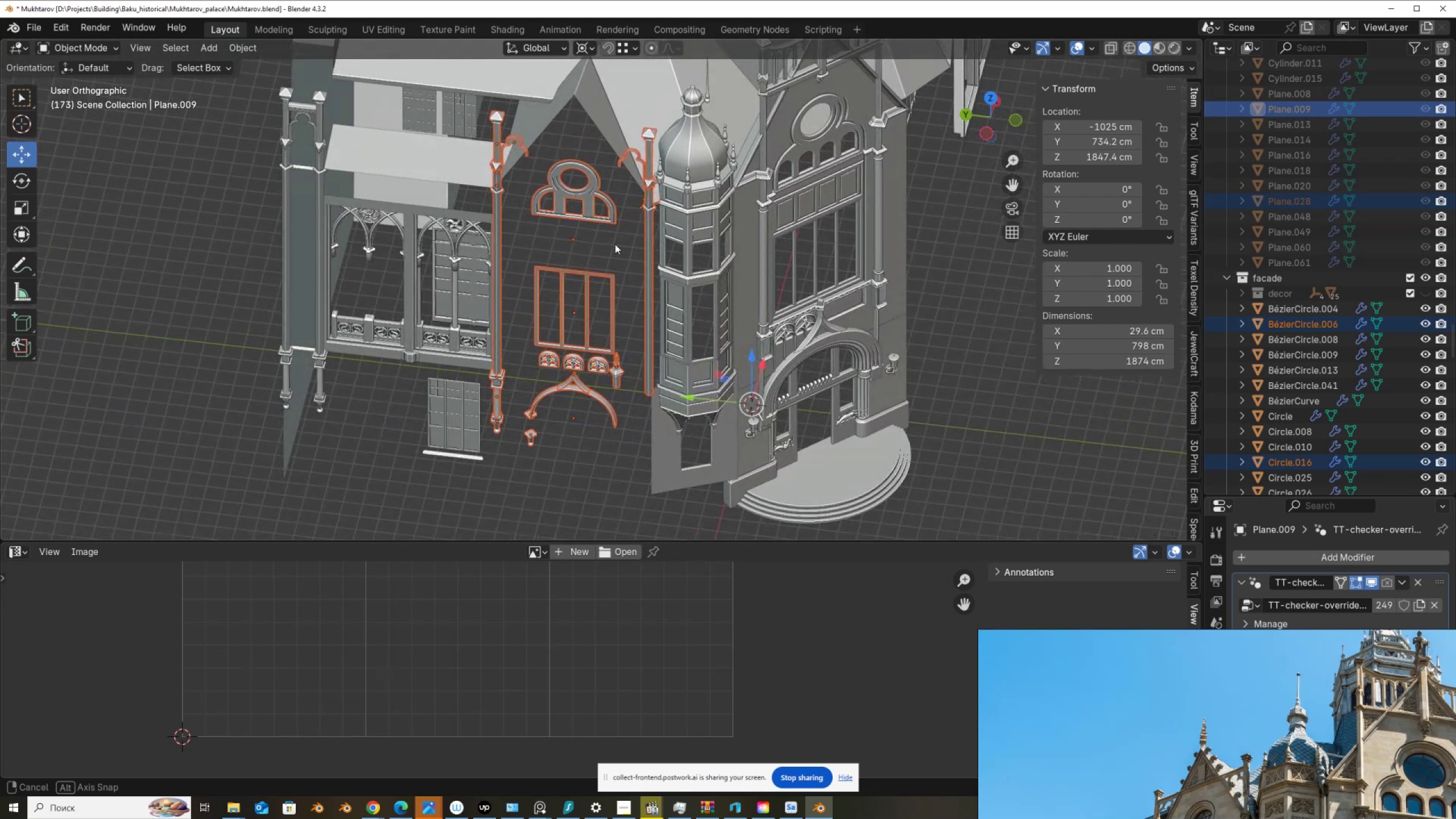 
wait(16.88)
 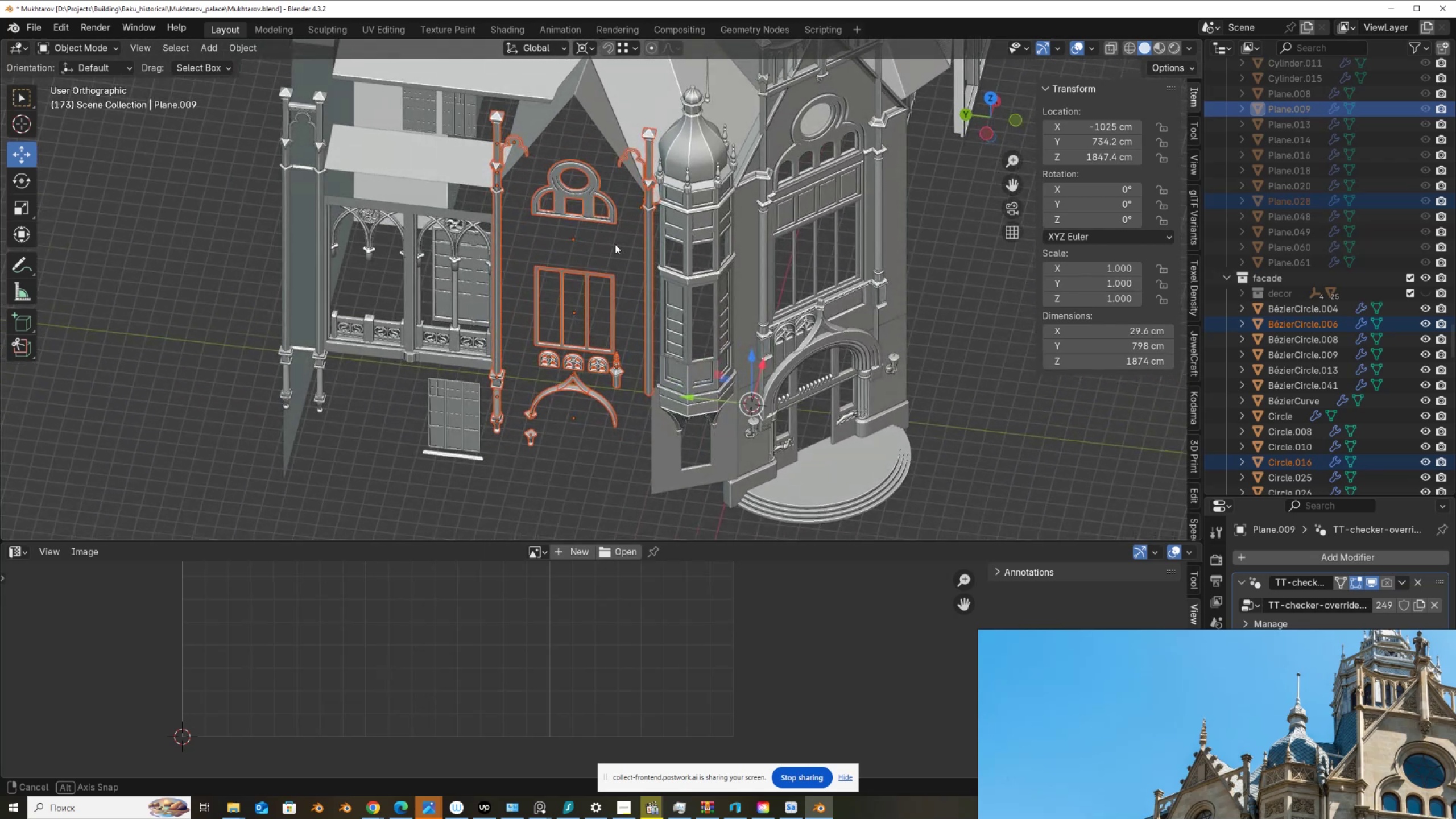 
hold_key(key=ShiftLeft, duration=0.9)
 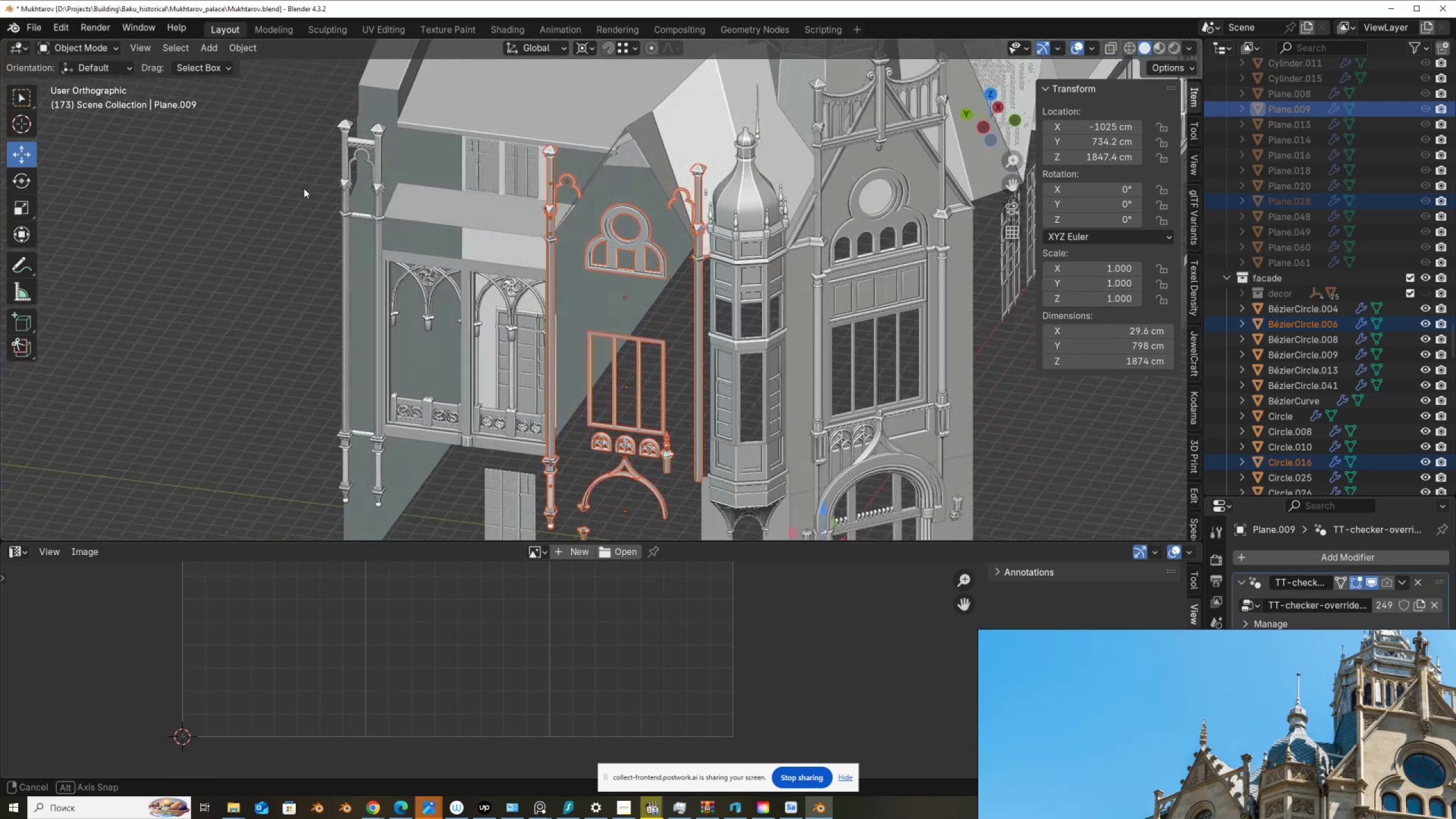 
wait(8.98)
 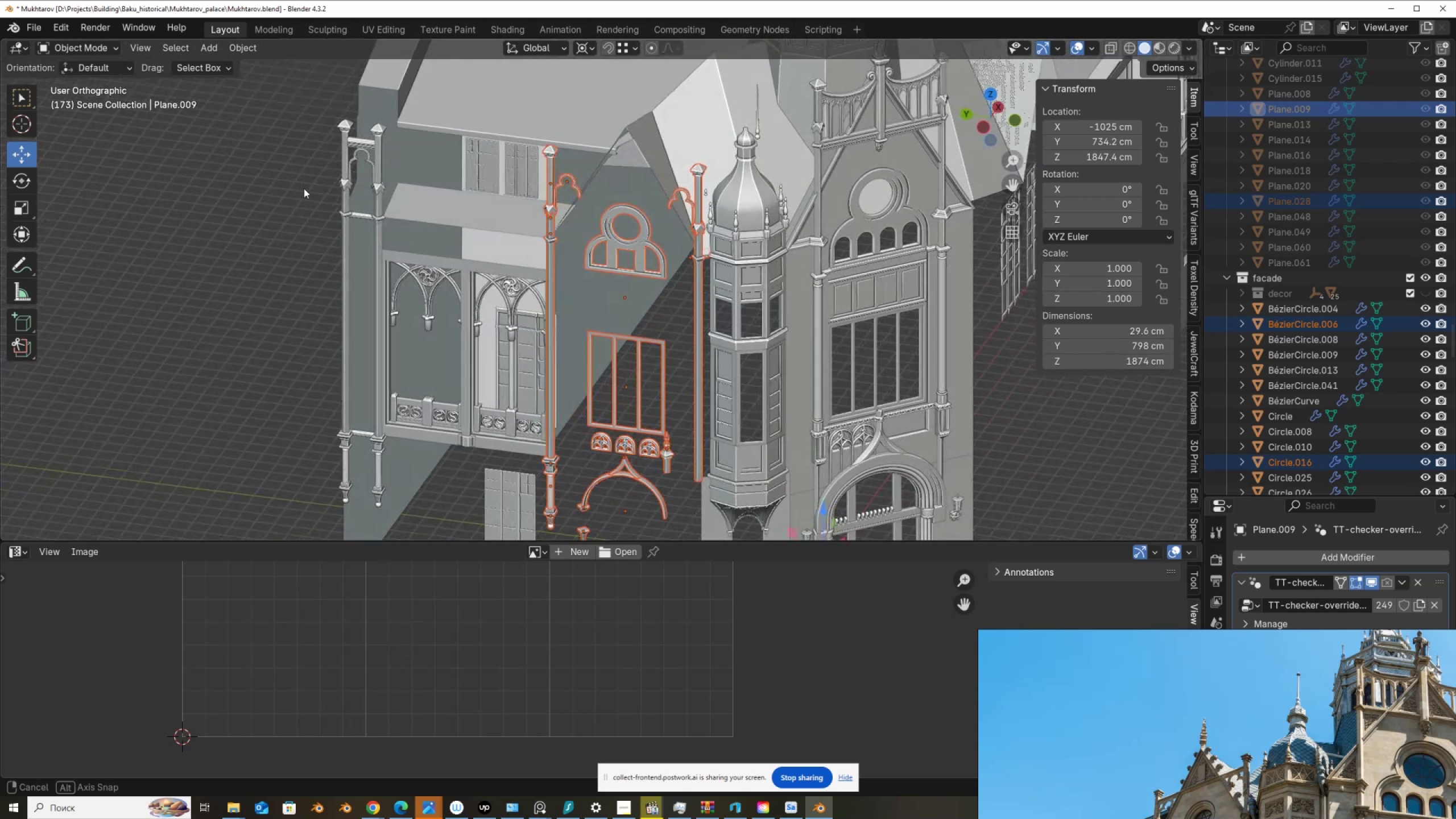 
hold_key(key=ShiftLeft, duration=1.5)
left_click_drag(start_coordinate=[422, 67], to_coordinate=[489, 155])
 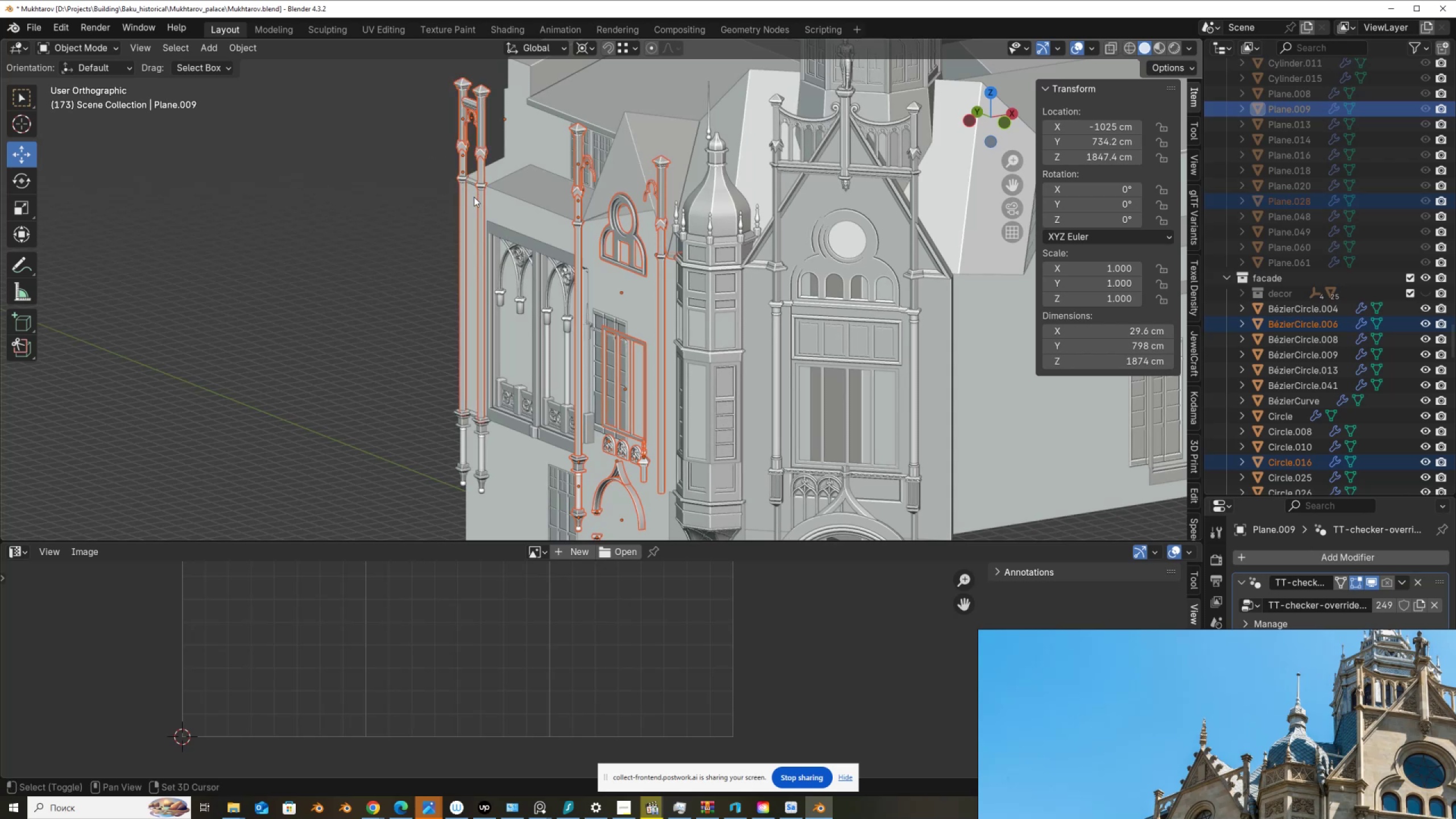 
hold_key(key=ShiftLeft, duration=1.39)
 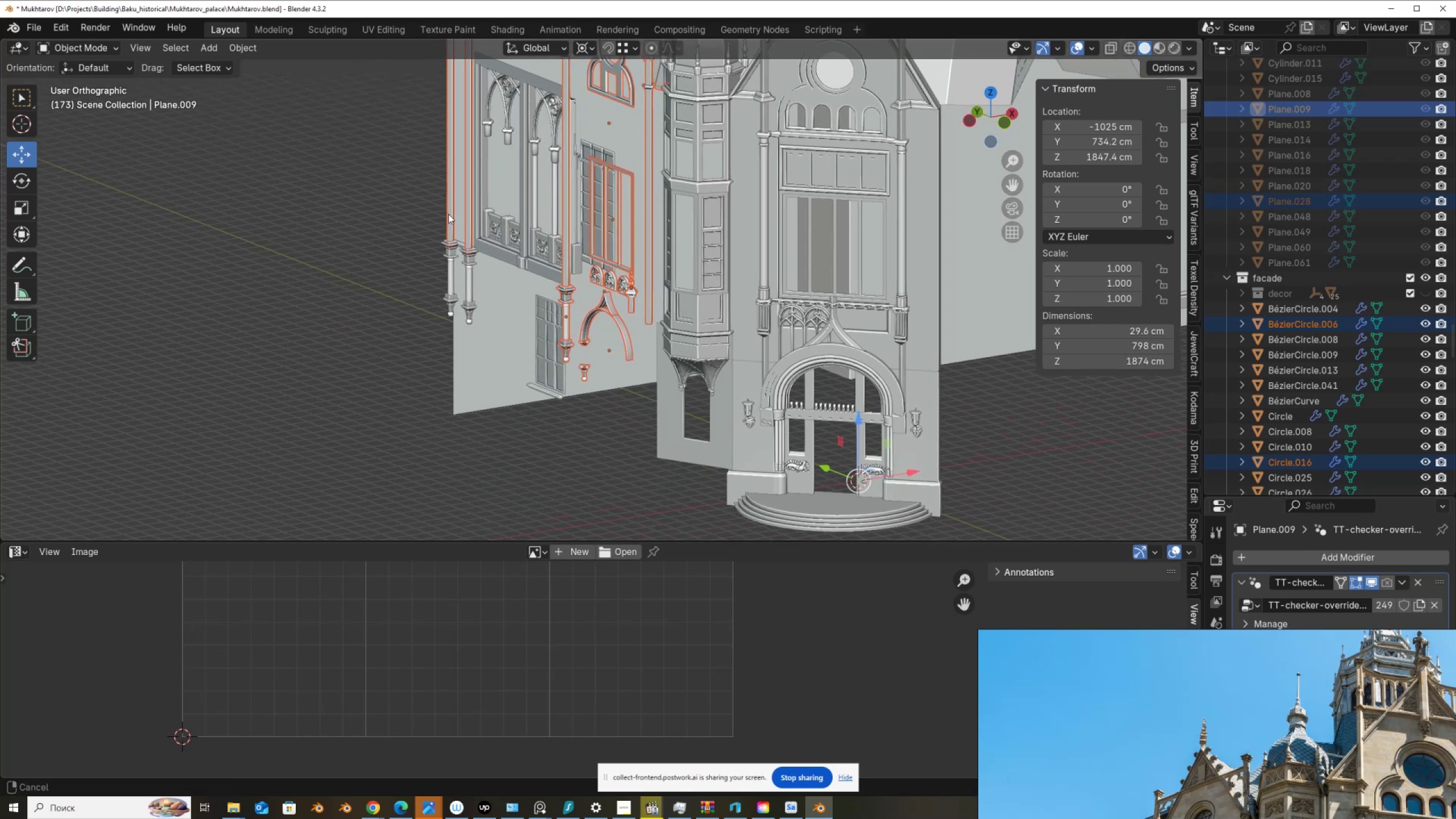 
scroll: coordinate [427, 275], scroll_direction: up, amount: 3.0
 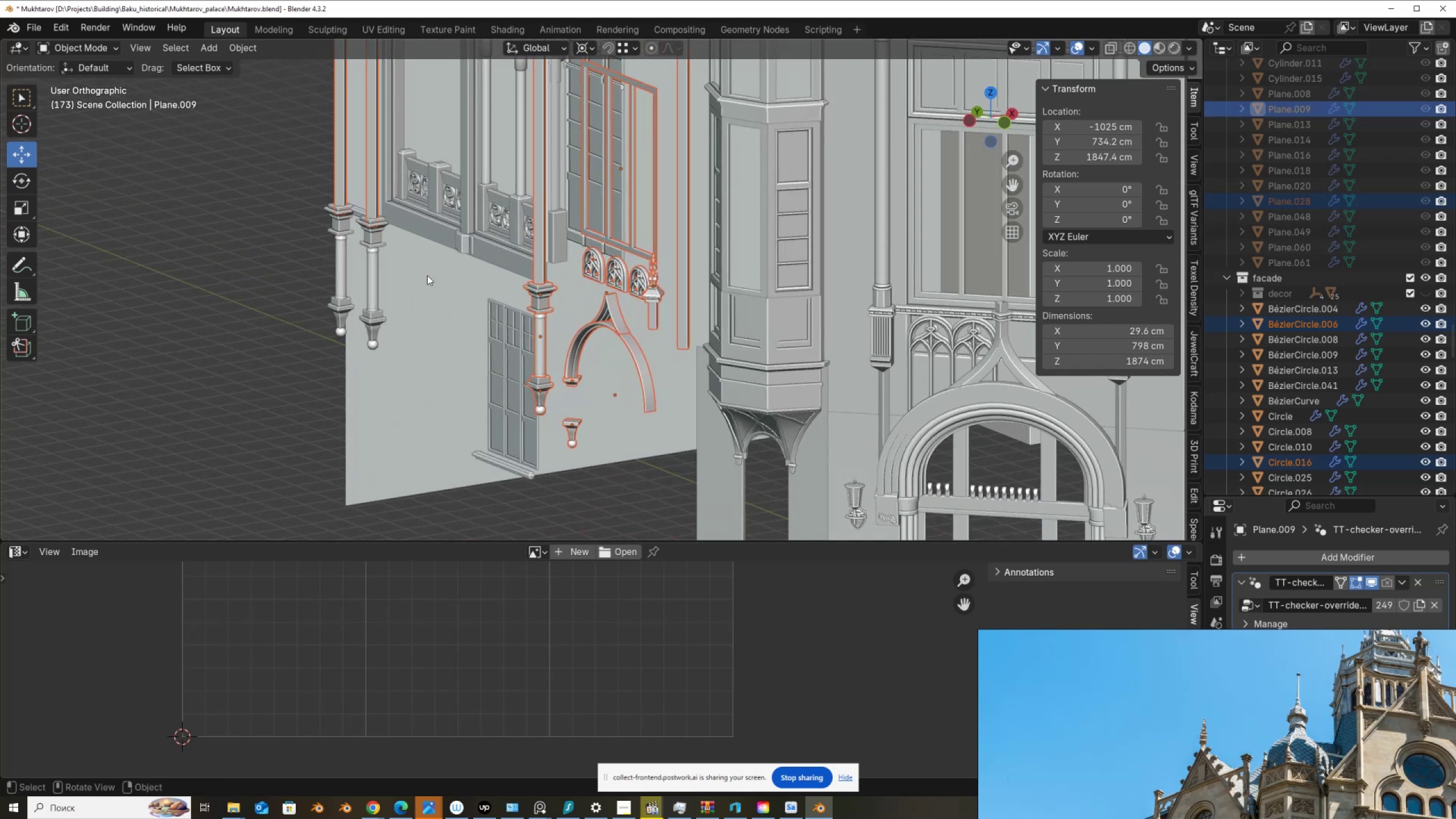 
hold_key(key=ShiftLeft, duration=1.5)
left_click([371, 234])
 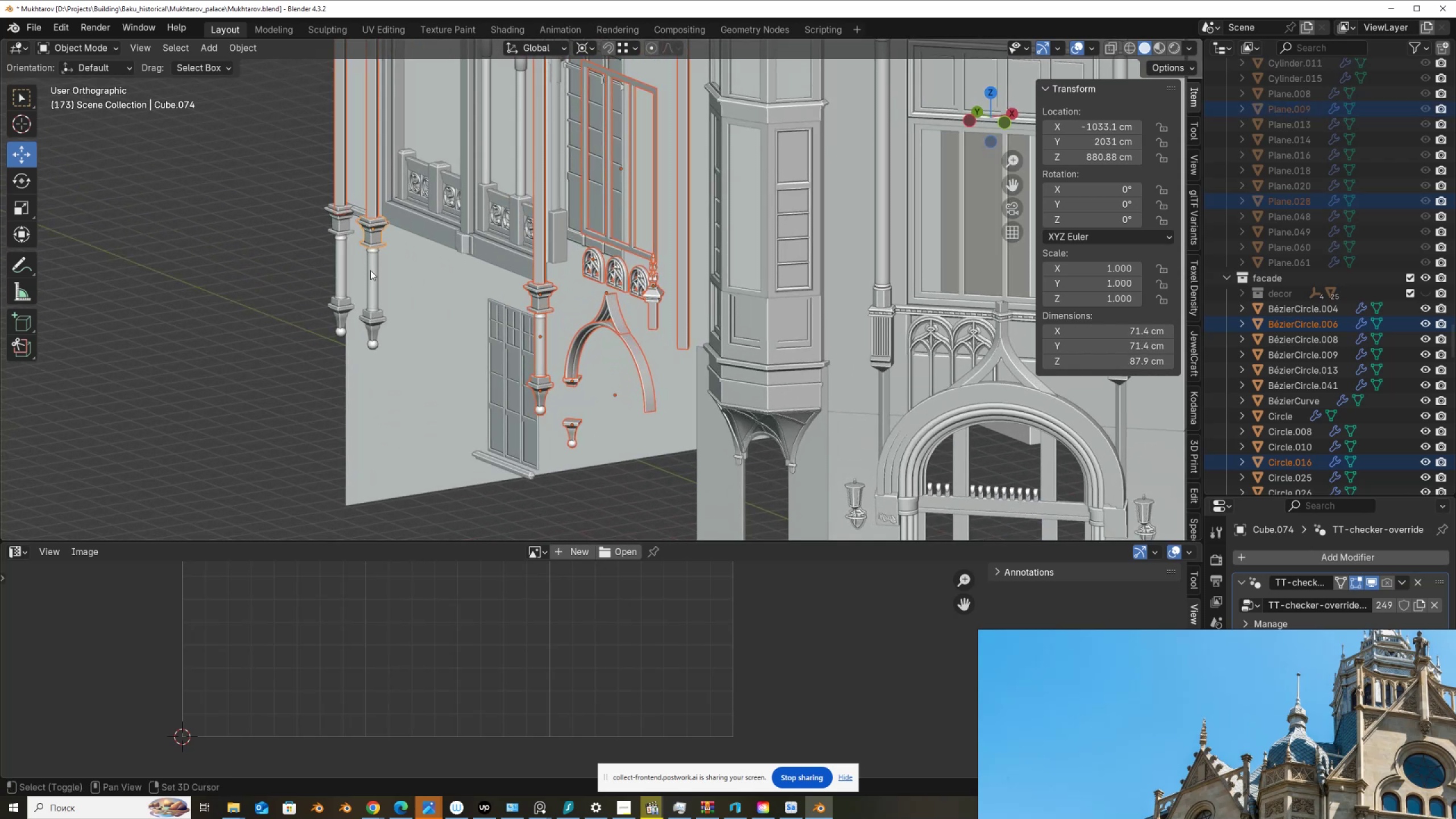 
left_click([370, 270])
 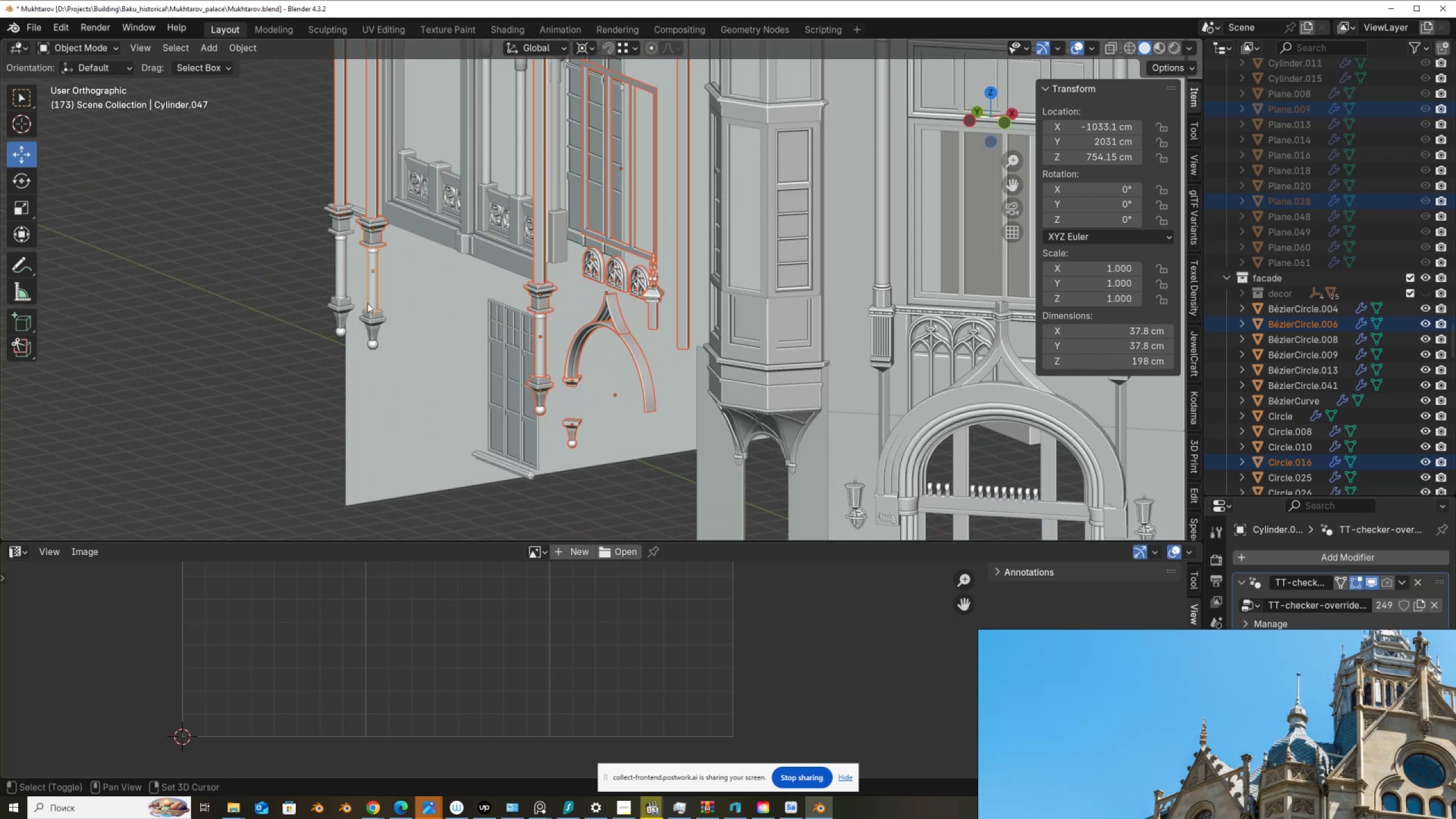 
hold_key(key=ShiftLeft, duration=1.51)
left_click([366, 318])
 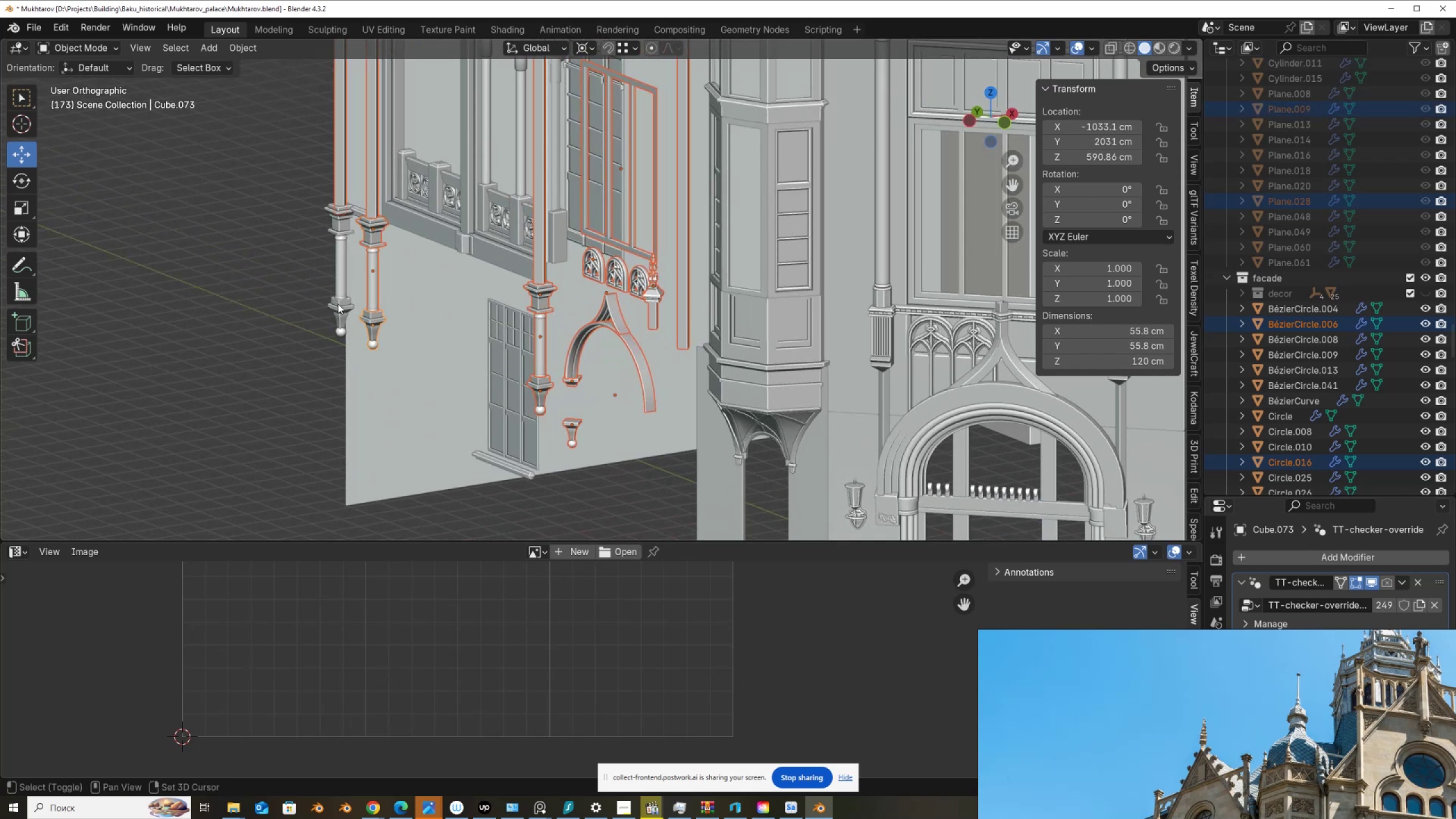 
left_click([336, 301])
 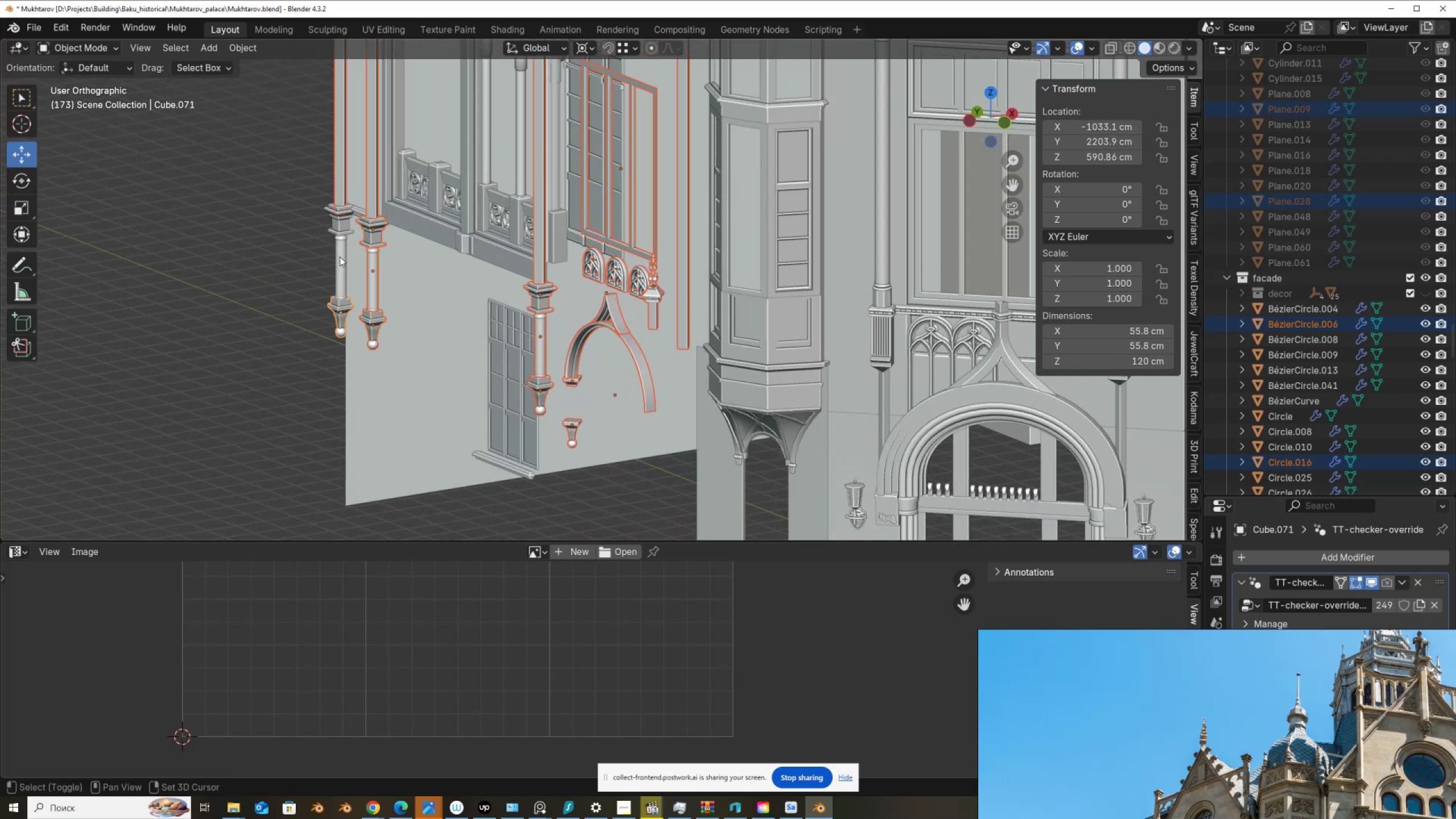 
double_click([340, 257])
 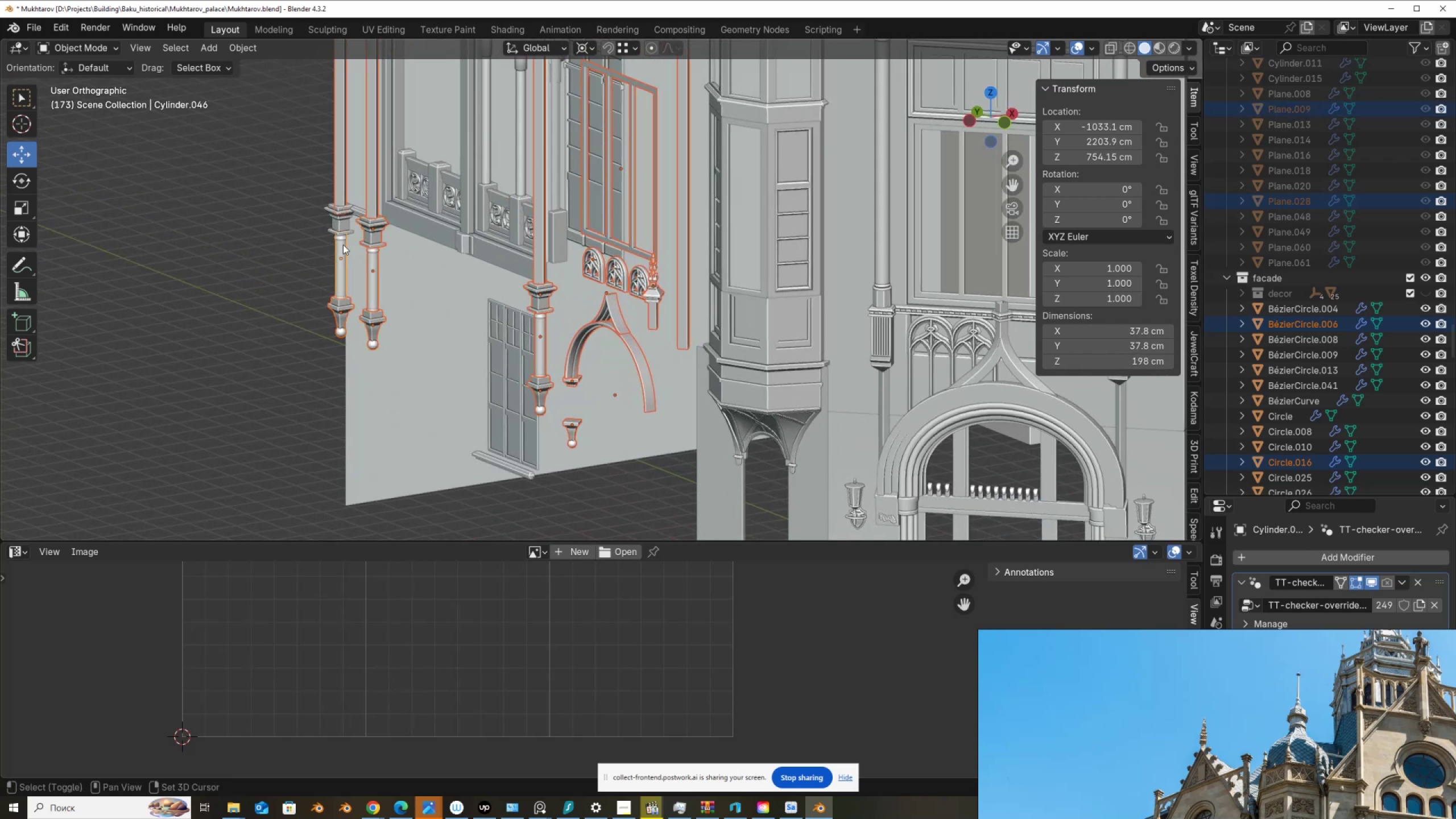 
hold_key(key=ShiftLeft, duration=0.88)
left_click([345, 217])
 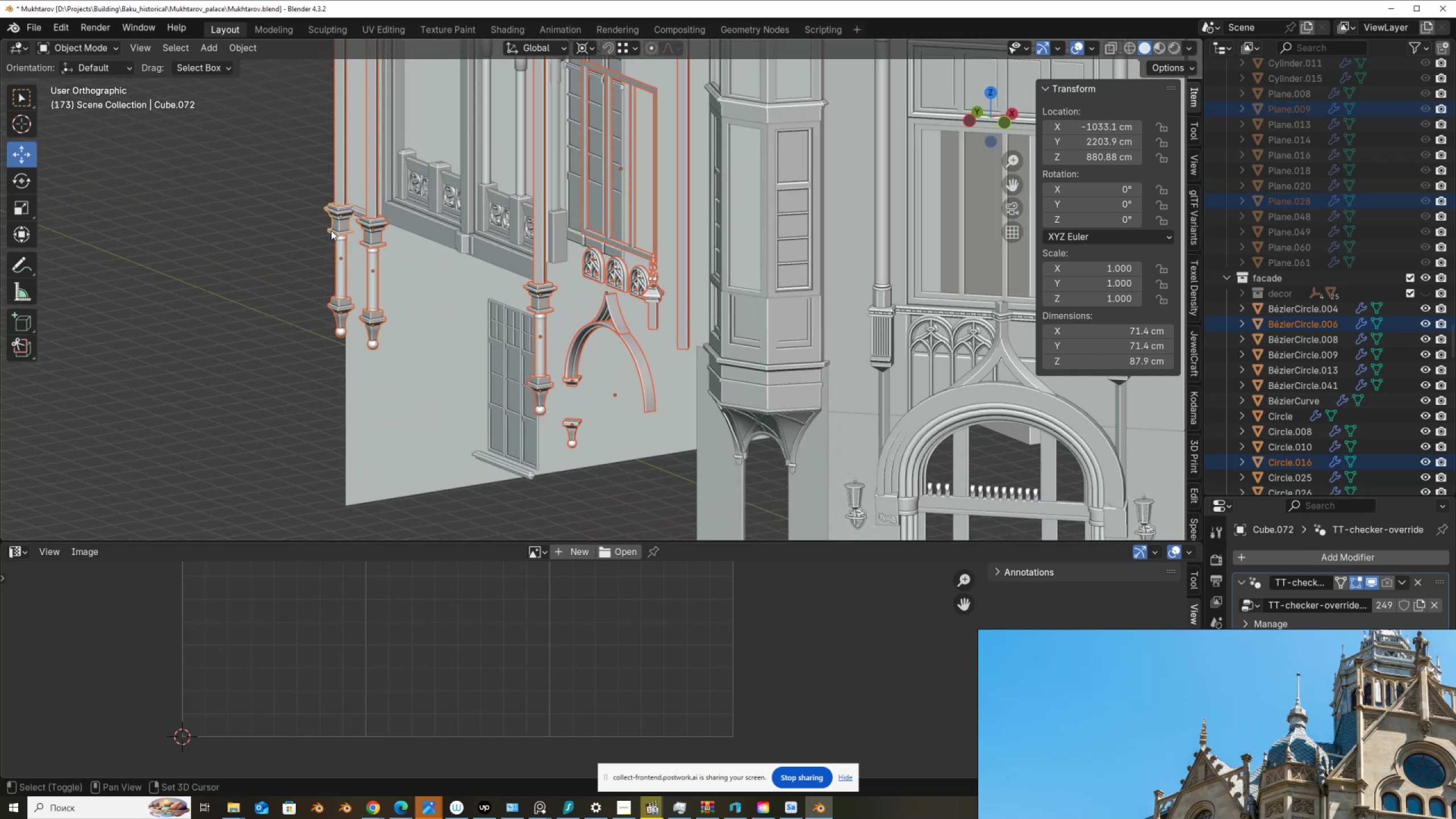 
scroll: coordinate [533, 262], scroll_direction: down, amount: 5.0
 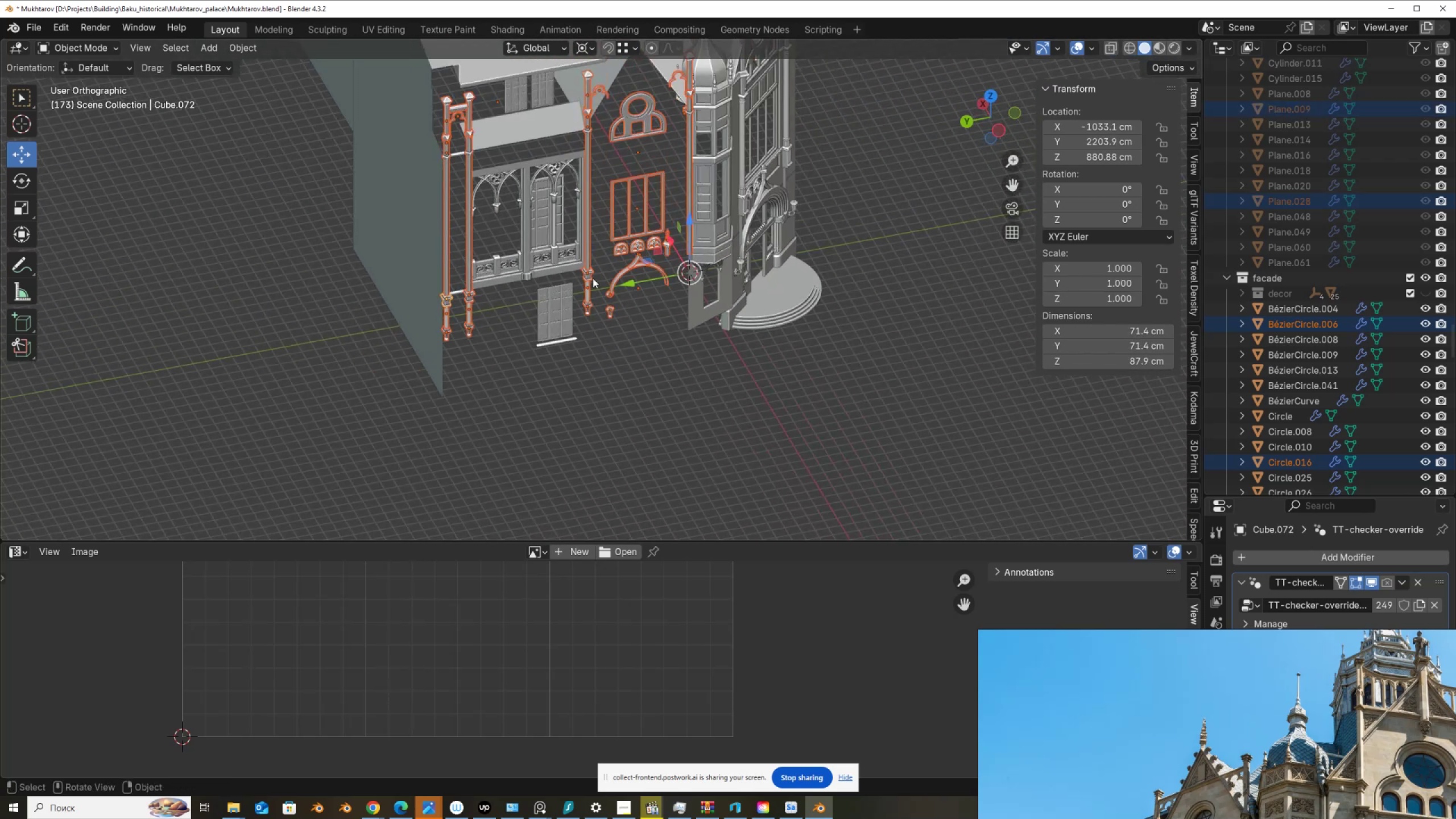 
hold_key(key=ShiftLeft, duration=0.45)
 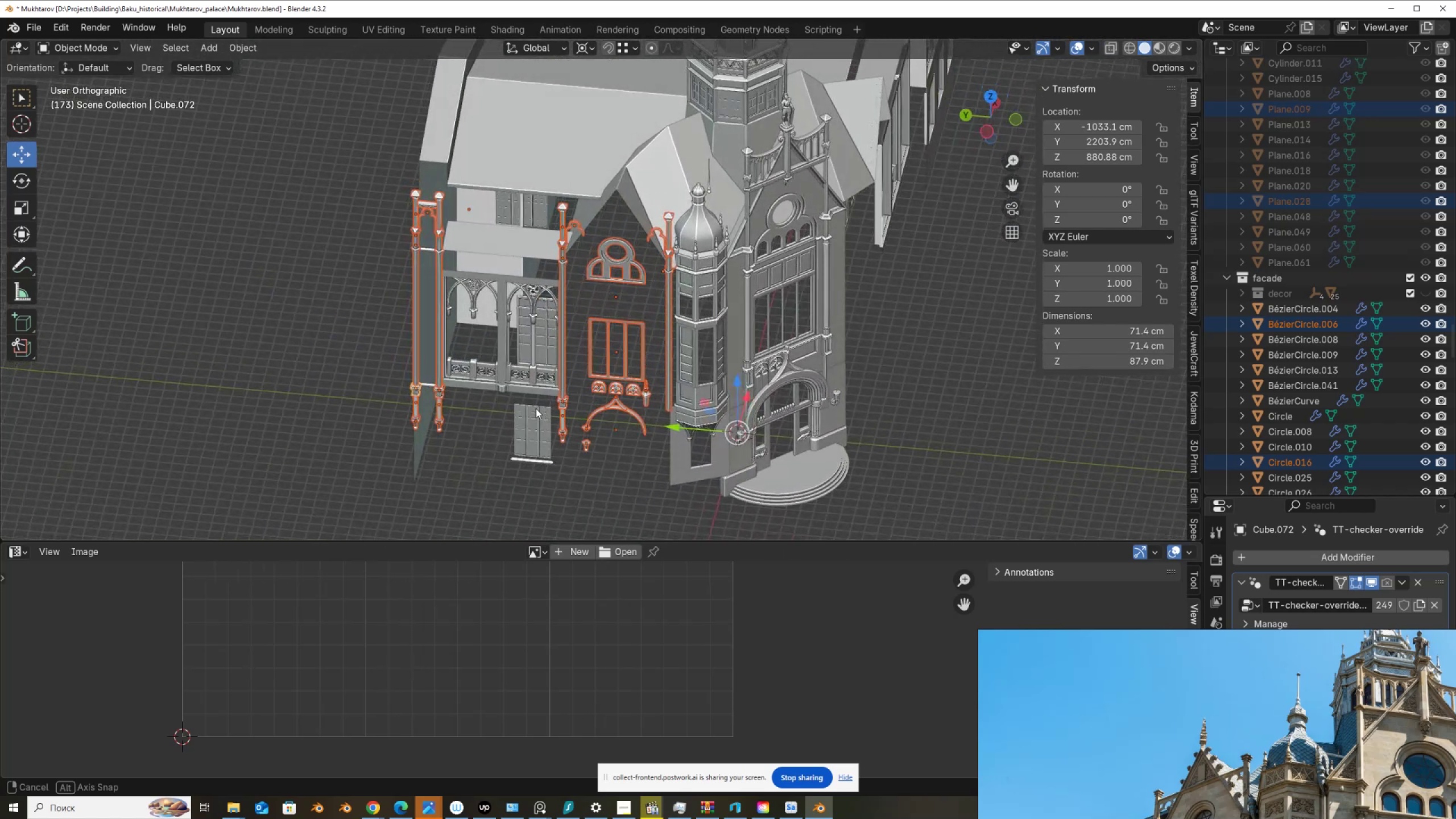 
wait(12.14)
 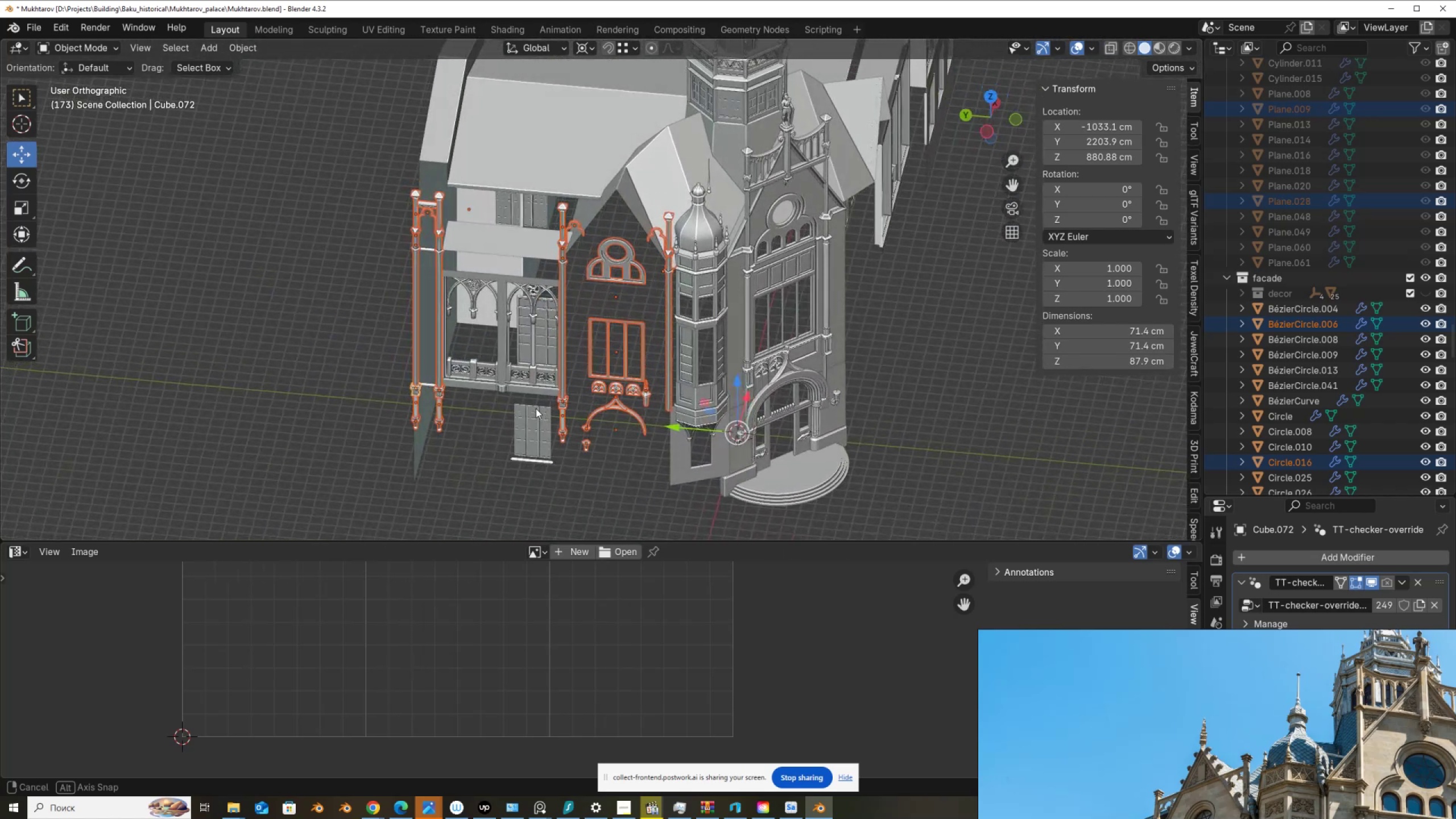 
key(Control+ControlLeft)
 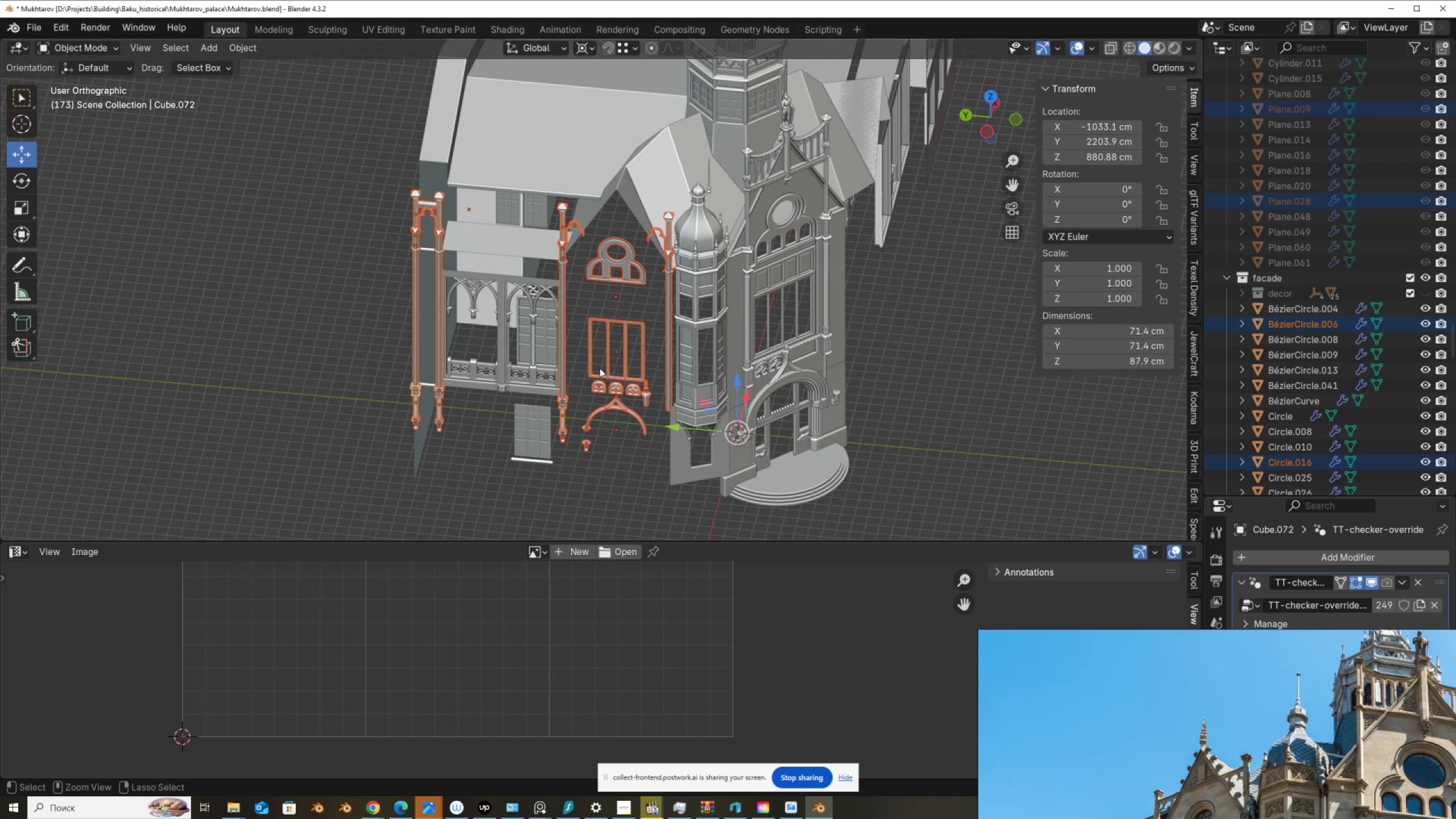 
key(Control+Z)
 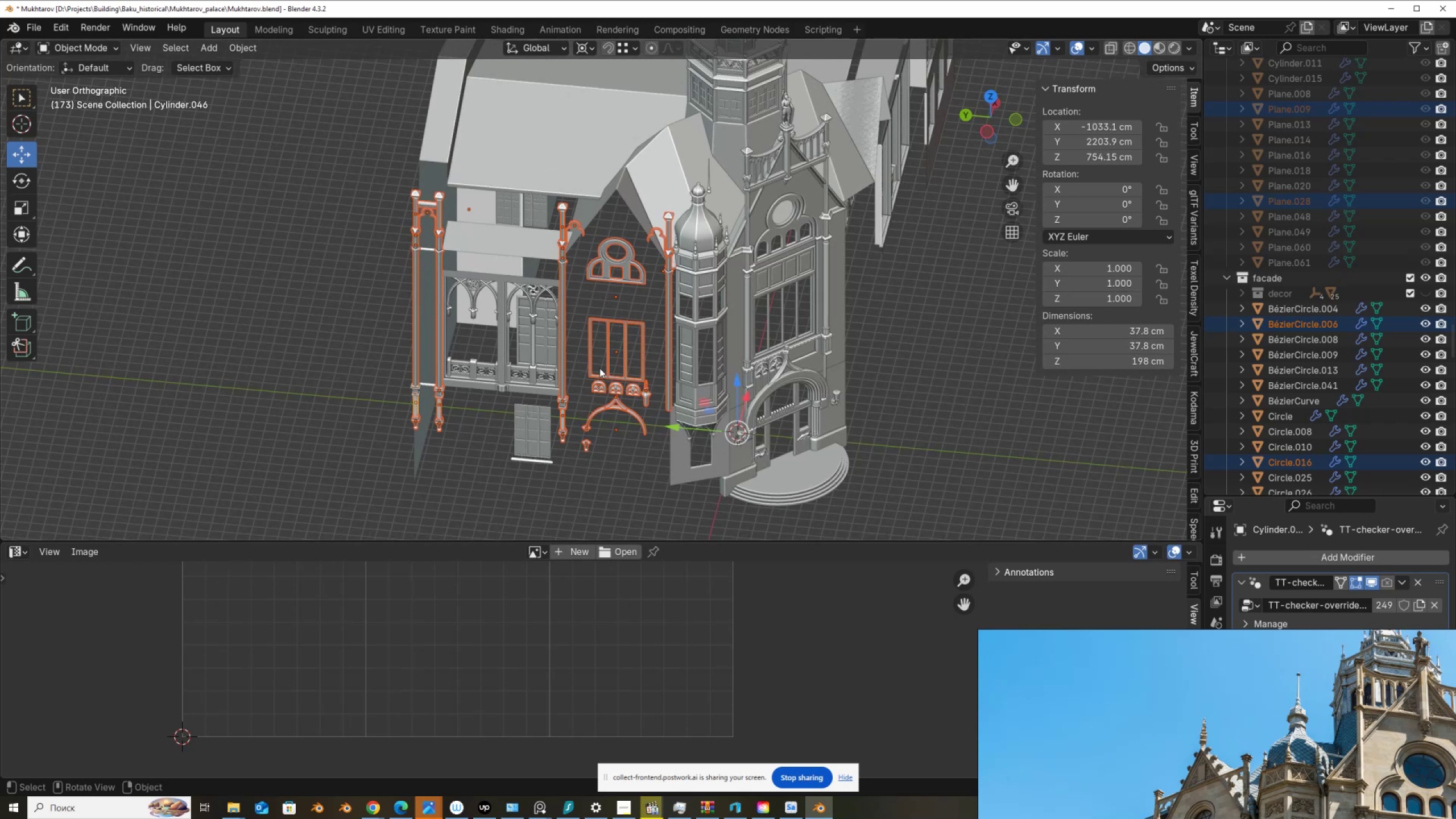 
key(Control+ControlLeft)
 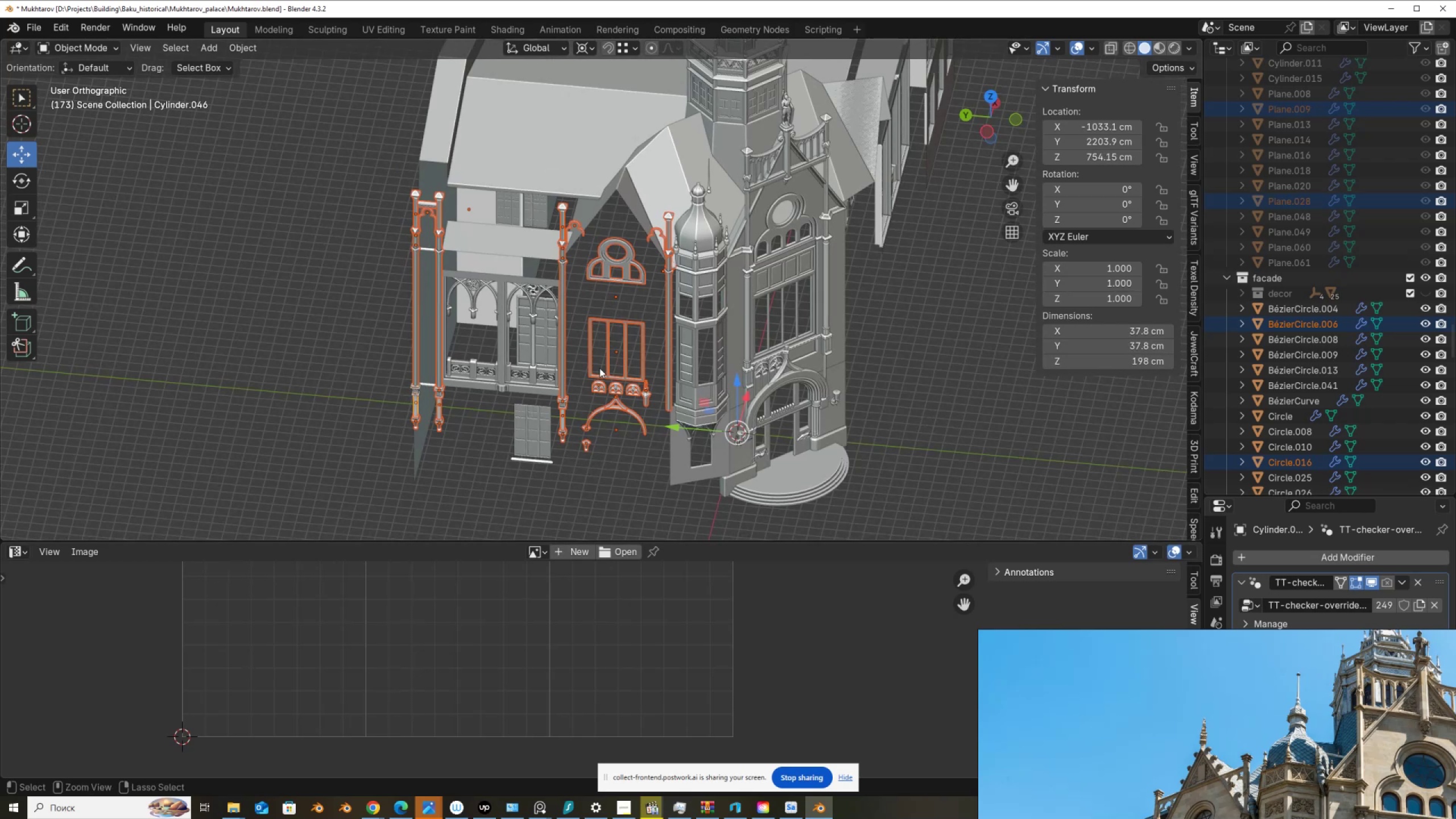 
key(Control+Z)
 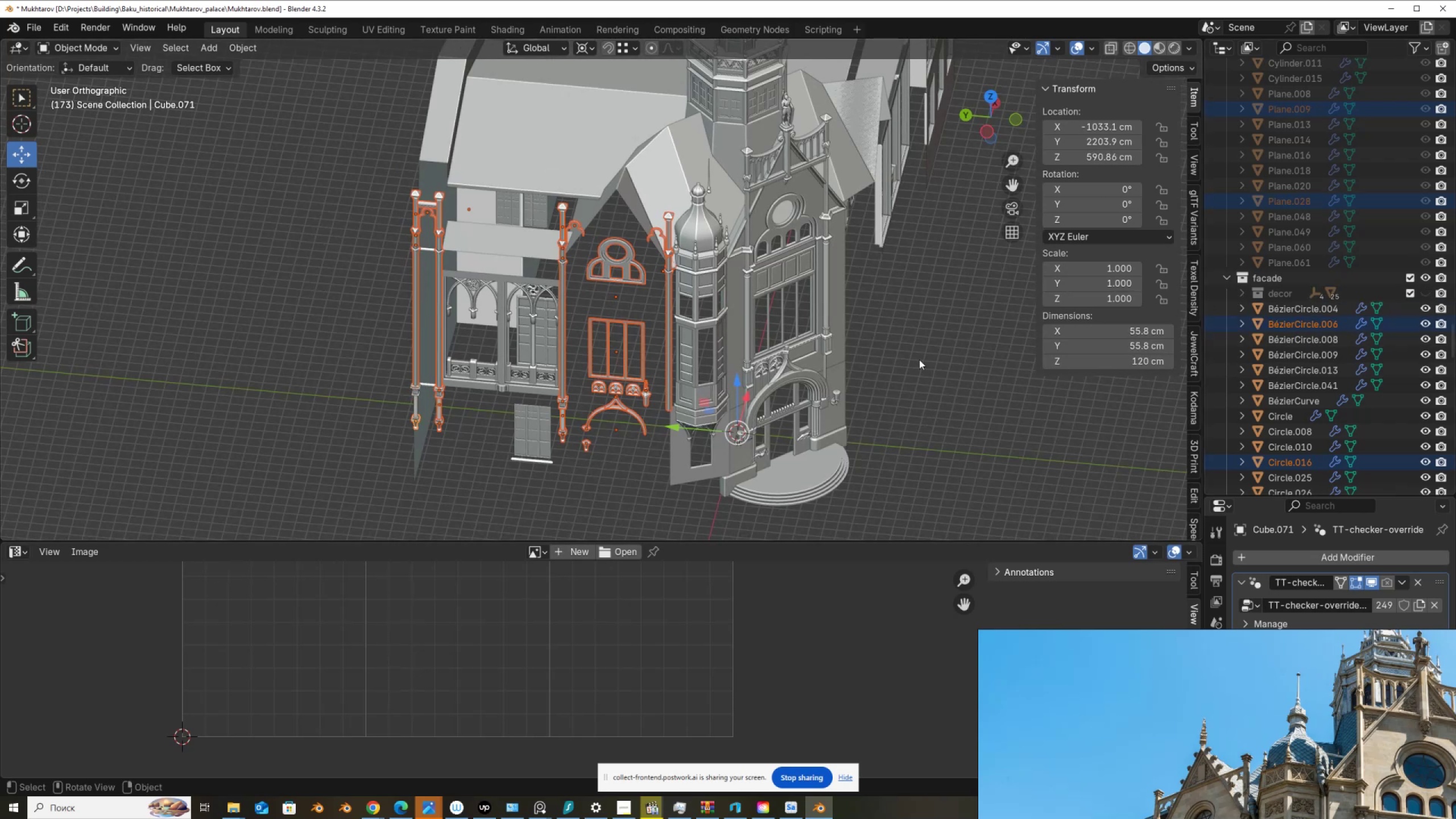 
wait(5.35)
 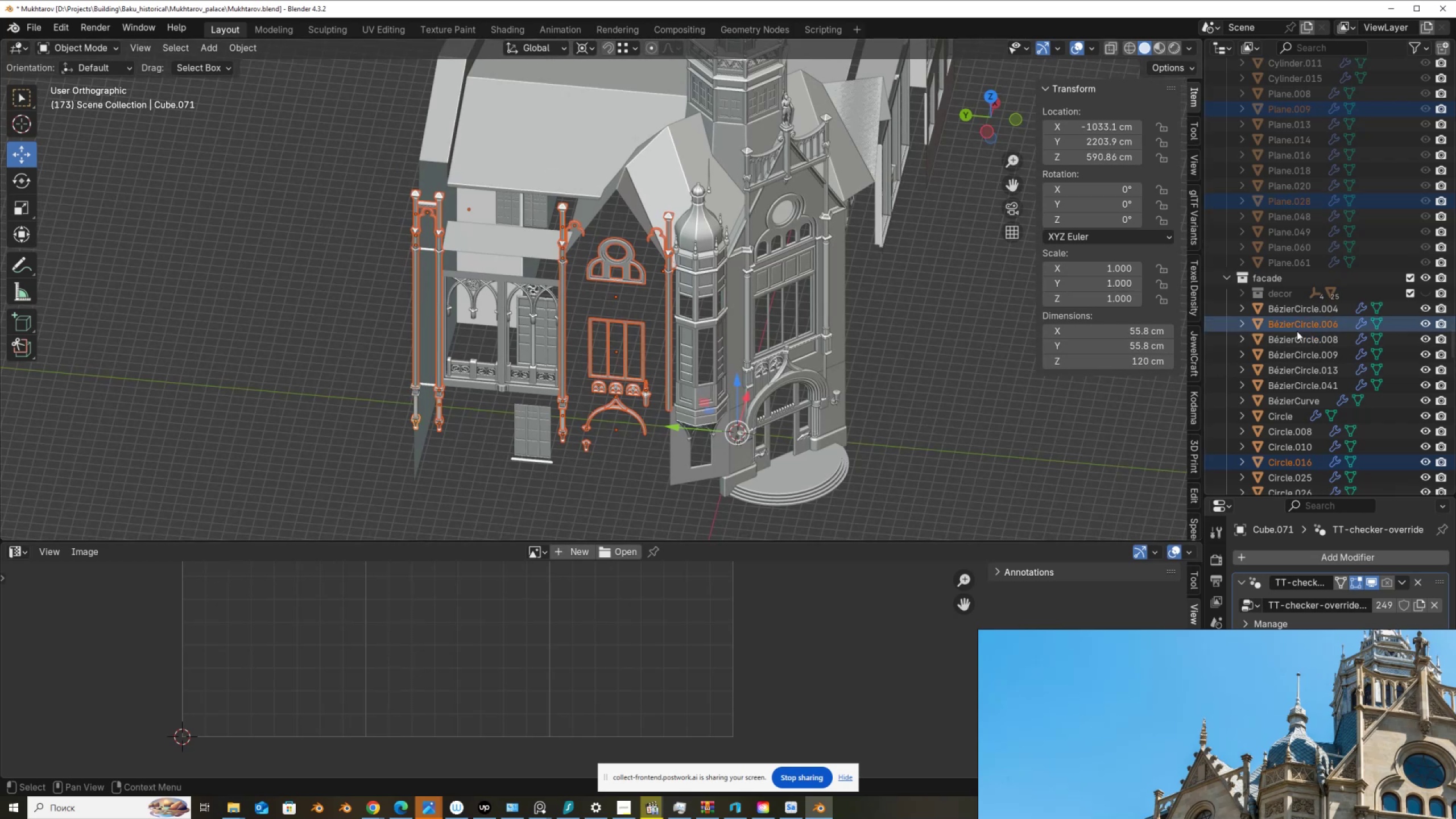 
mouse_move([1423, 299])
 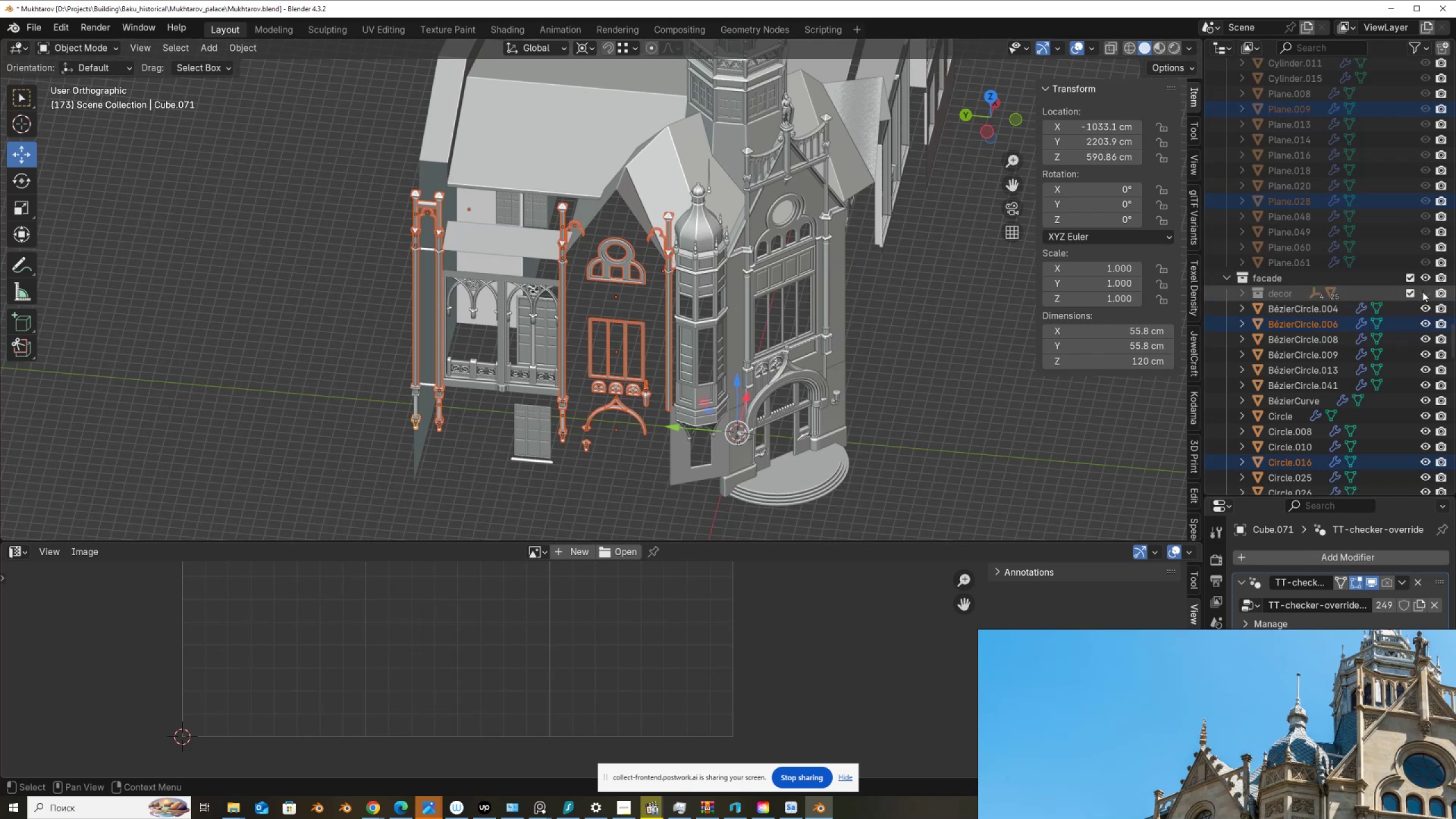 
left_click([1425, 295])
 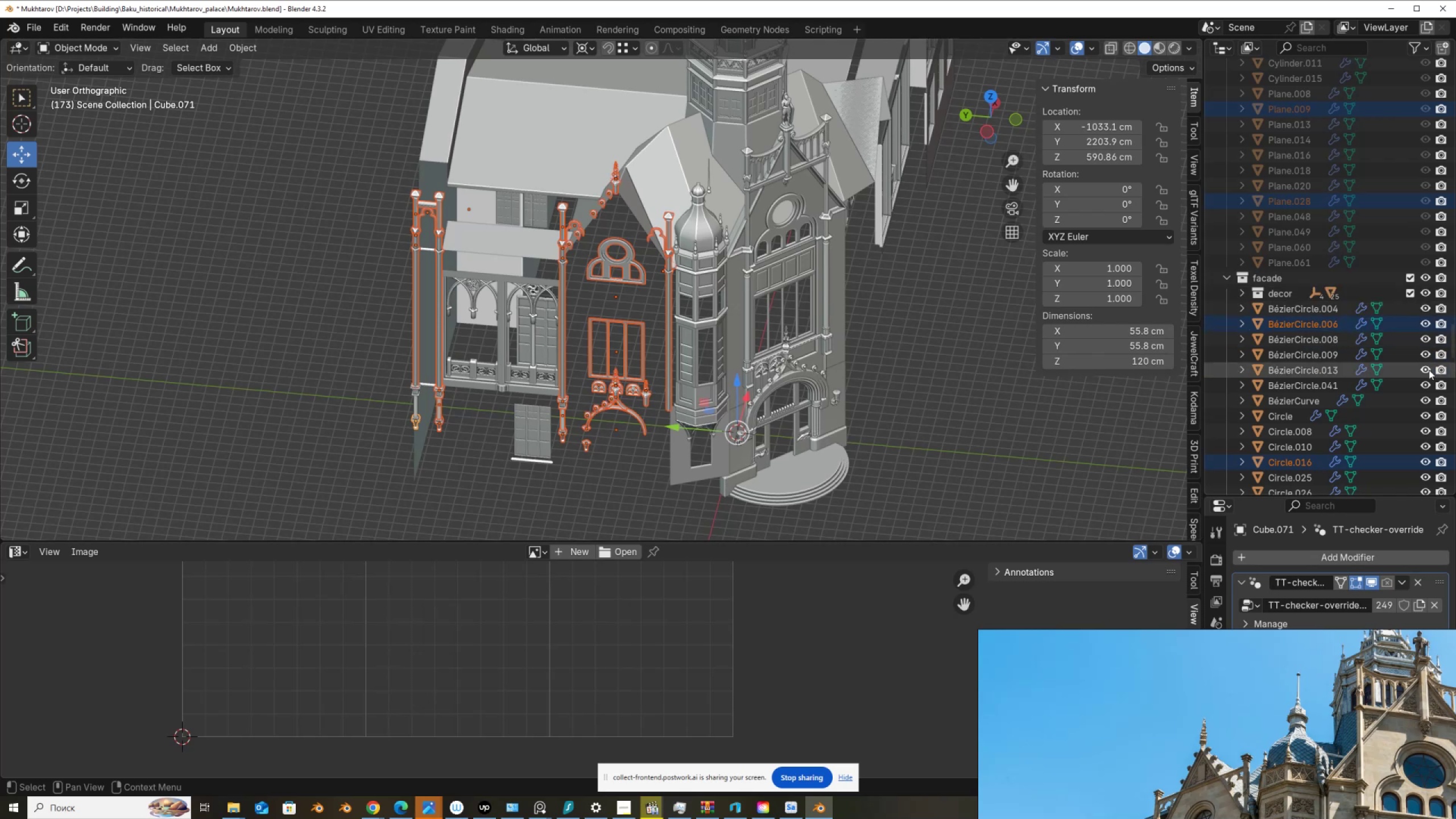 
scroll: coordinate [1333, 428], scroll_direction: down, amount: 2.0
 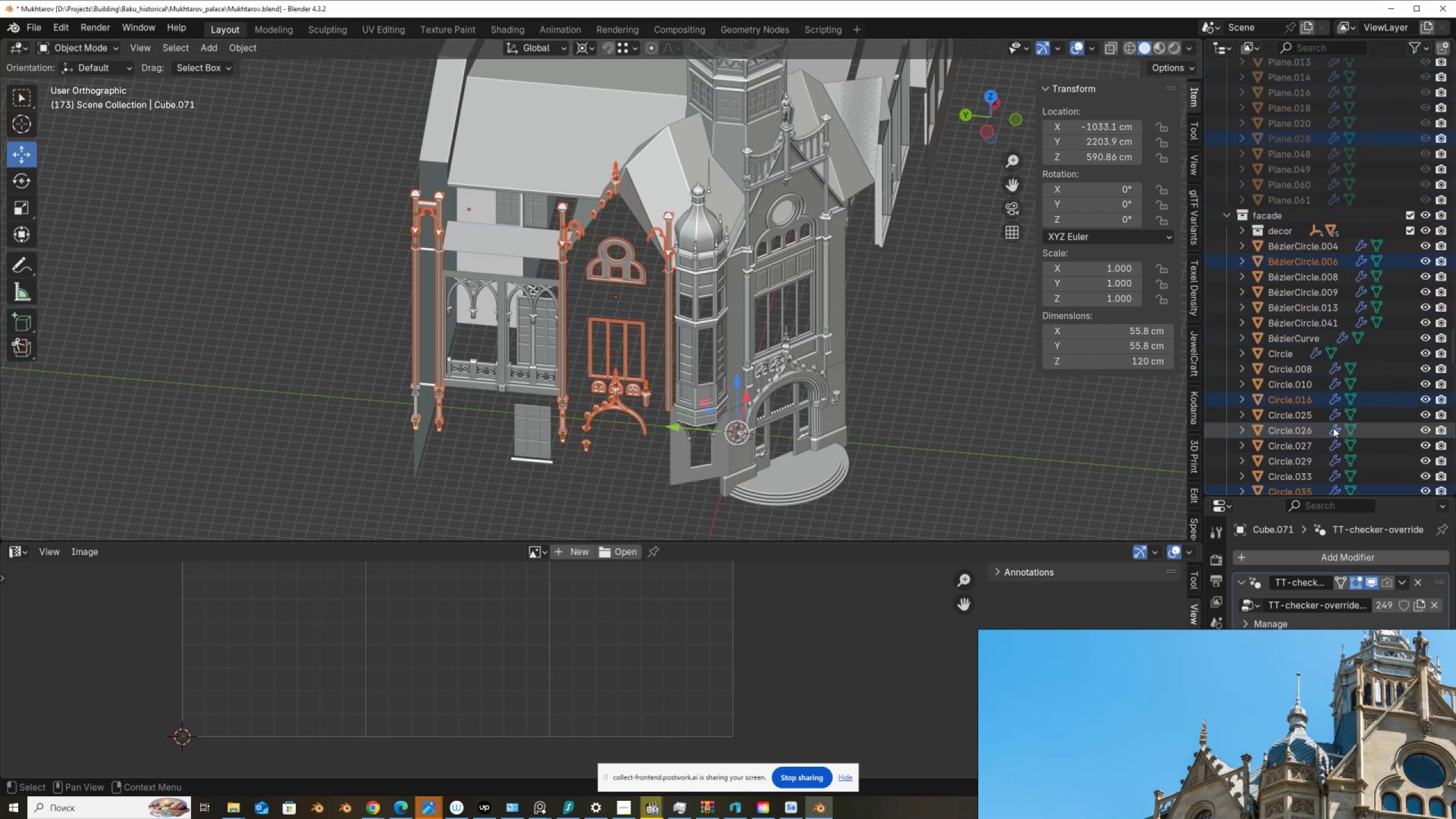 
scroll: coordinate [1333, 428], scroll_direction: up, amount: 29.0
 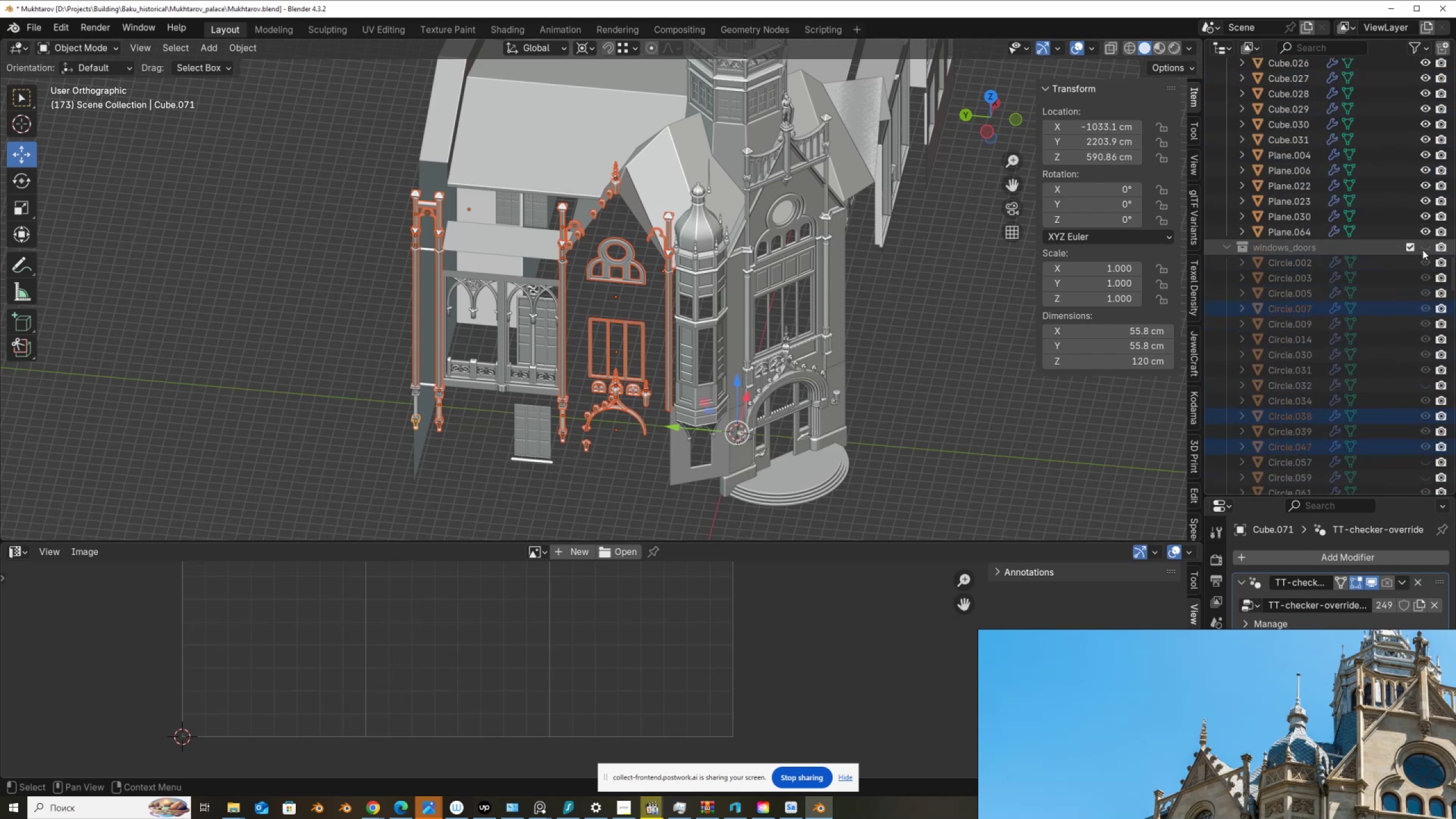 
left_click([1424, 250])
 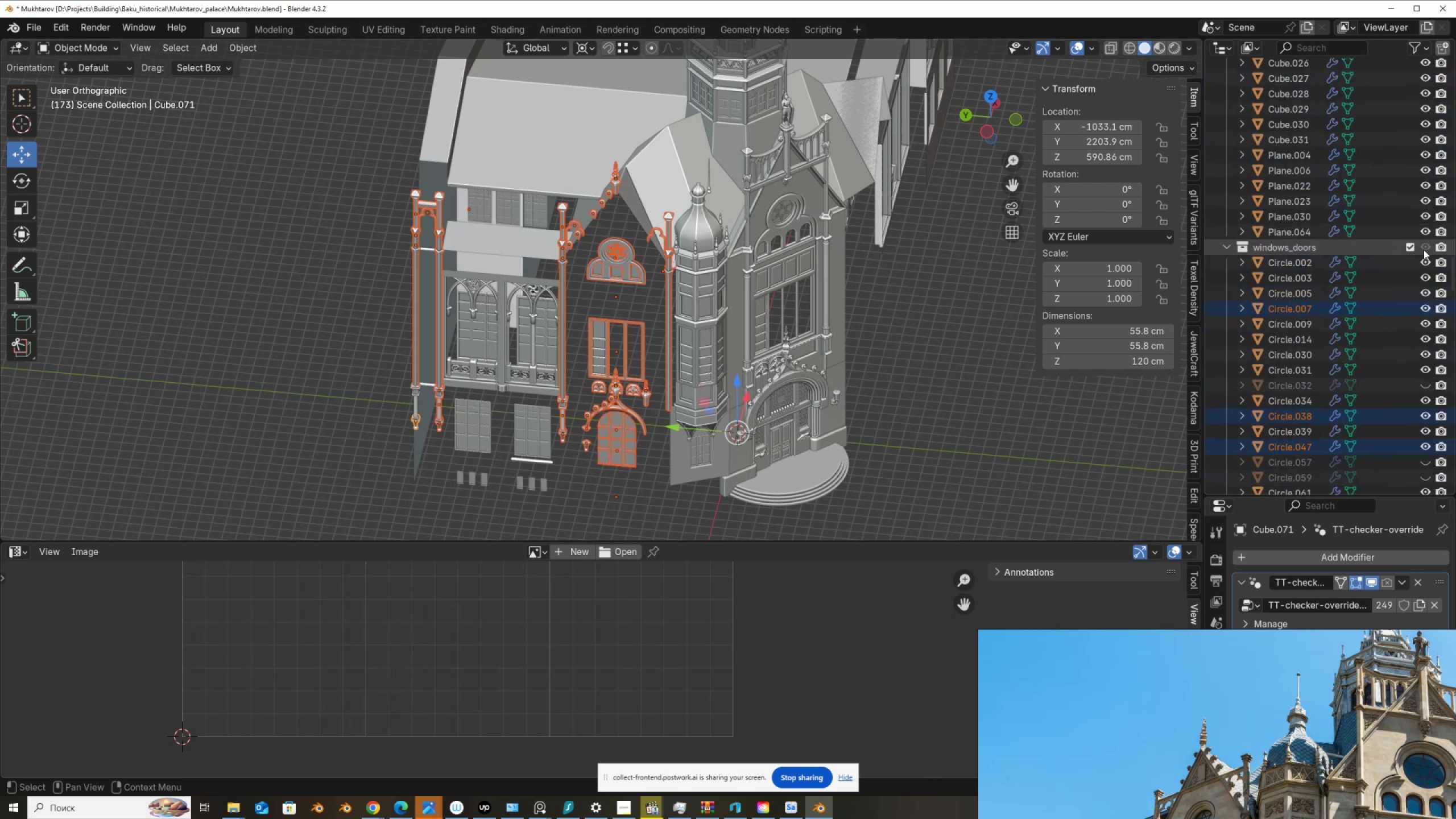 
scroll: coordinate [1390, 278], scroll_direction: up, amount: 49.0
 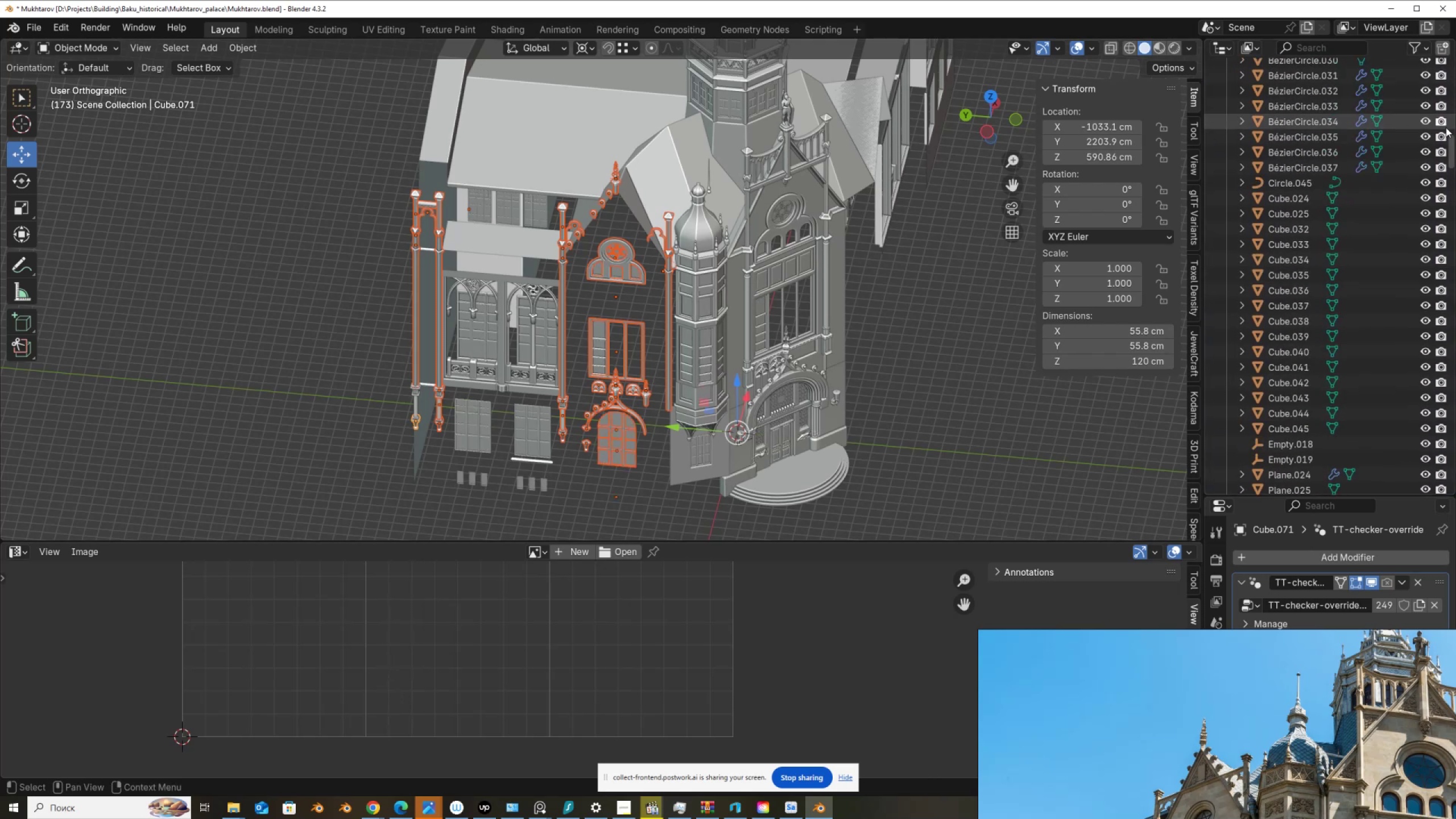 
left_click_drag(start_coordinate=[1451, 144], to_coordinate=[1444, 63])
 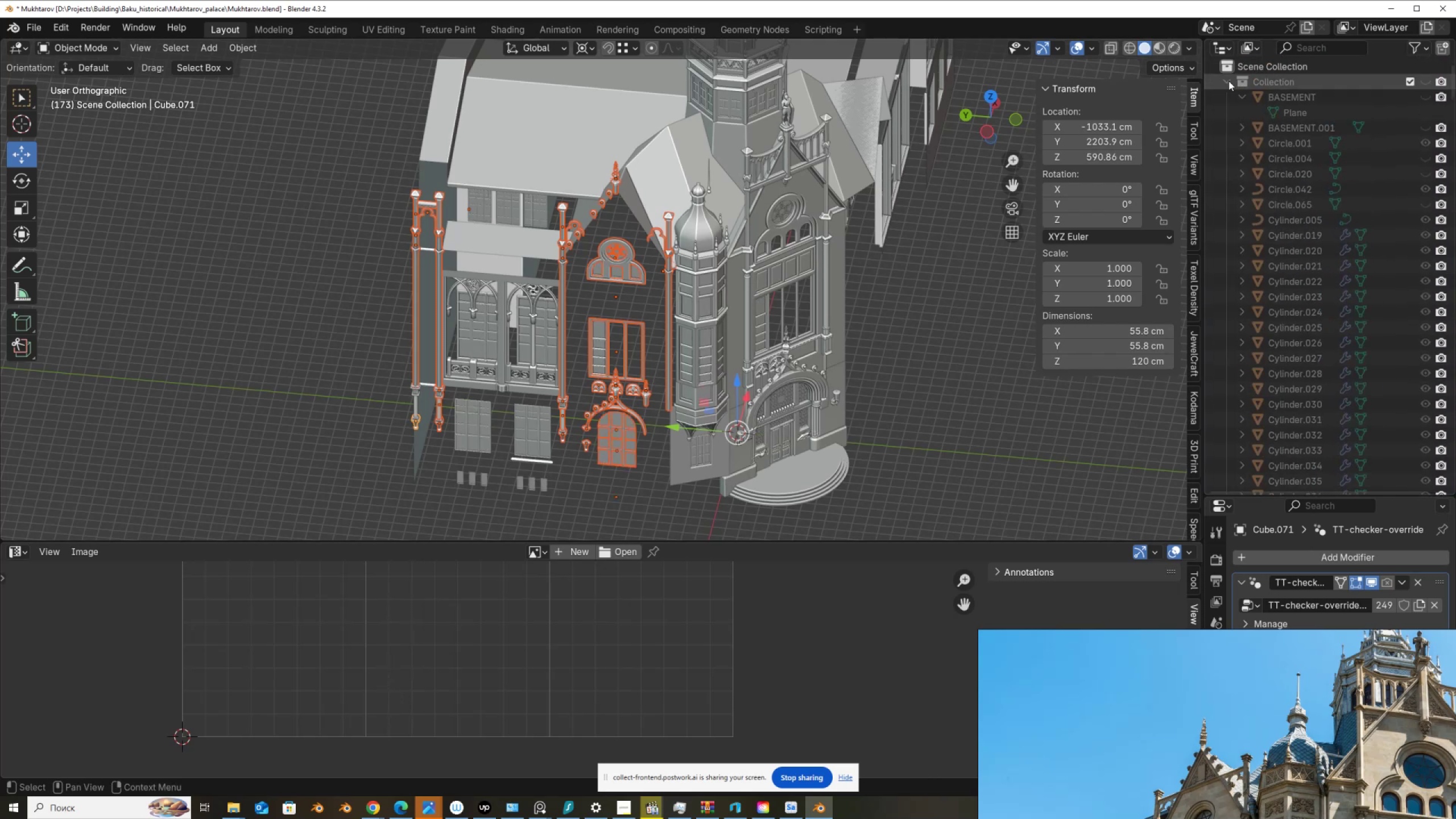 
left_click([1222, 83])
 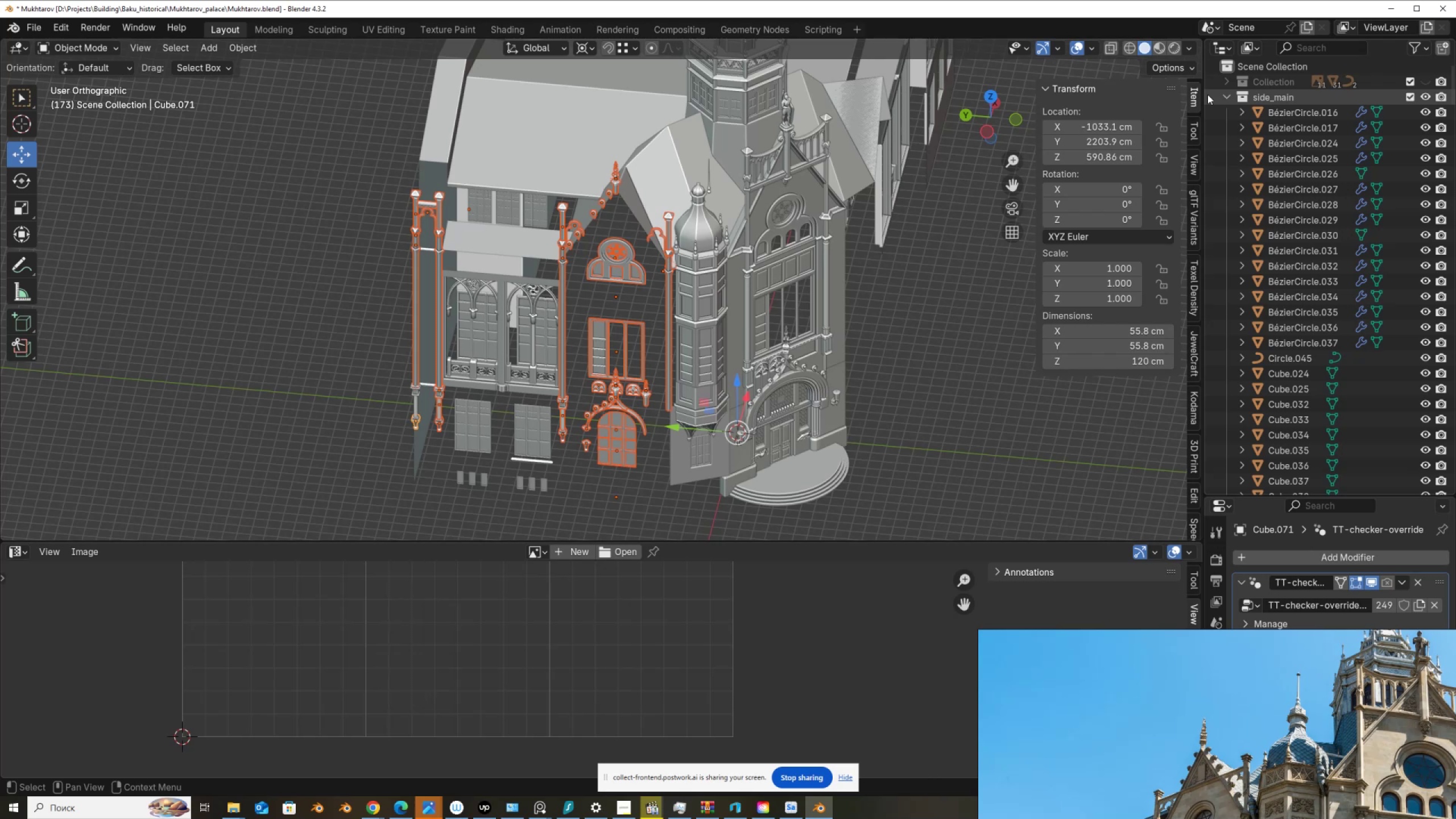 
left_click([1226, 96])
 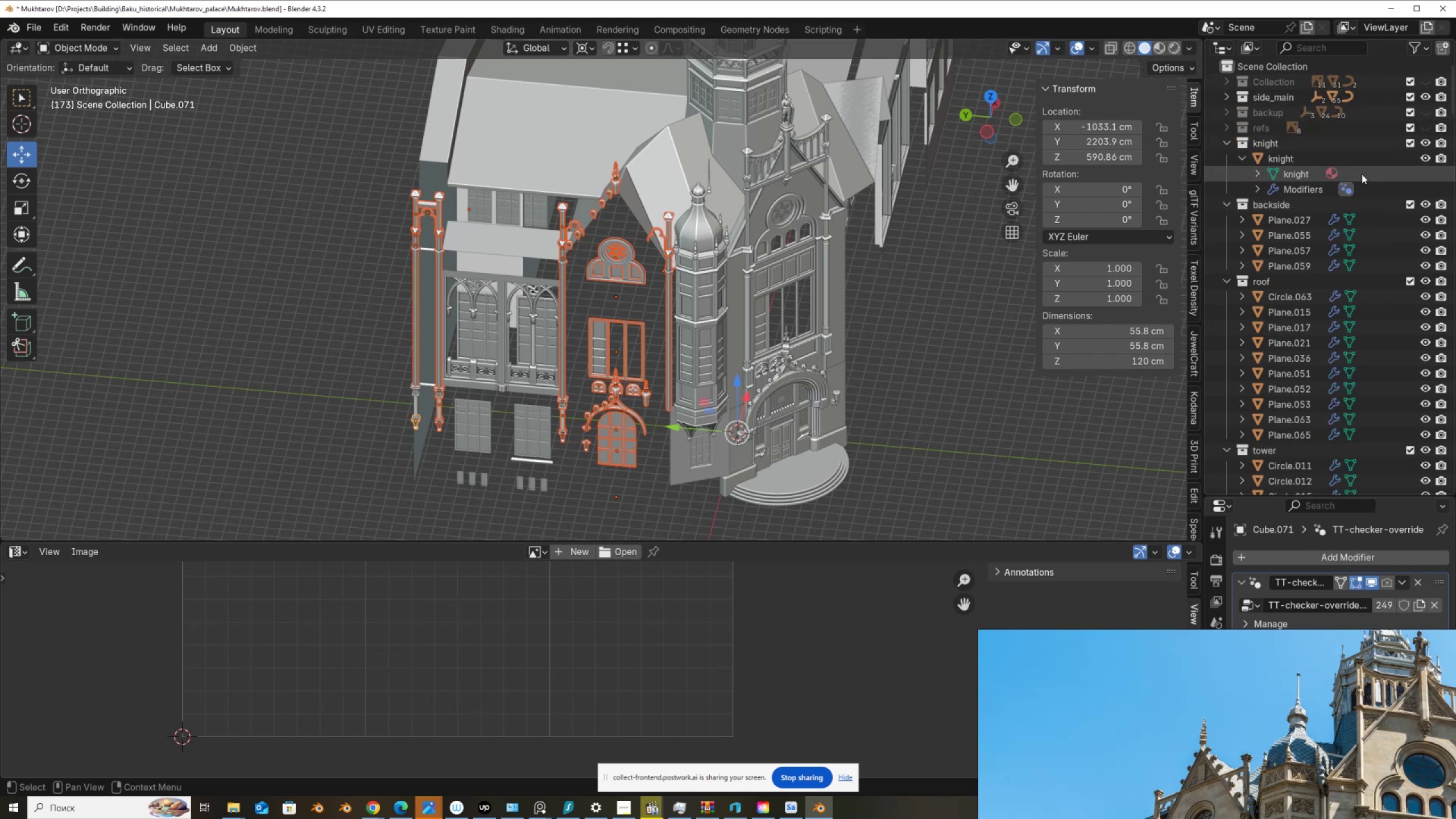 
scroll: coordinate [1343, 396], scroll_direction: down, amount: 29.0
 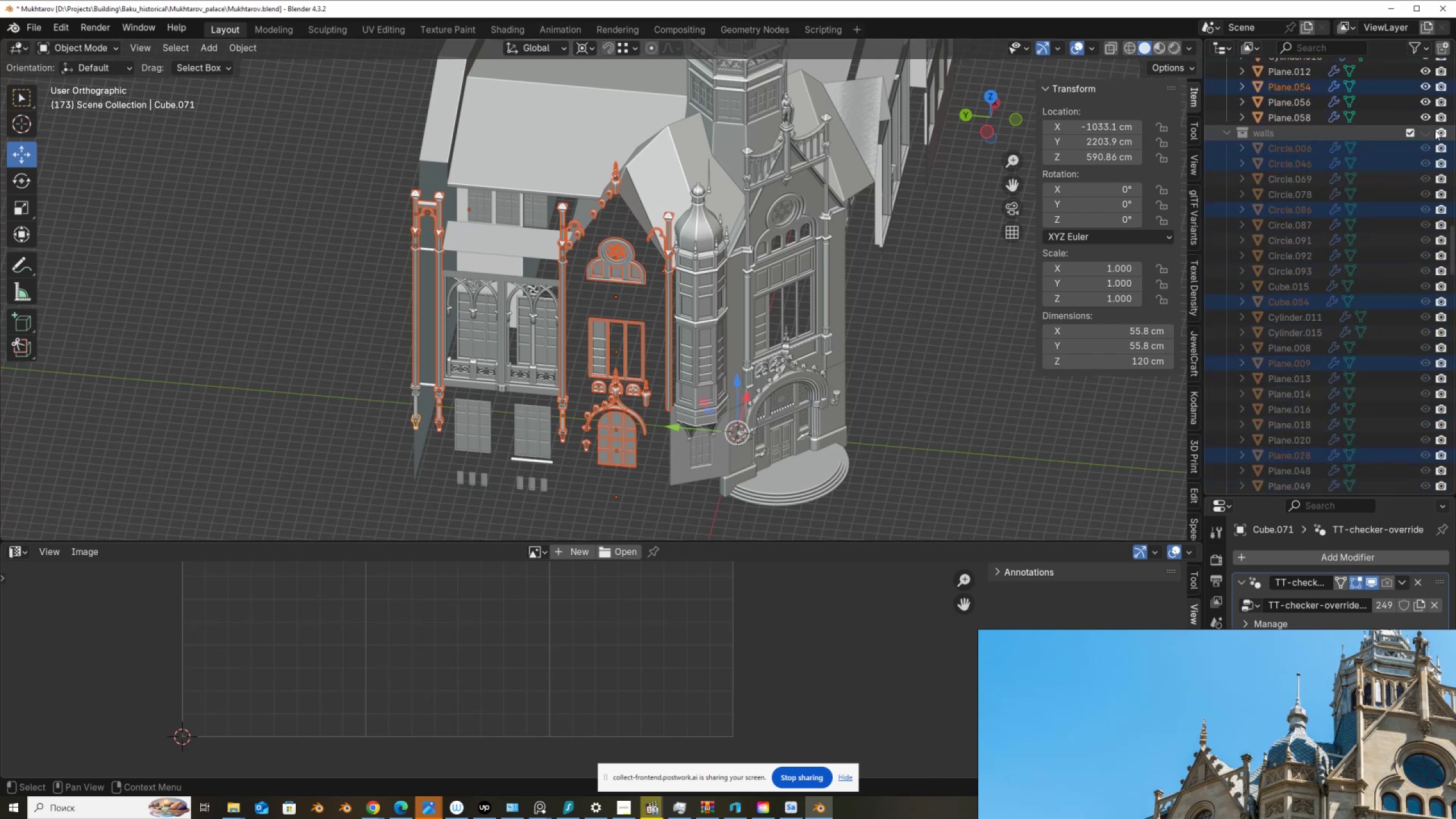 
left_click([1425, 130])
 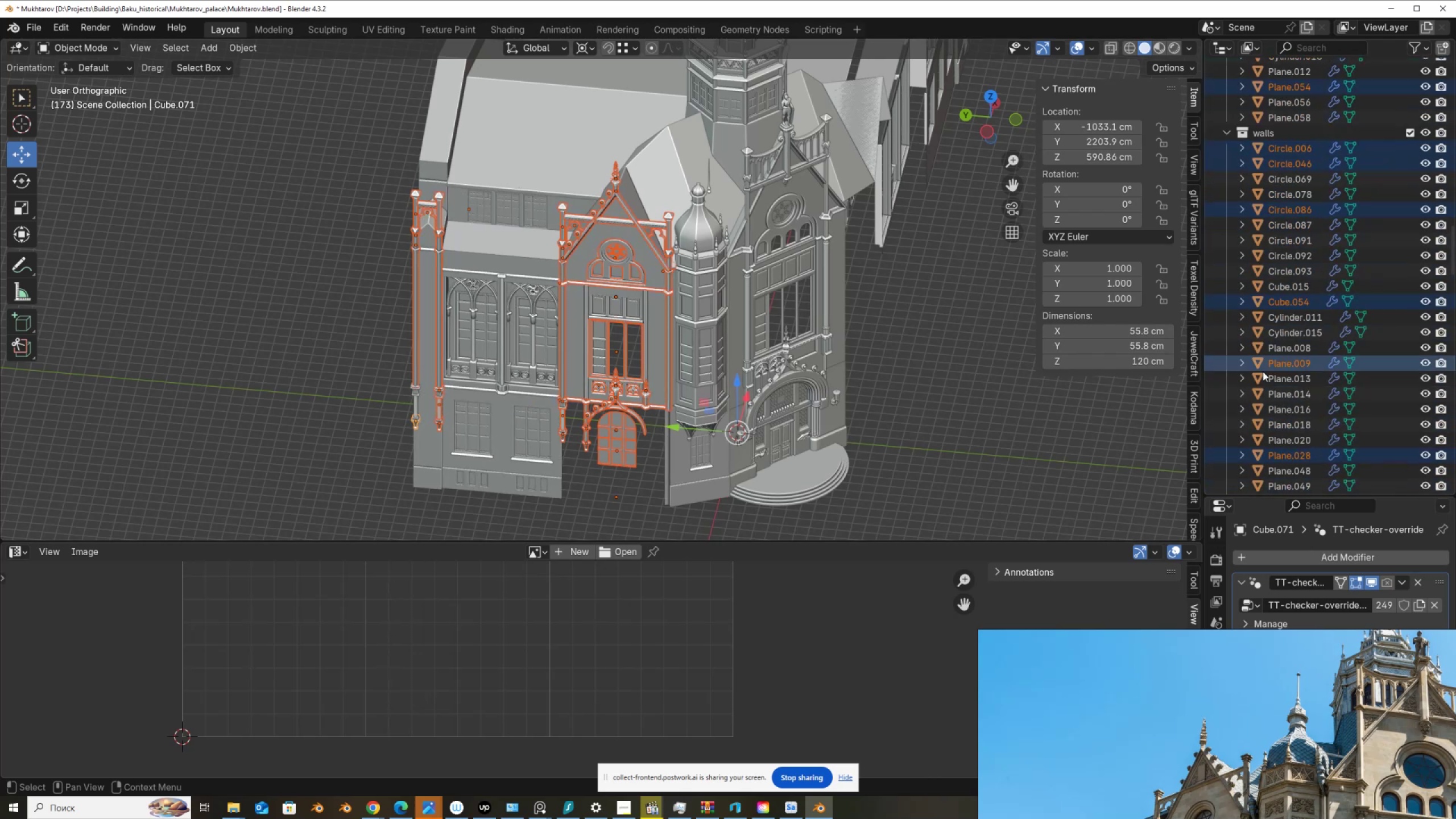 
scroll: coordinate [1260, 383], scroll_direction: down, amount: 14.0
 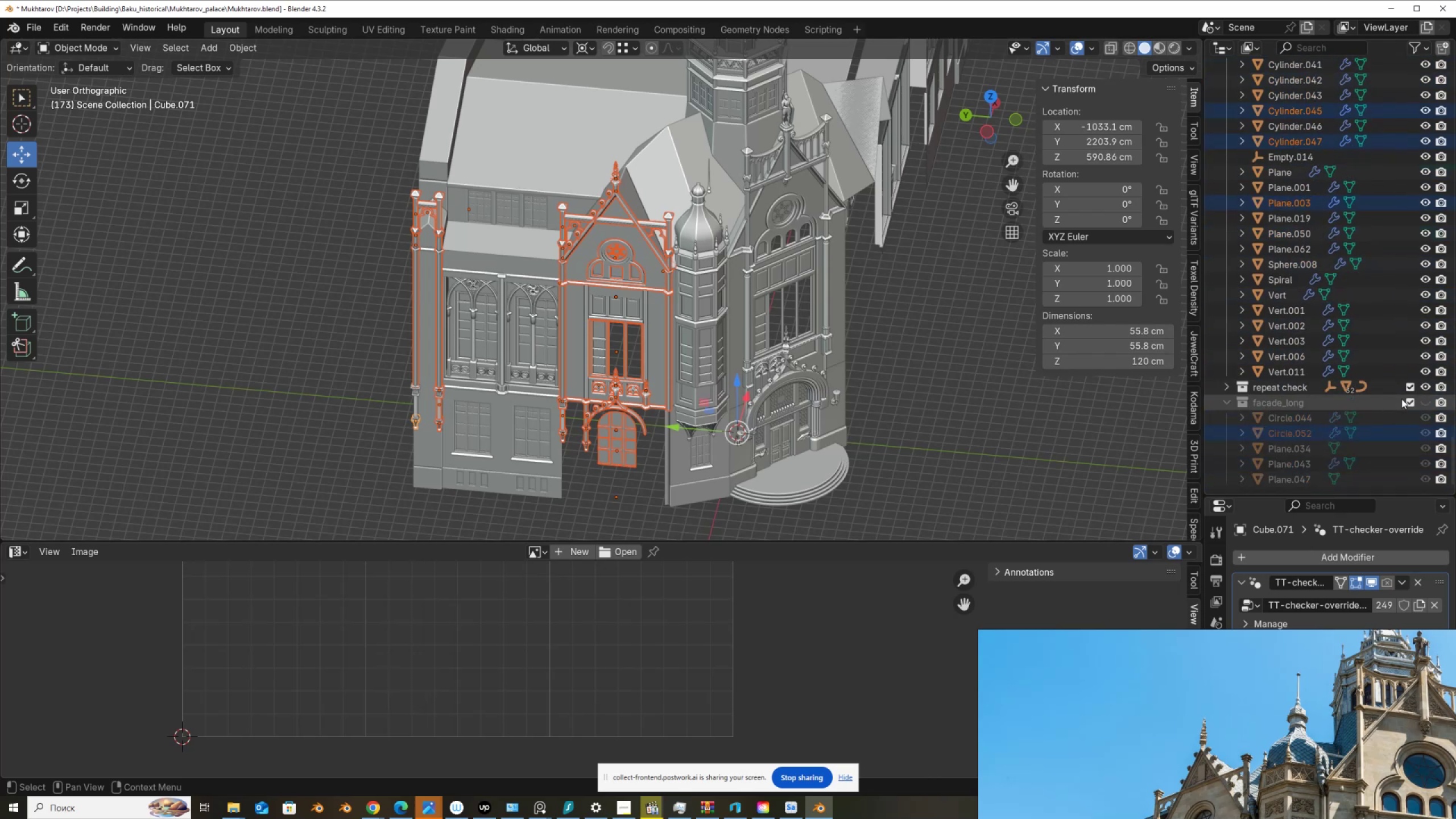 
left_click([1426, 402])
 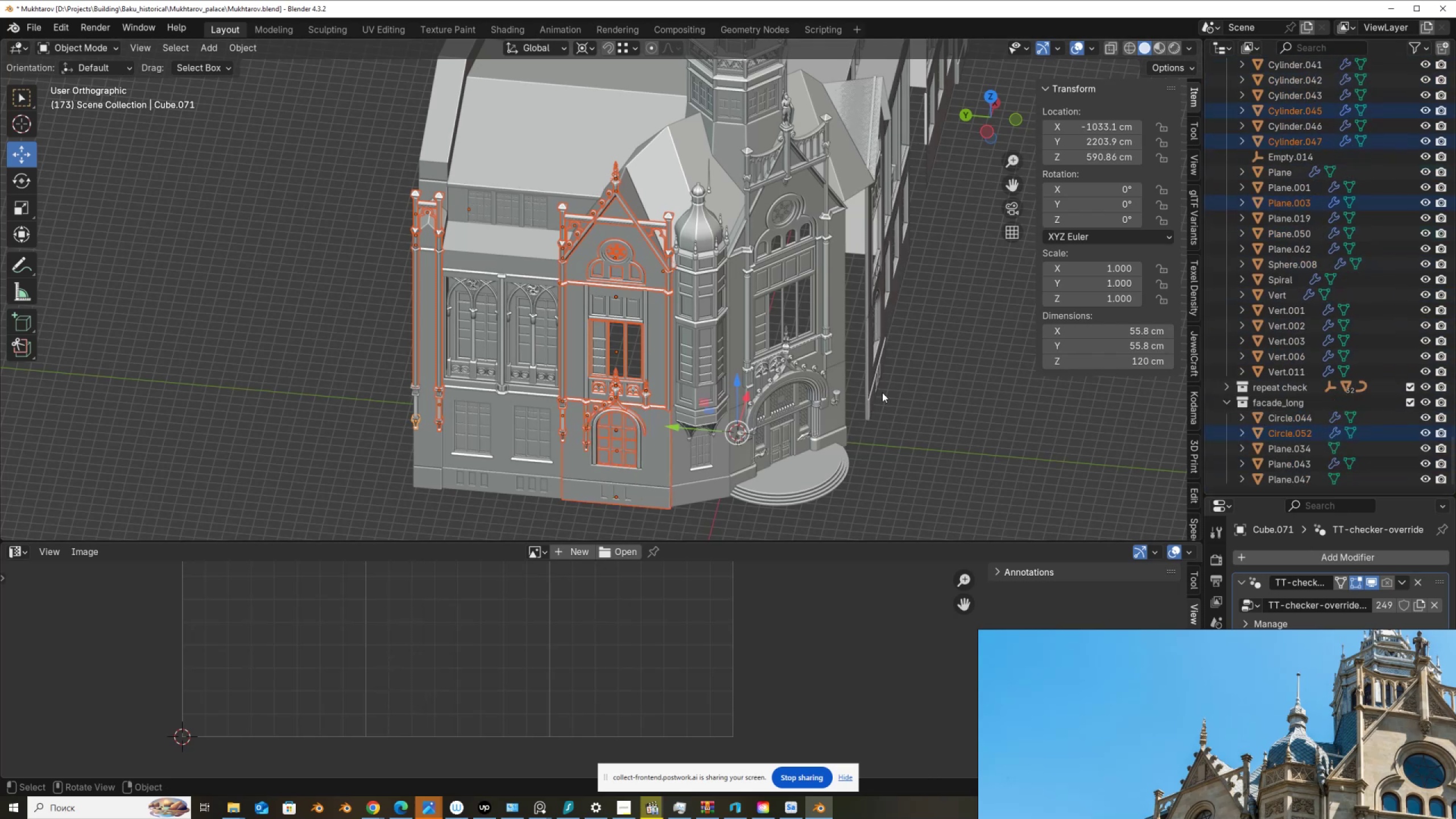 
scroll: coordinate [779, 322], scroll_direction: down, amount: 8.0
 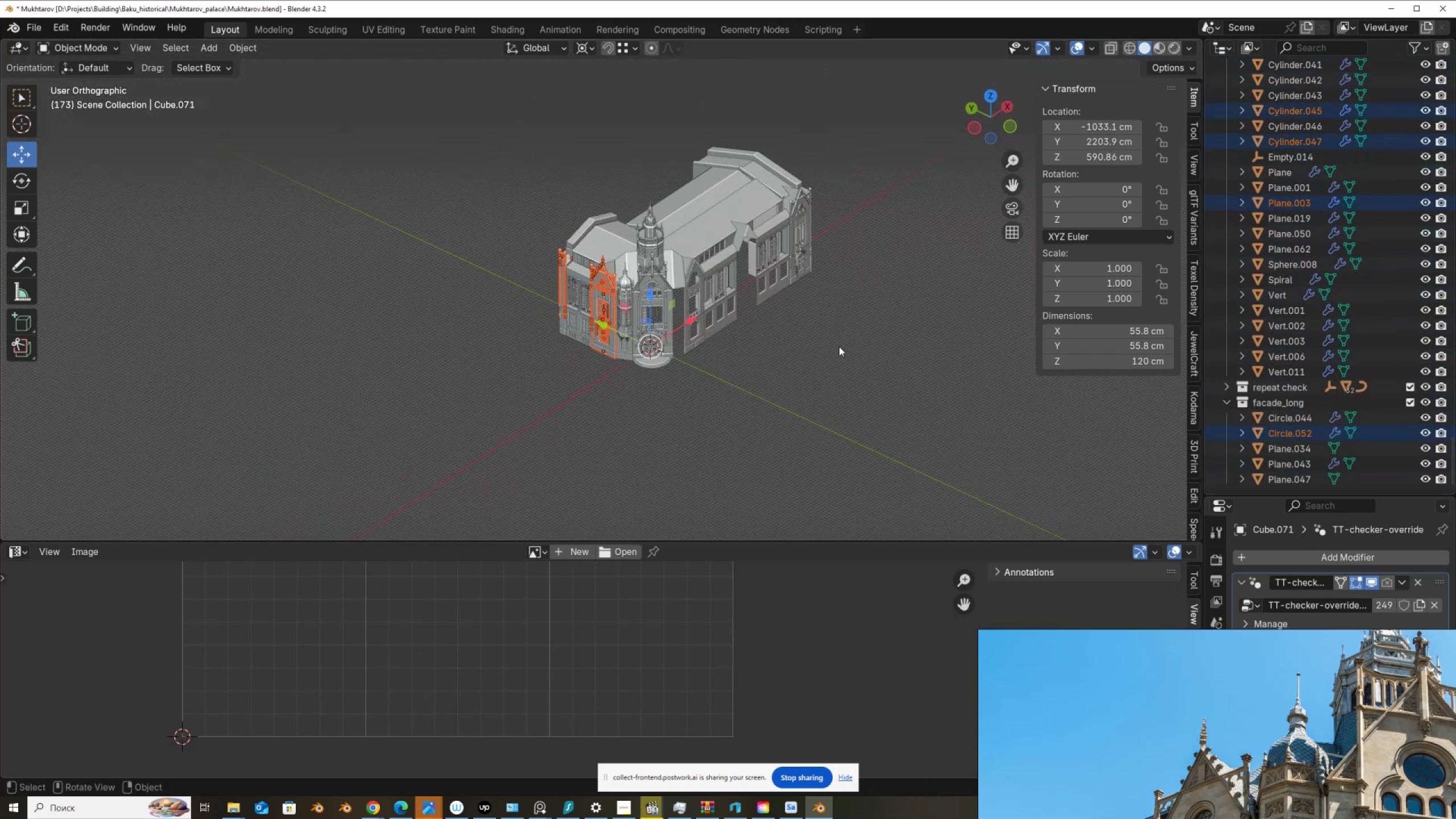 
left_click_drag(start_coordinate=[880, 396], to_coordinate=[474, 102])
 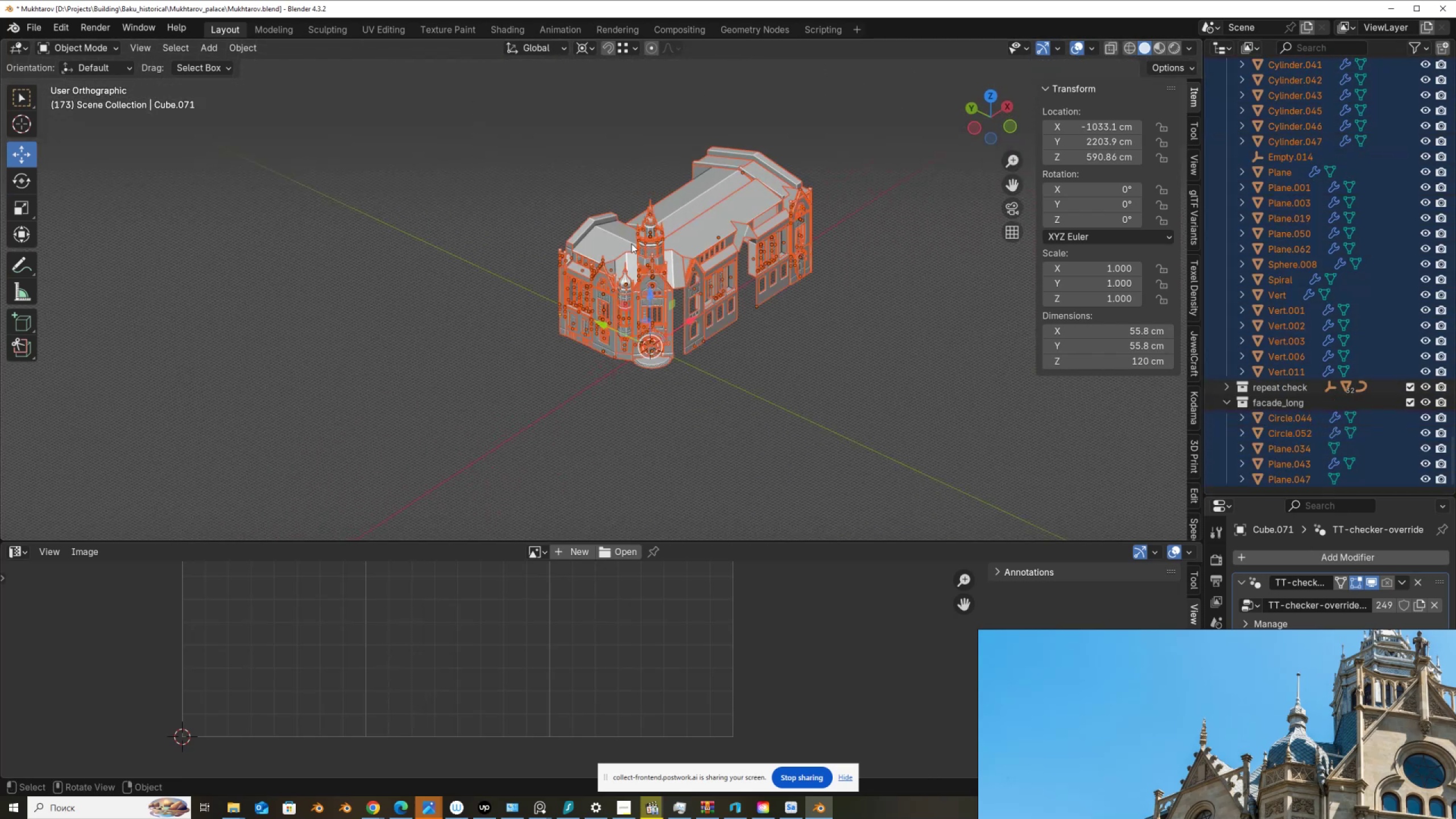 
scroll: coordinate [650, 265], scroll_direction: up, amount: 4.0
 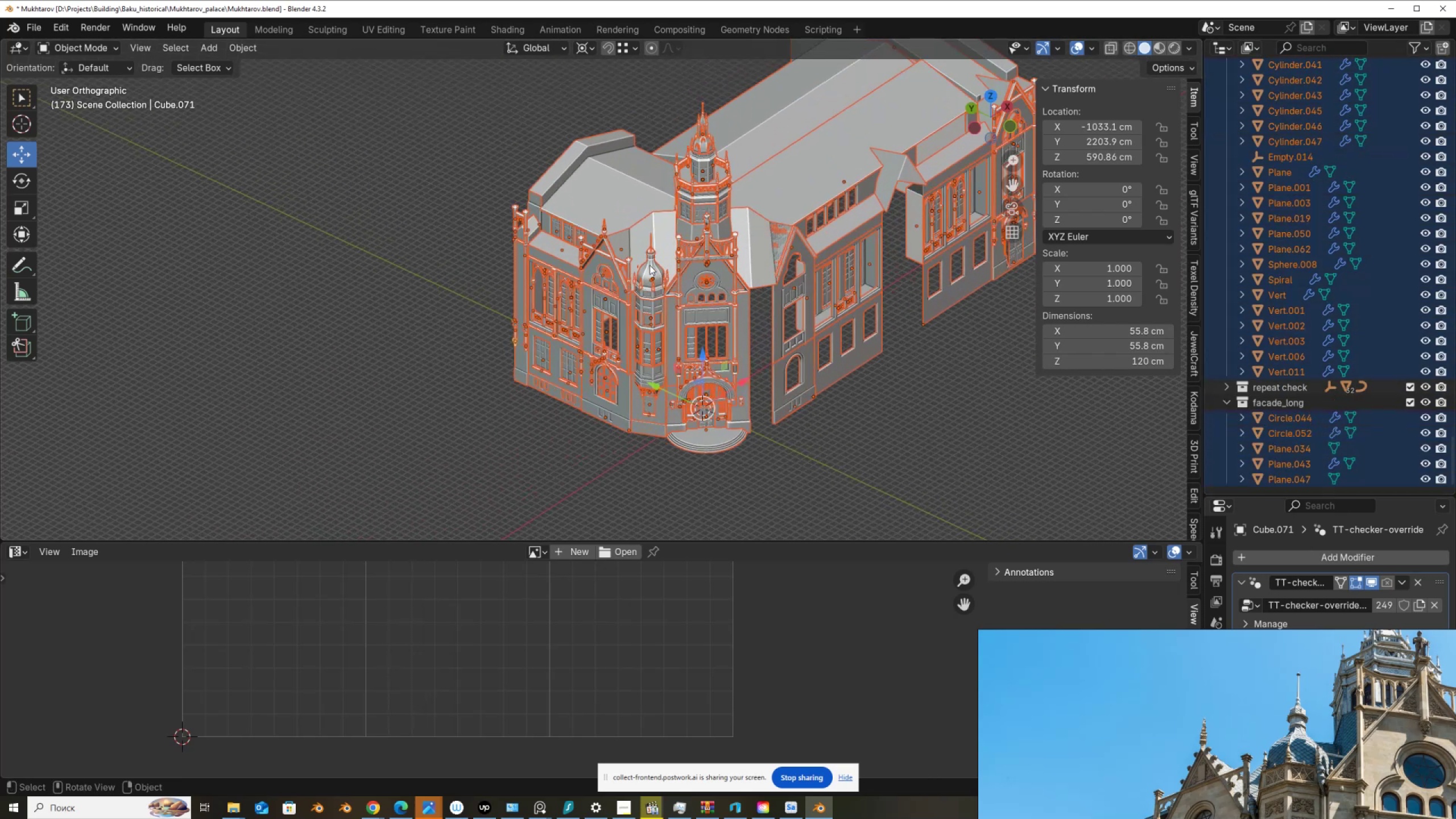 
key(Tab)
 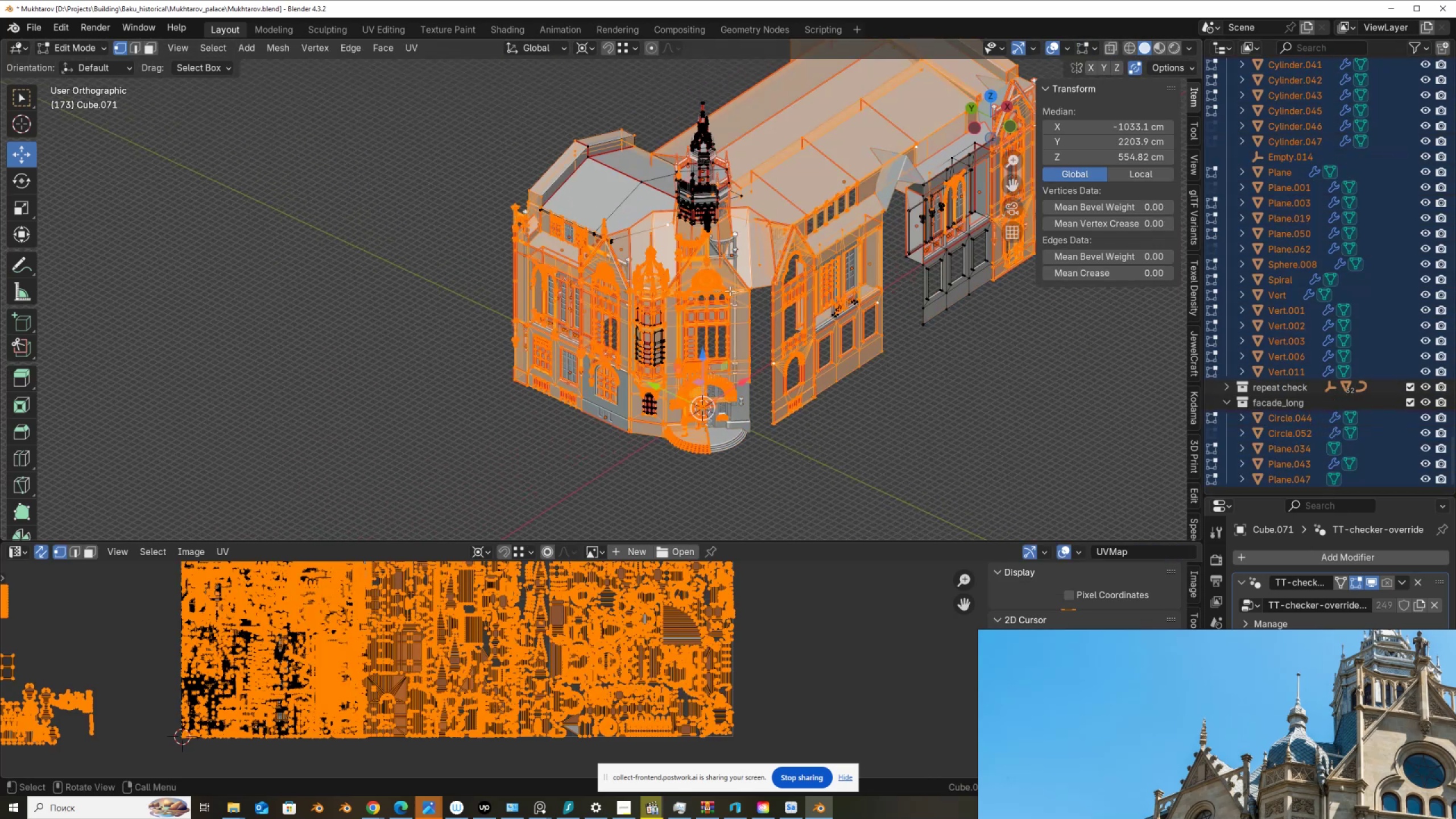 
key(A)
 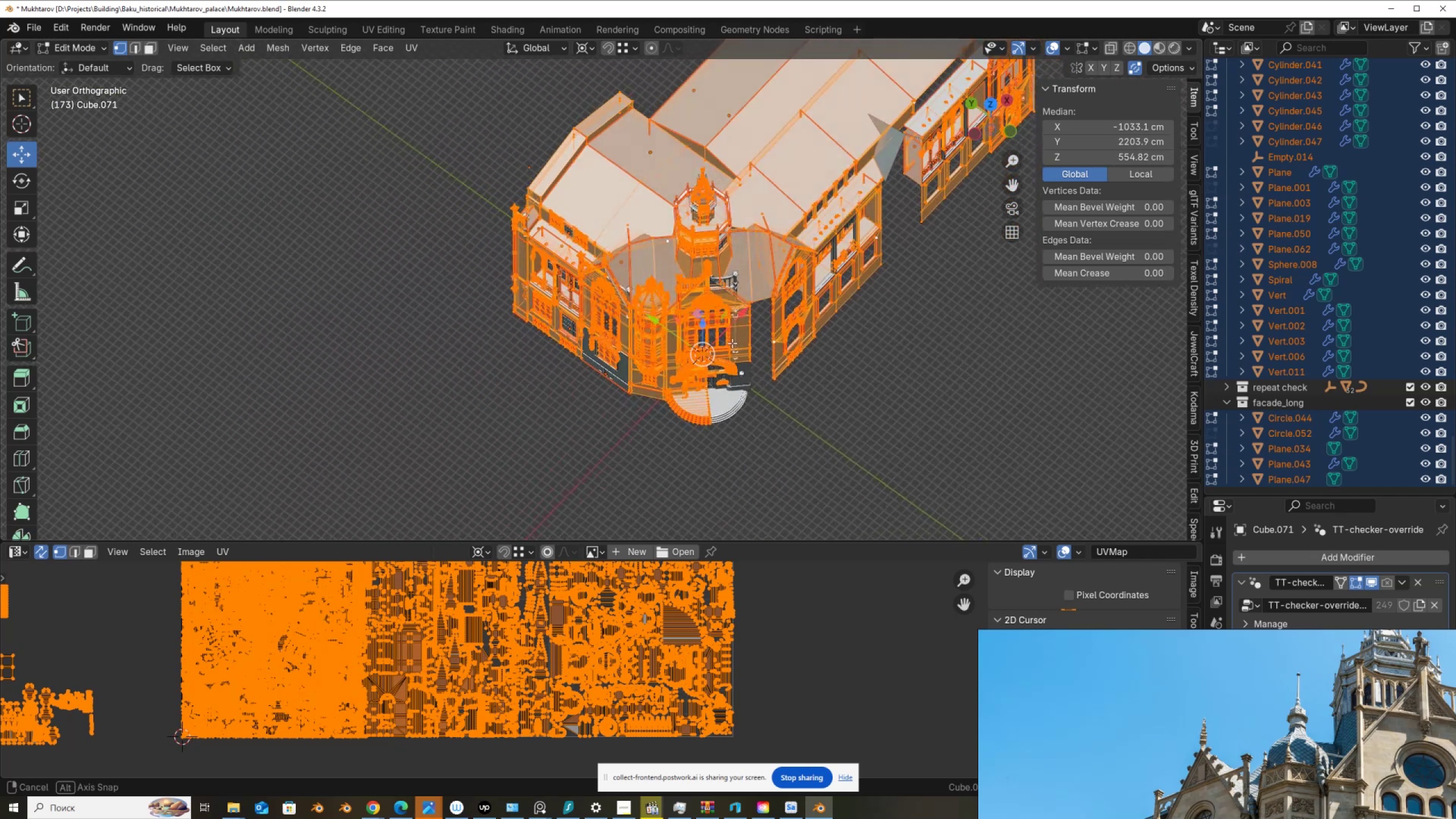 
wait(9.41)
 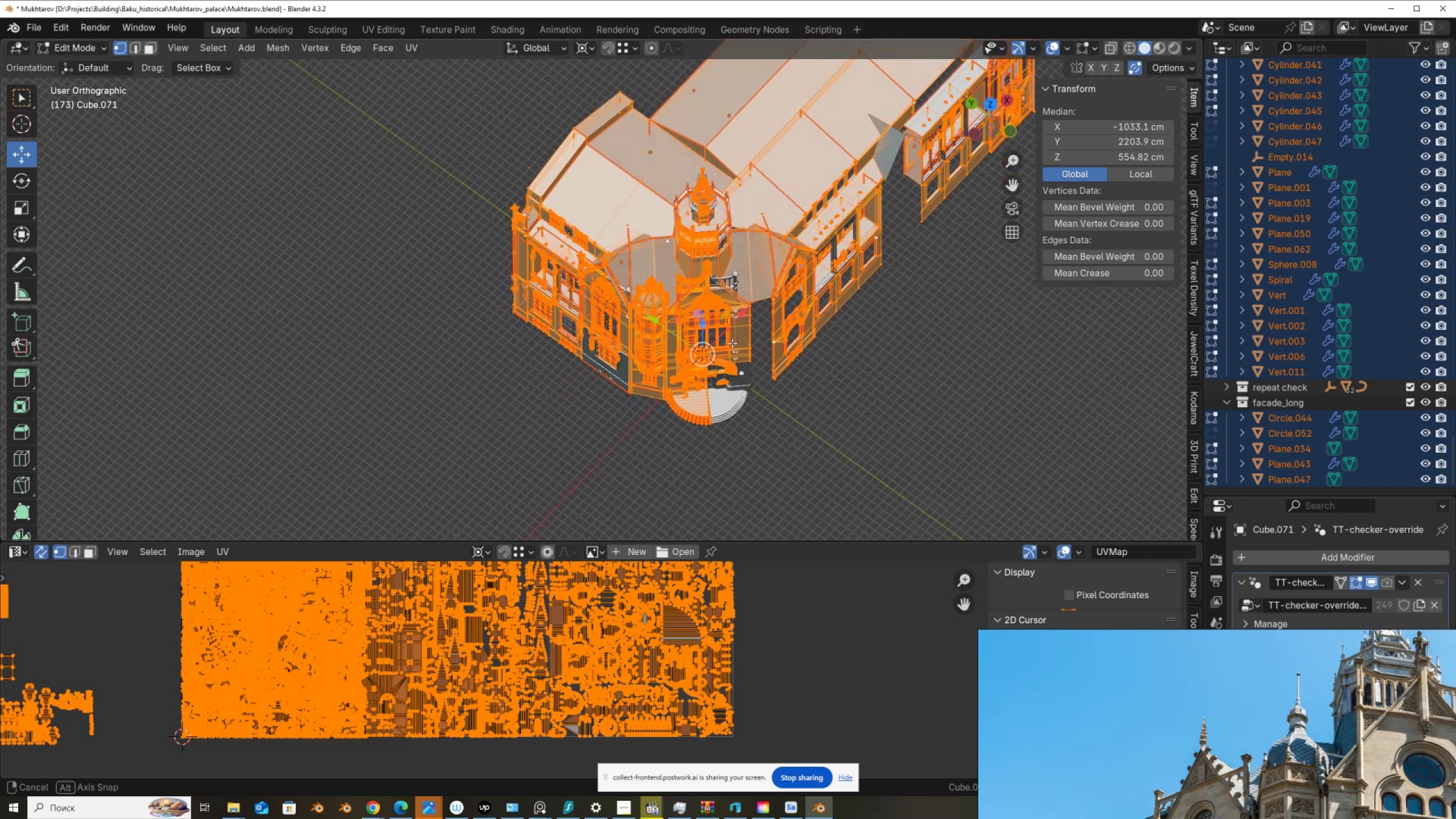 
left_click_drag(start_coordinate=[406, 539], to_coordinate=[483, 313])
 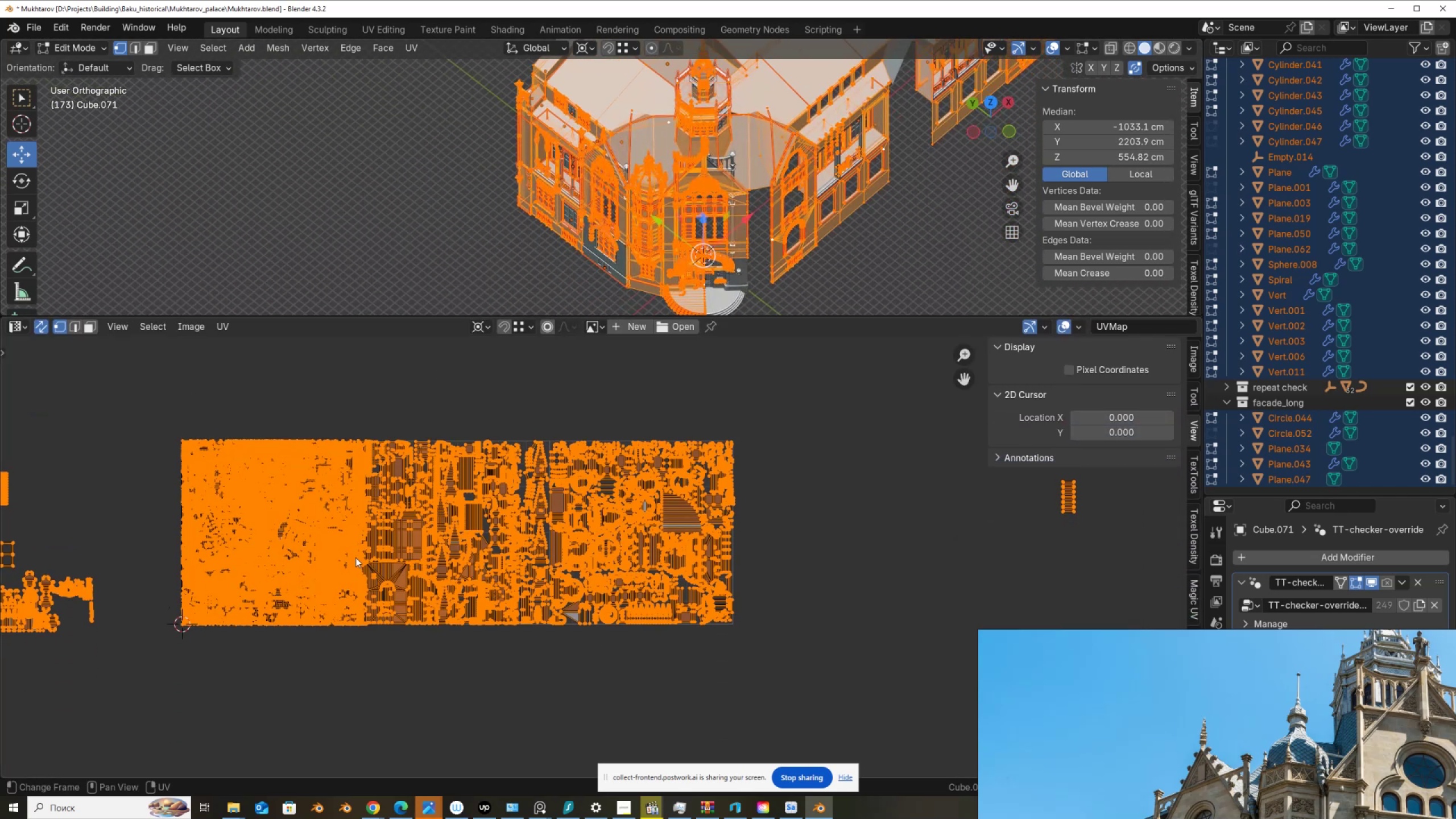 
scroll: coordinate [444, 503], scroll_direction: down, amount: 3.0
 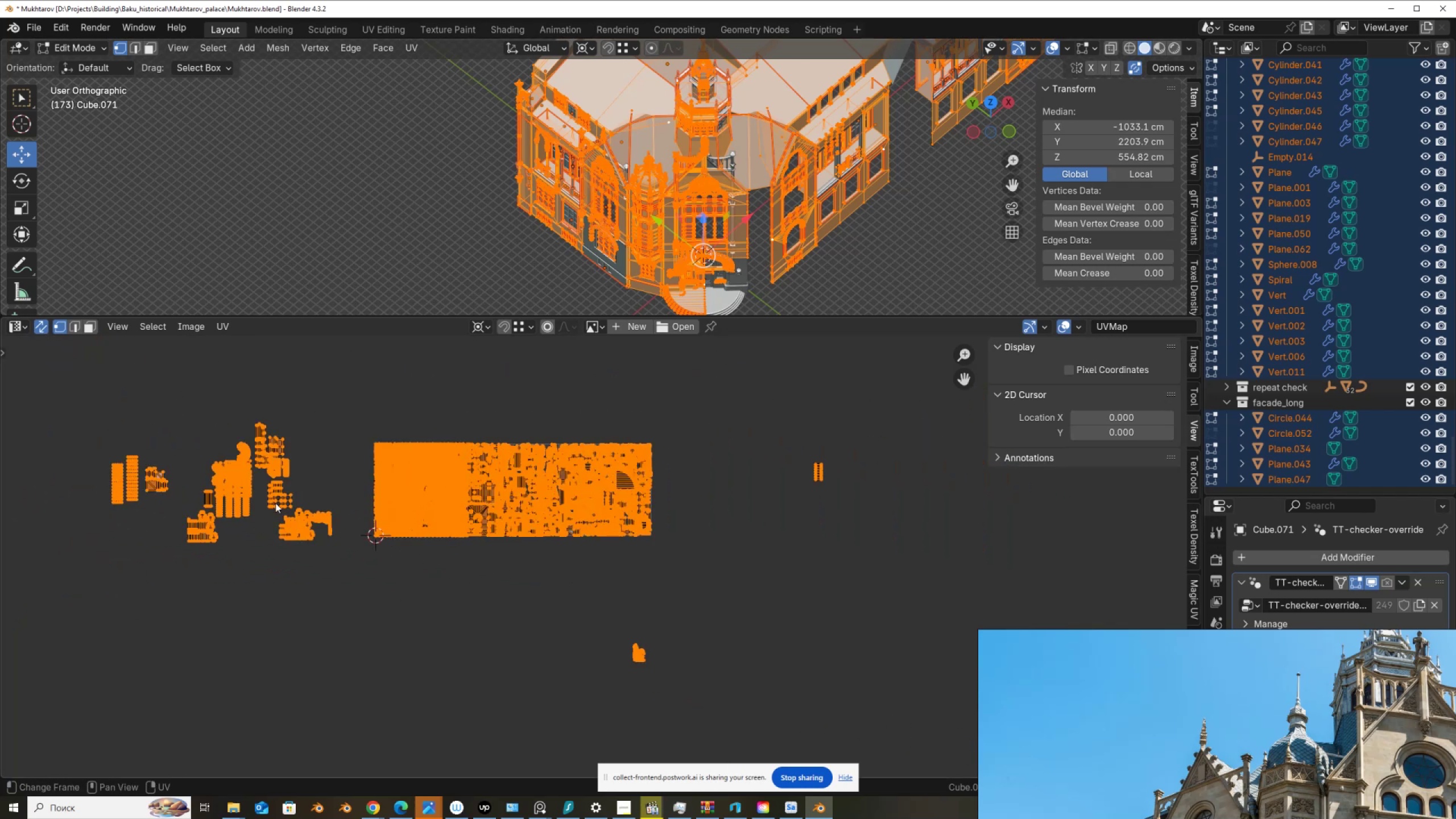 
left_click_drag(start_coordinate=[550, 598], to_coordinate=[697, 702])
 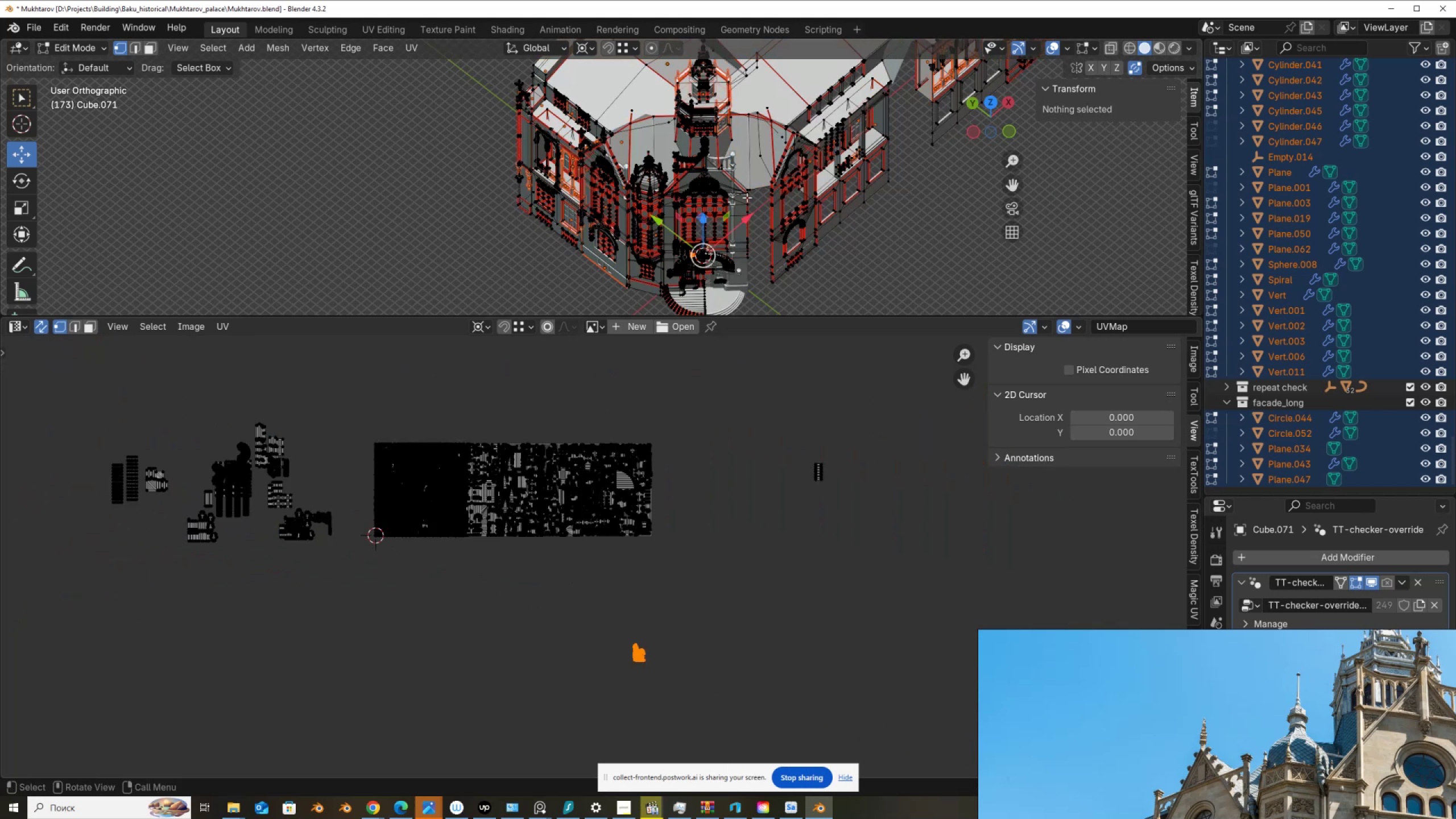 
scroll: coordinate [770, 213], scroll_direction: up, amount: 3.0
 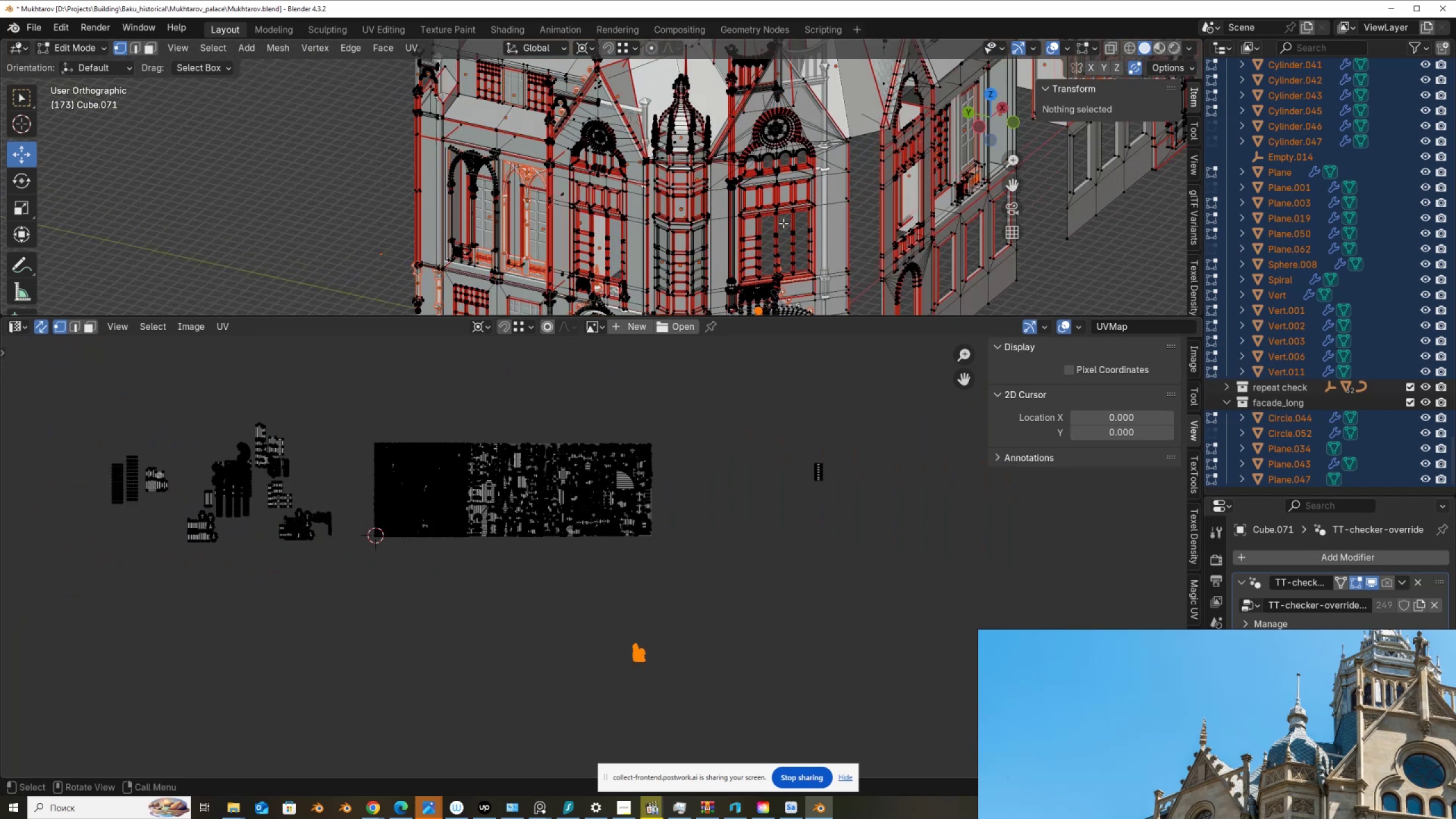 
hold_key(key=ShiftLeft, duration=0.45)
scroll: coordinate [721, 242], scroll_direction: up, amount: 8.0
 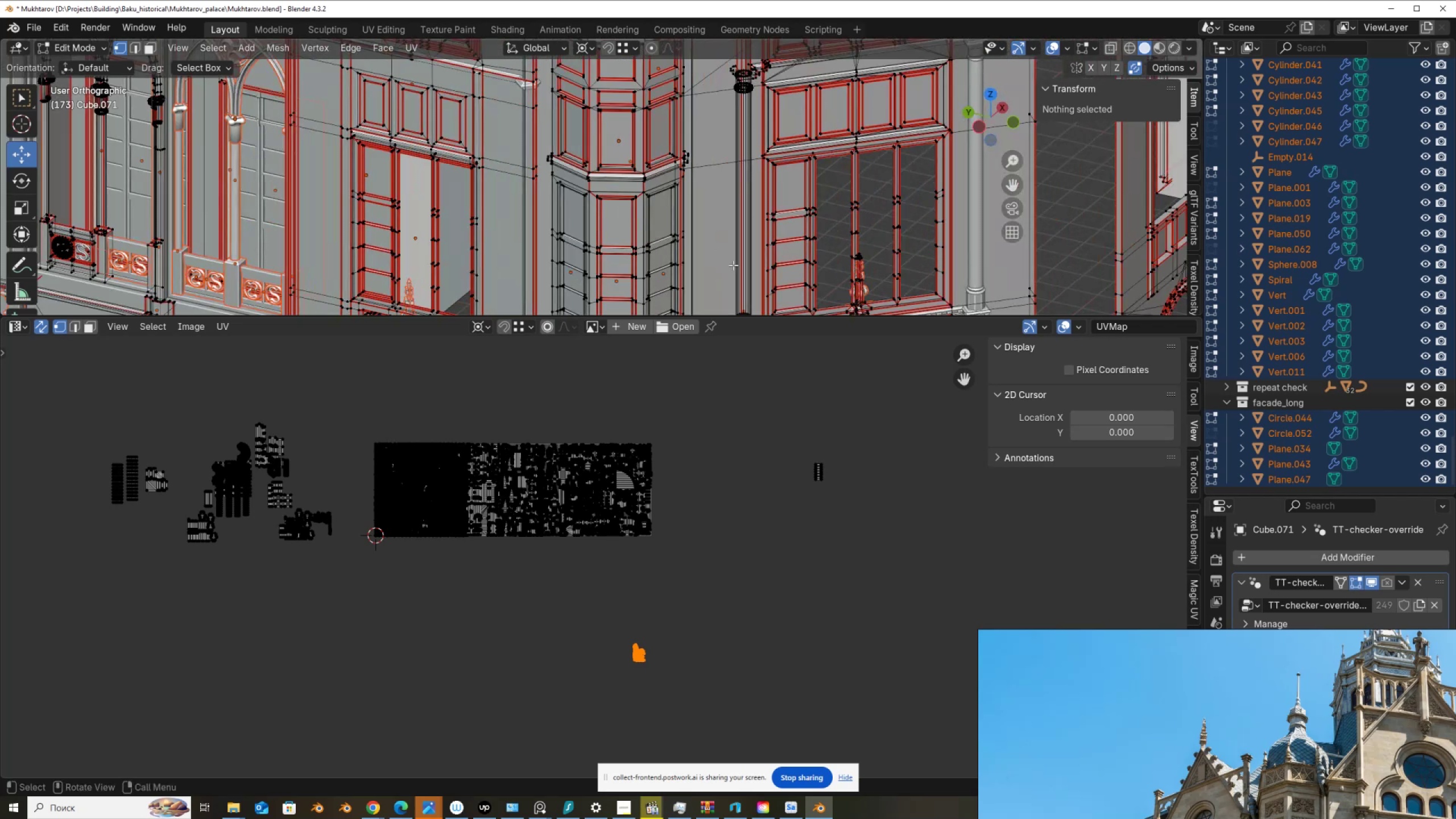 
hold_key(key=ShiftLeft, duration=0.45)
 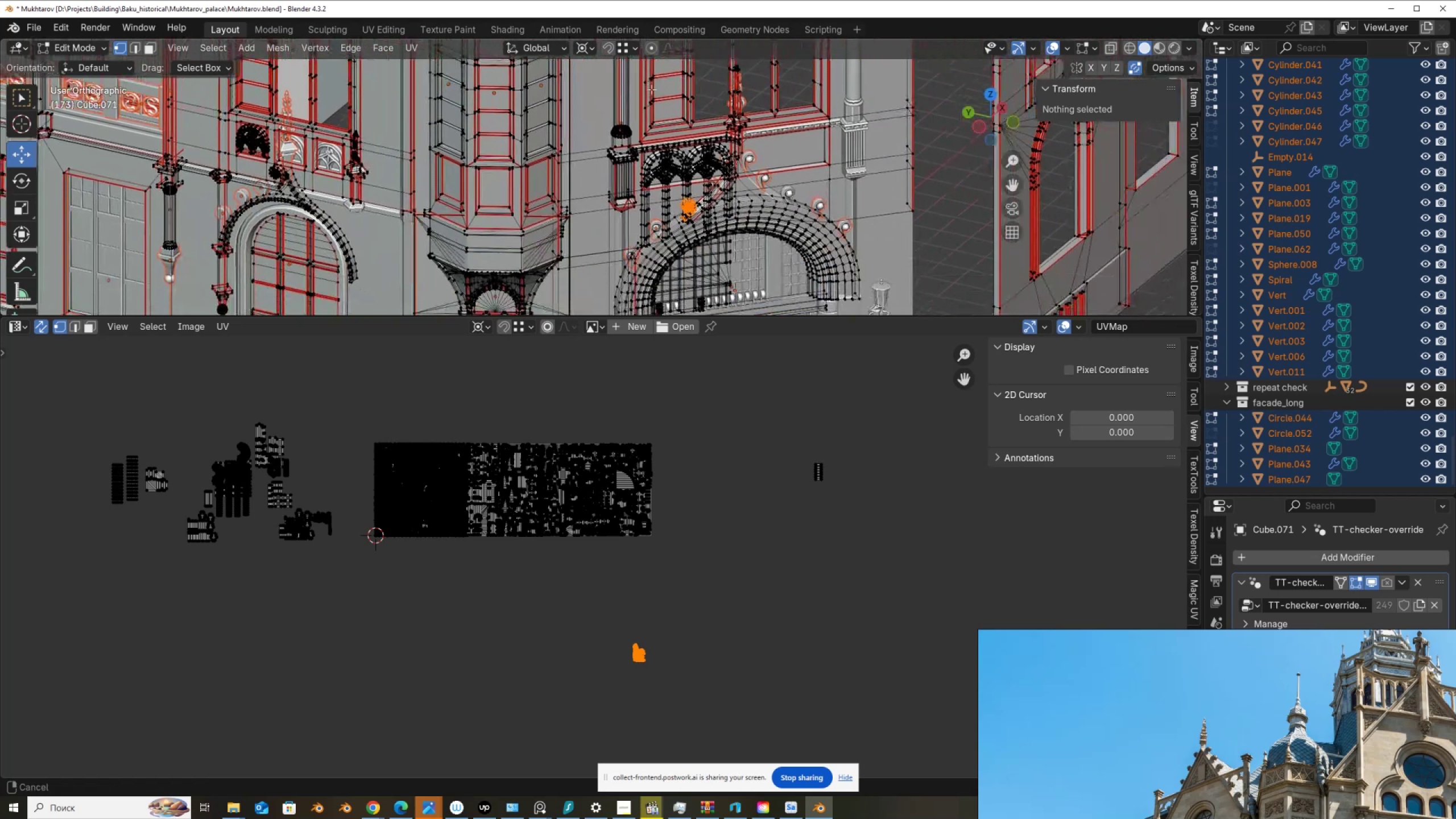 
scroll: coordinate [774, 200], scroll_direction: up, amount: 4.0
 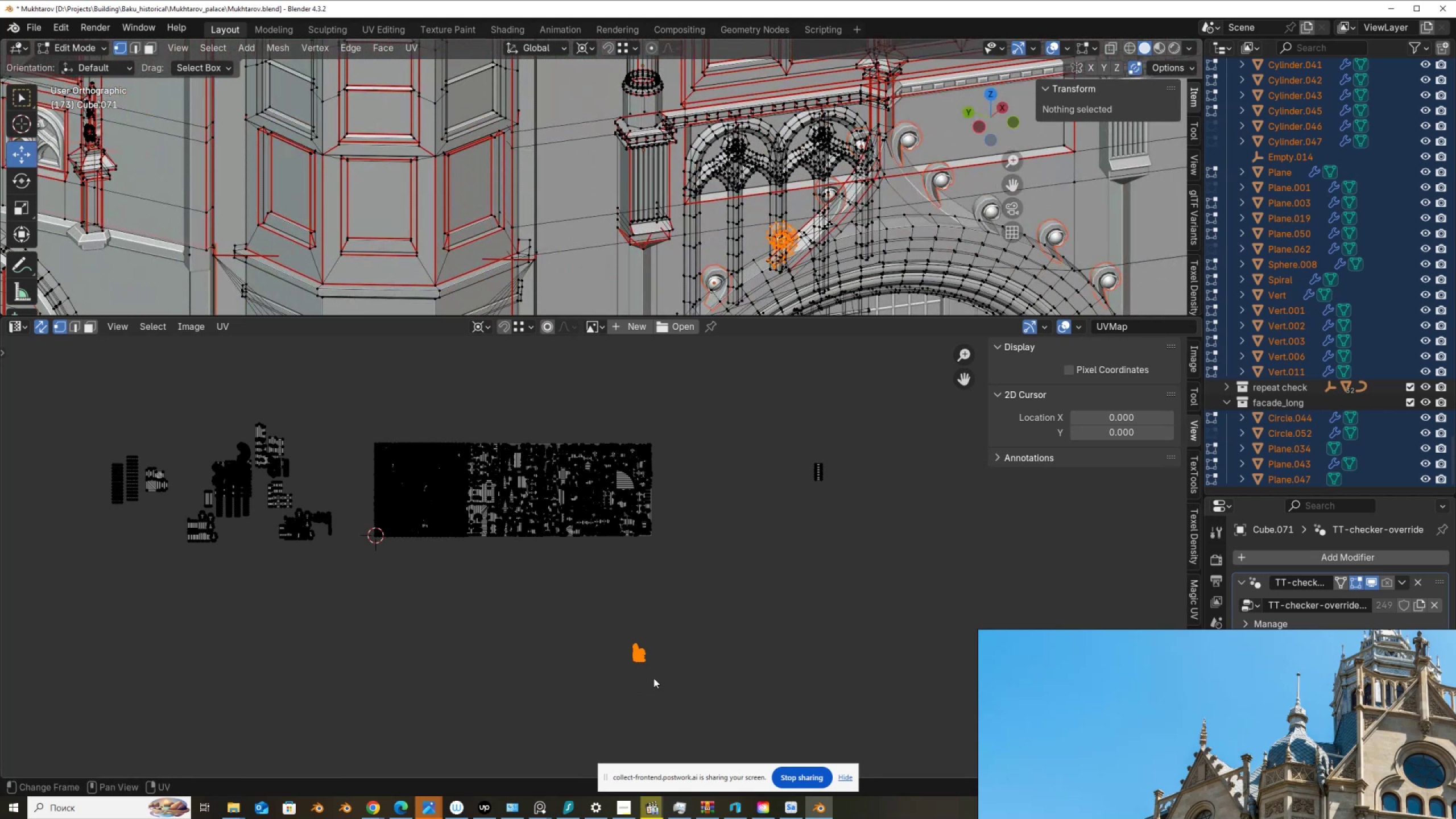 
key(G)
 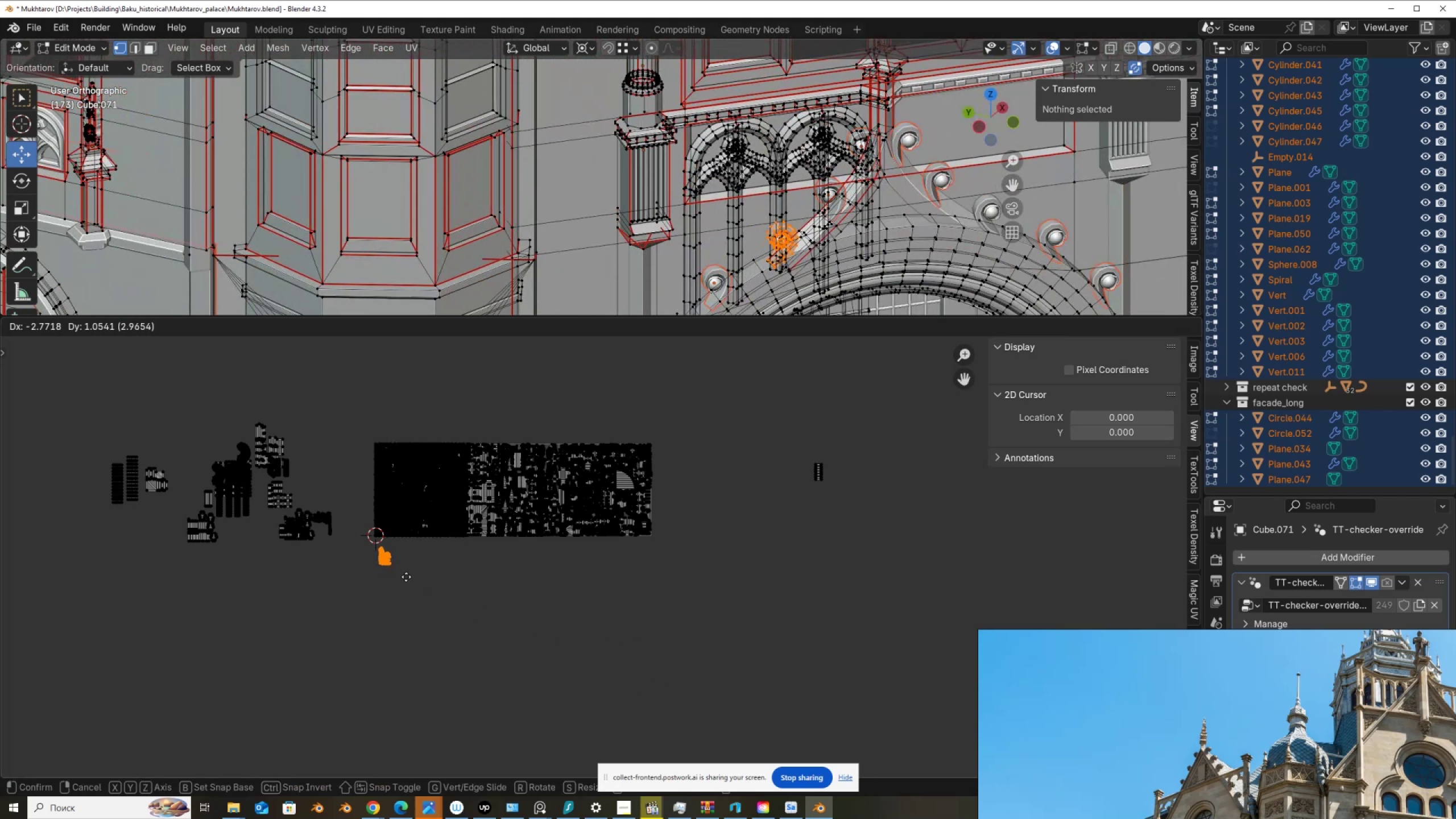 
left_click([407, 576])
 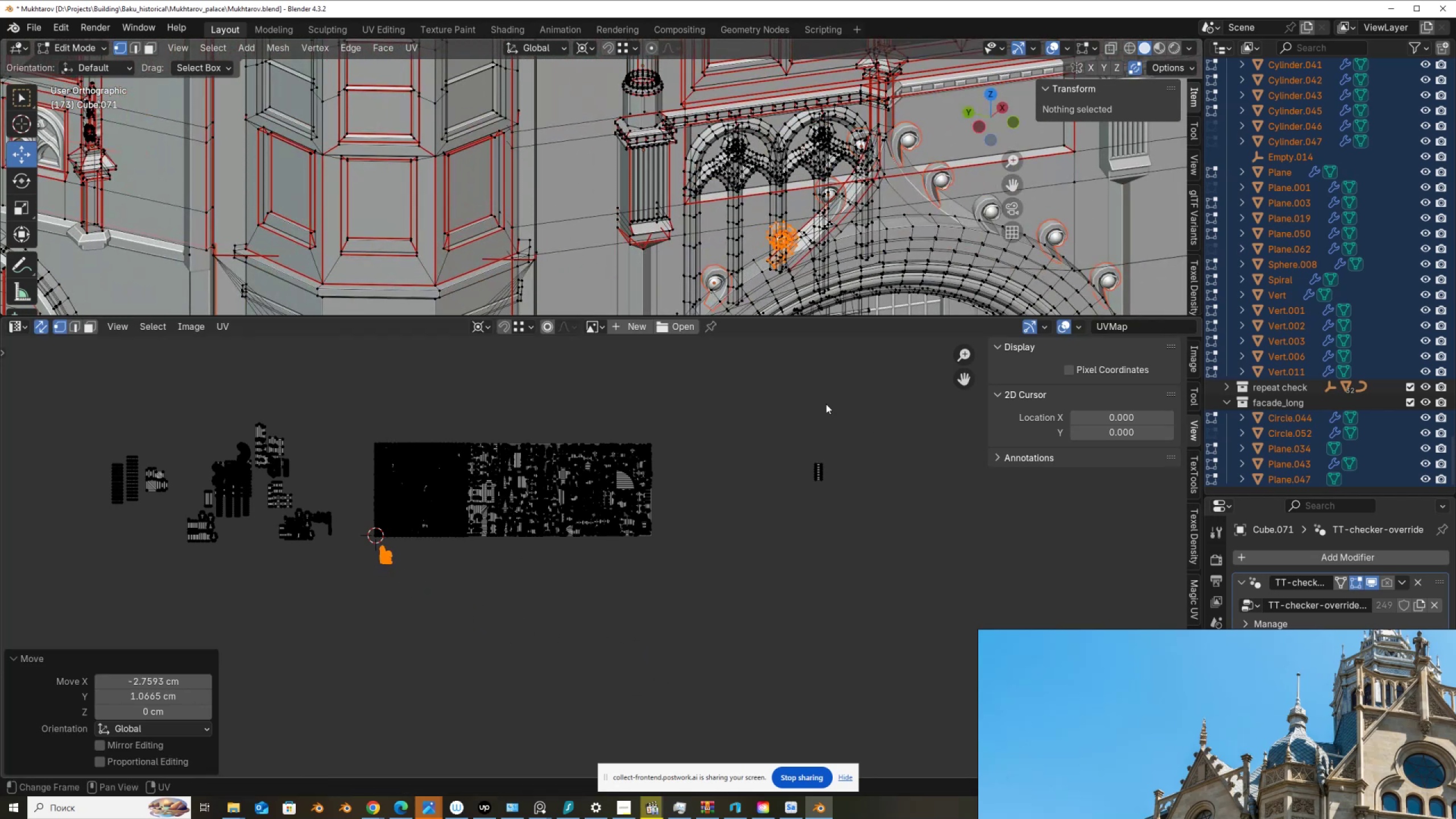 
left_click_drag(start_coordinate=[799, 431], to_coordinate=[861, 523])
 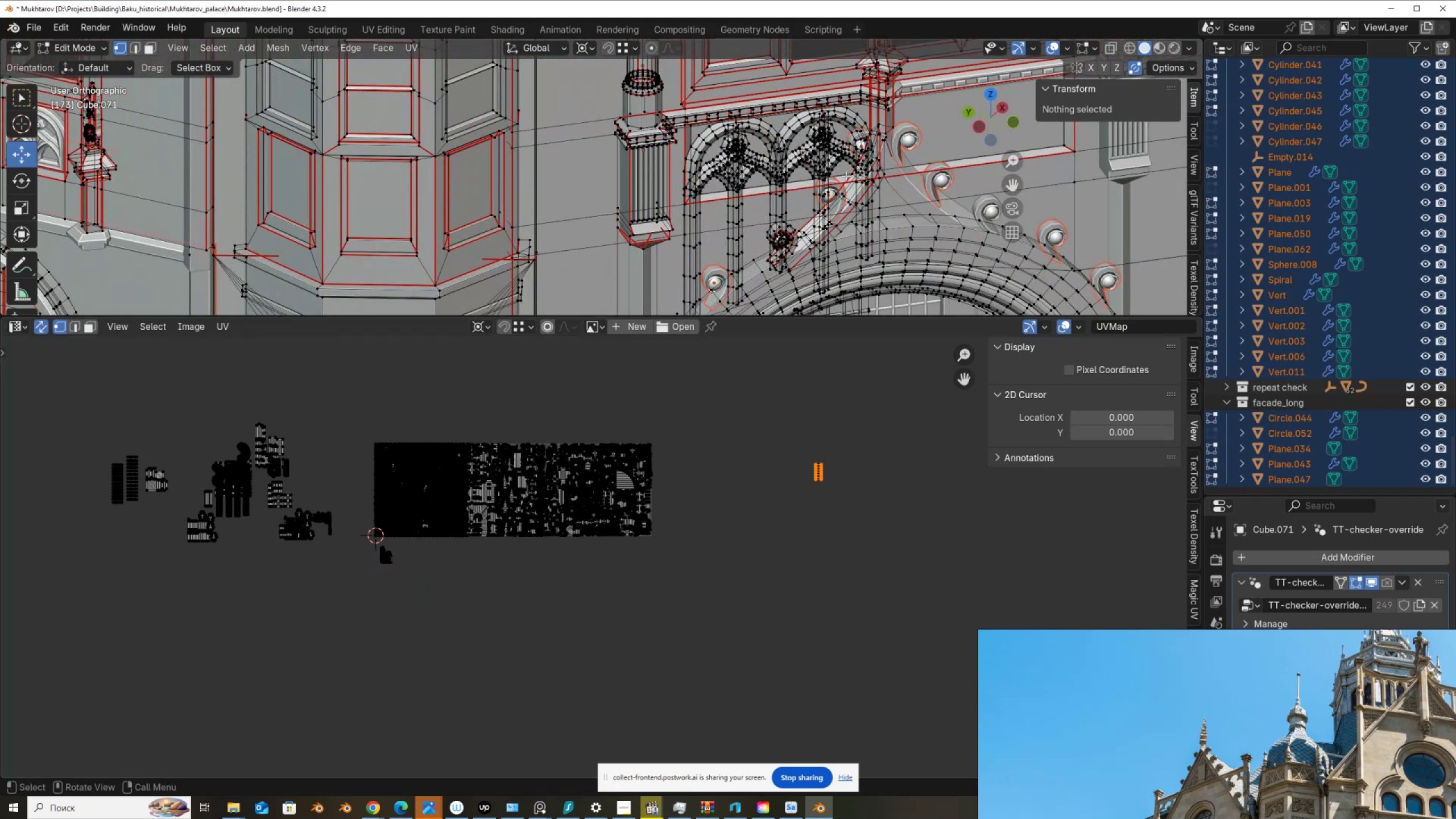 
key(NumpadDecimal)
 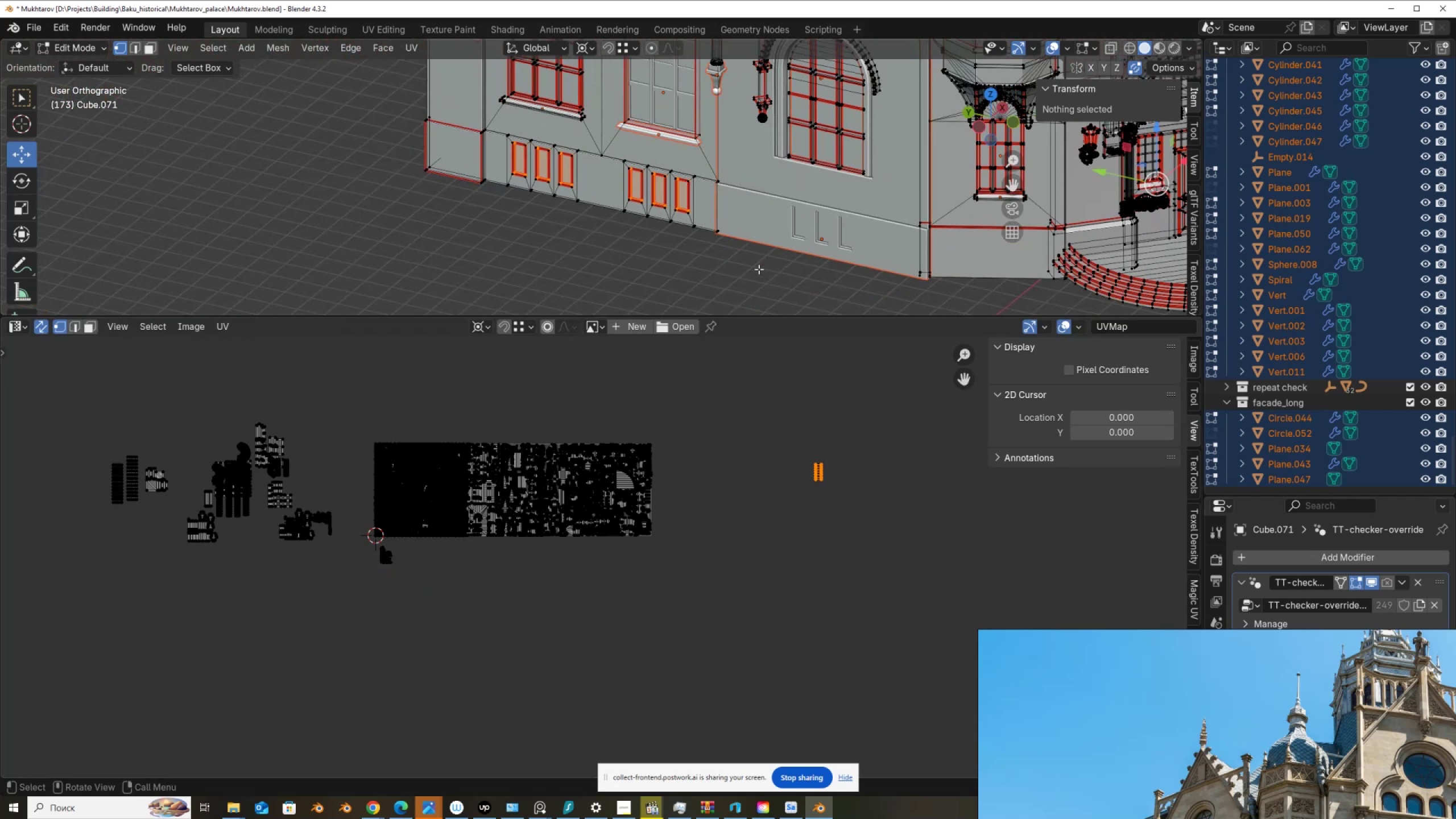 
scroll: coordinate [817, 442], scroll_direction: up, amount: 2.0
 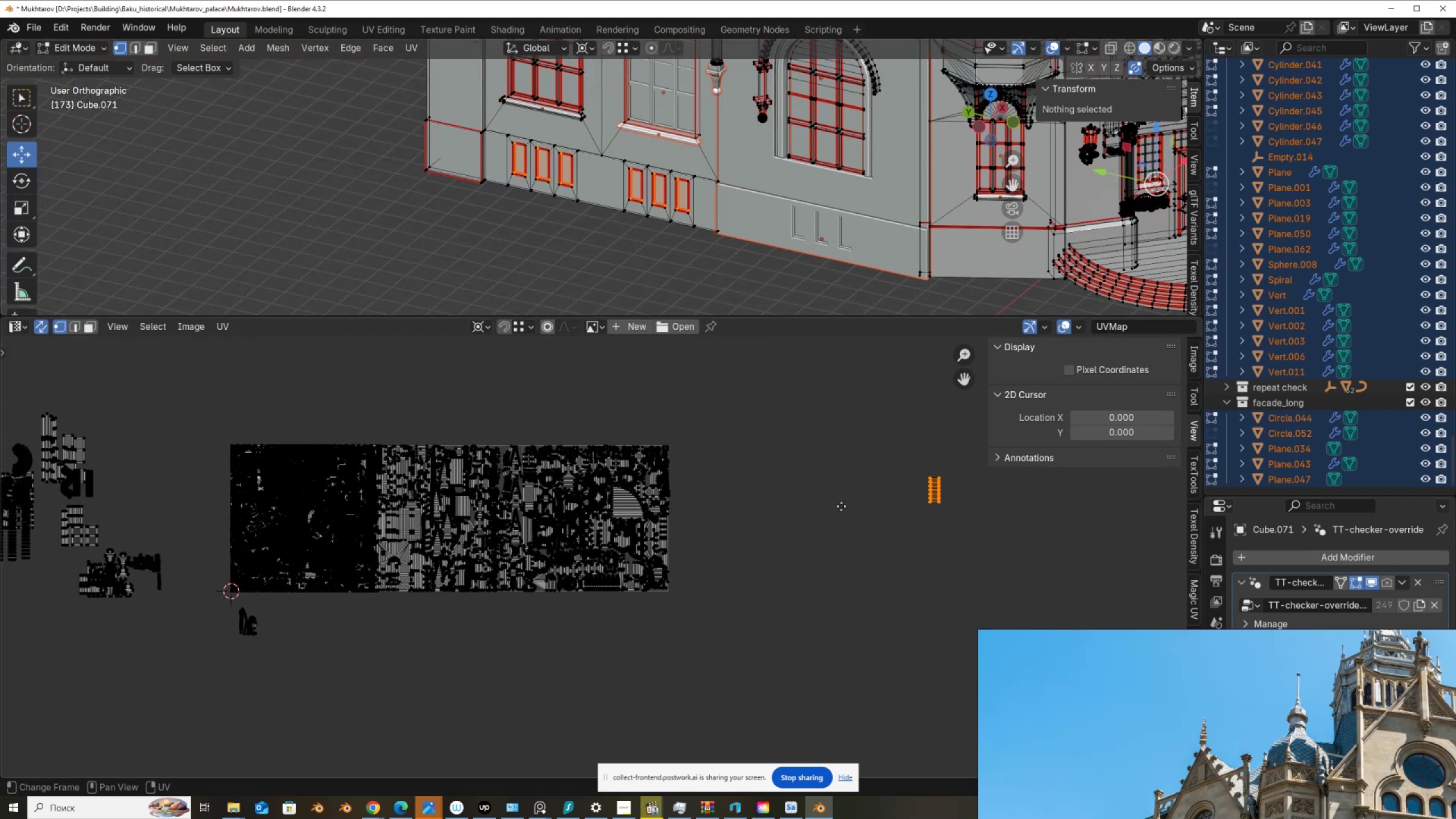 
scroll: coordinate [841, 506], scroll_direction: down, amount: 2.0
 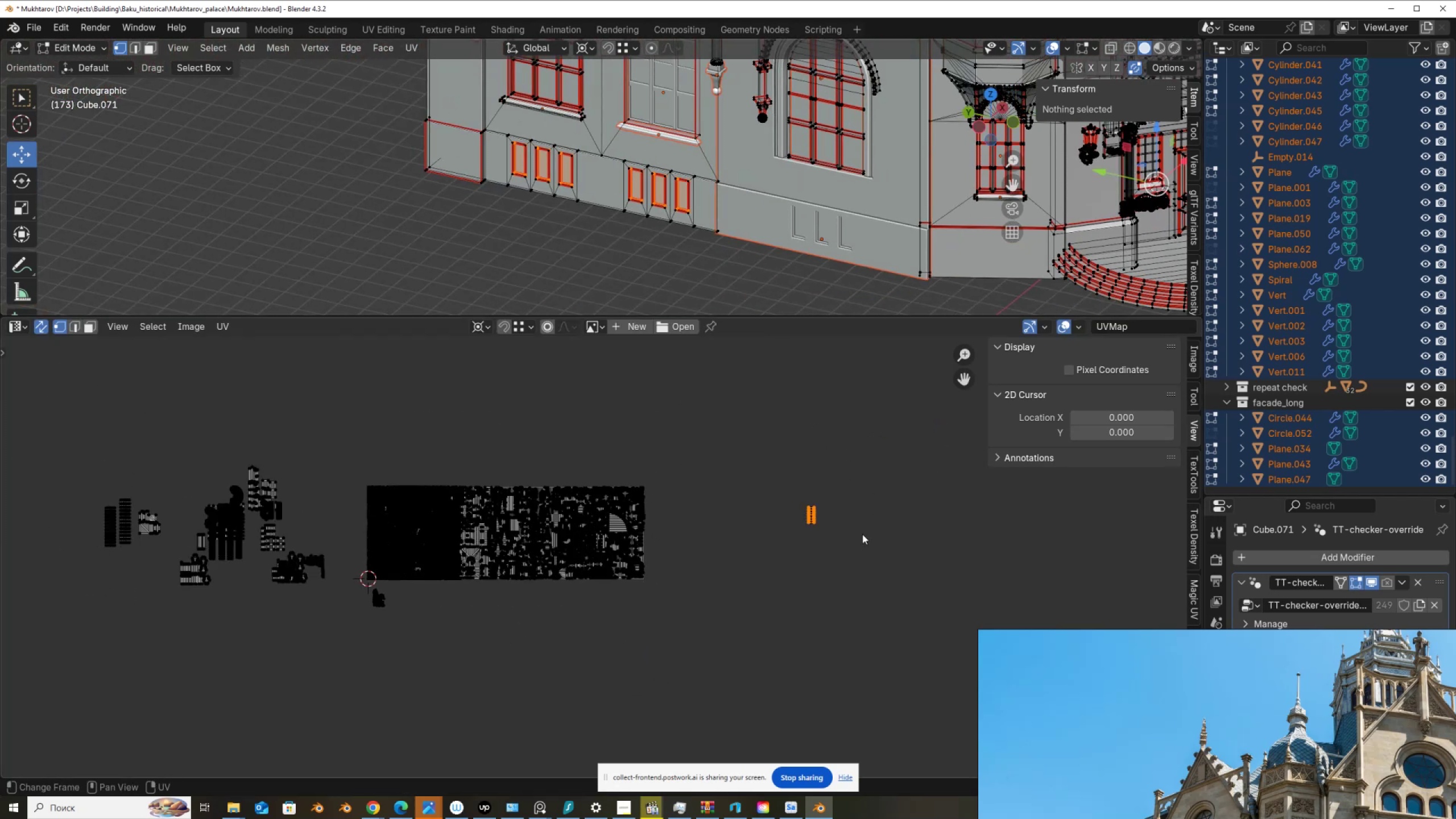 
key(G)
 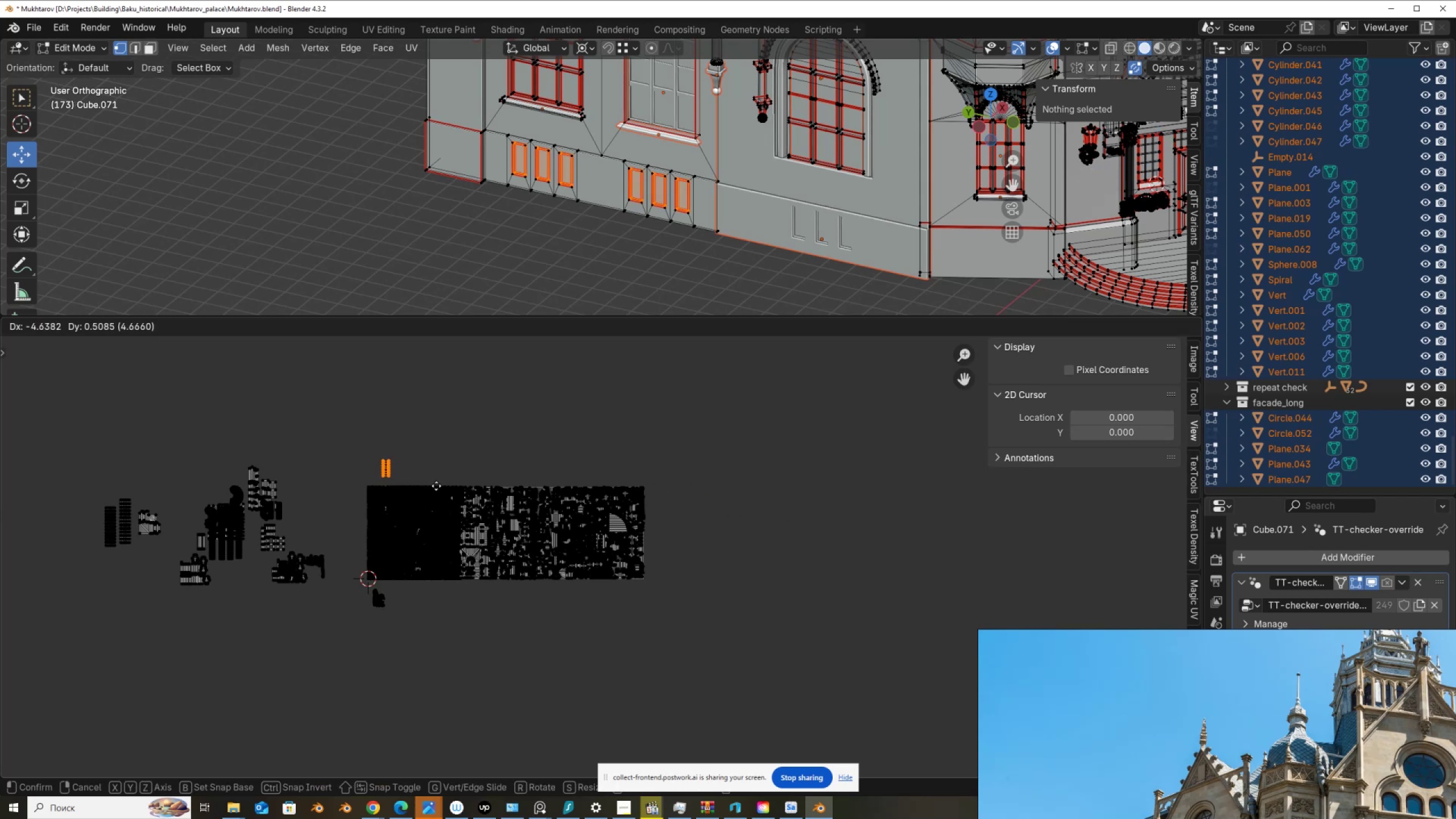 
left_click([433, 487])
 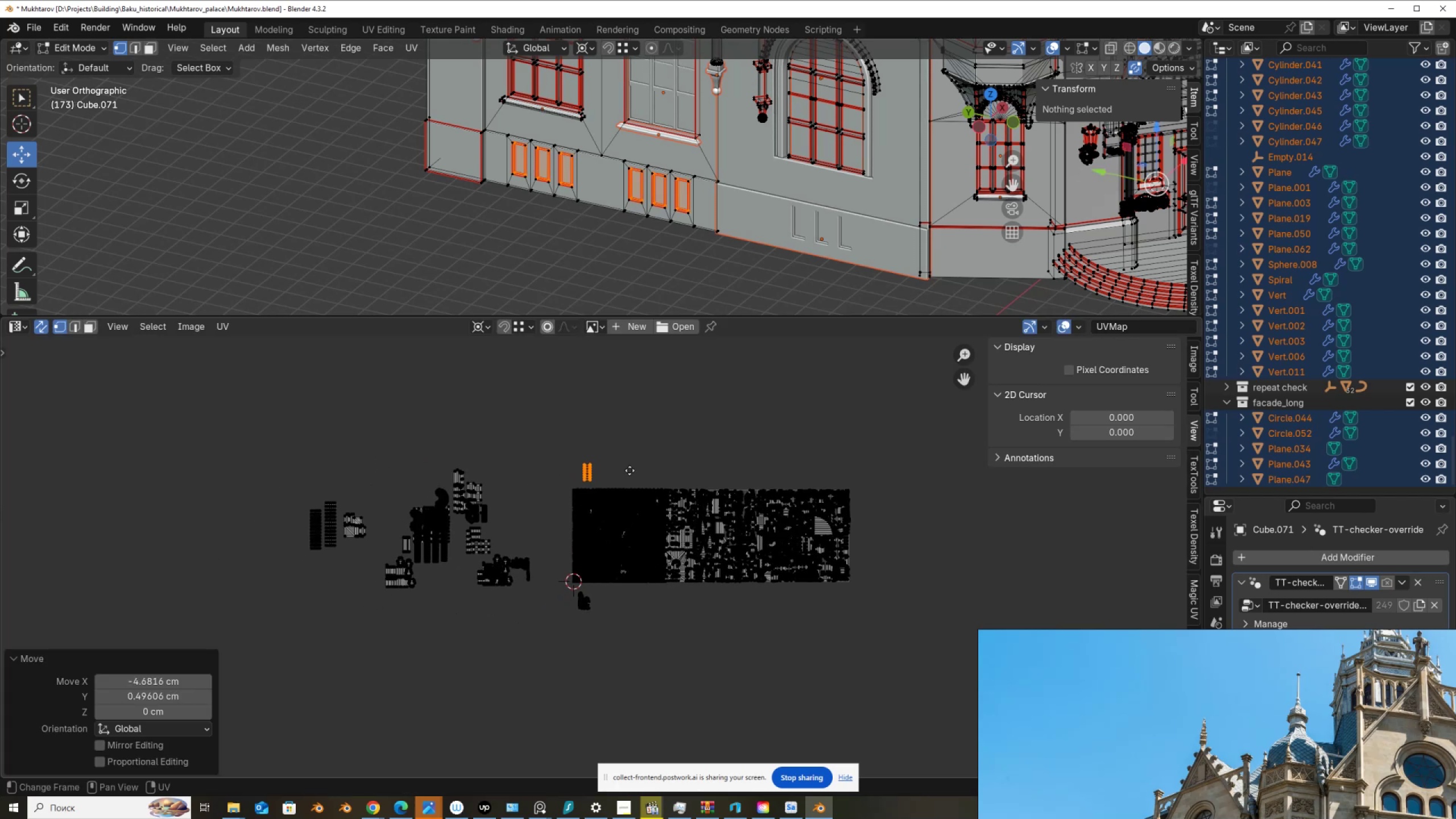 
scroll: coordinate [633, 465], scroll_direction: up, amount: 2.0
 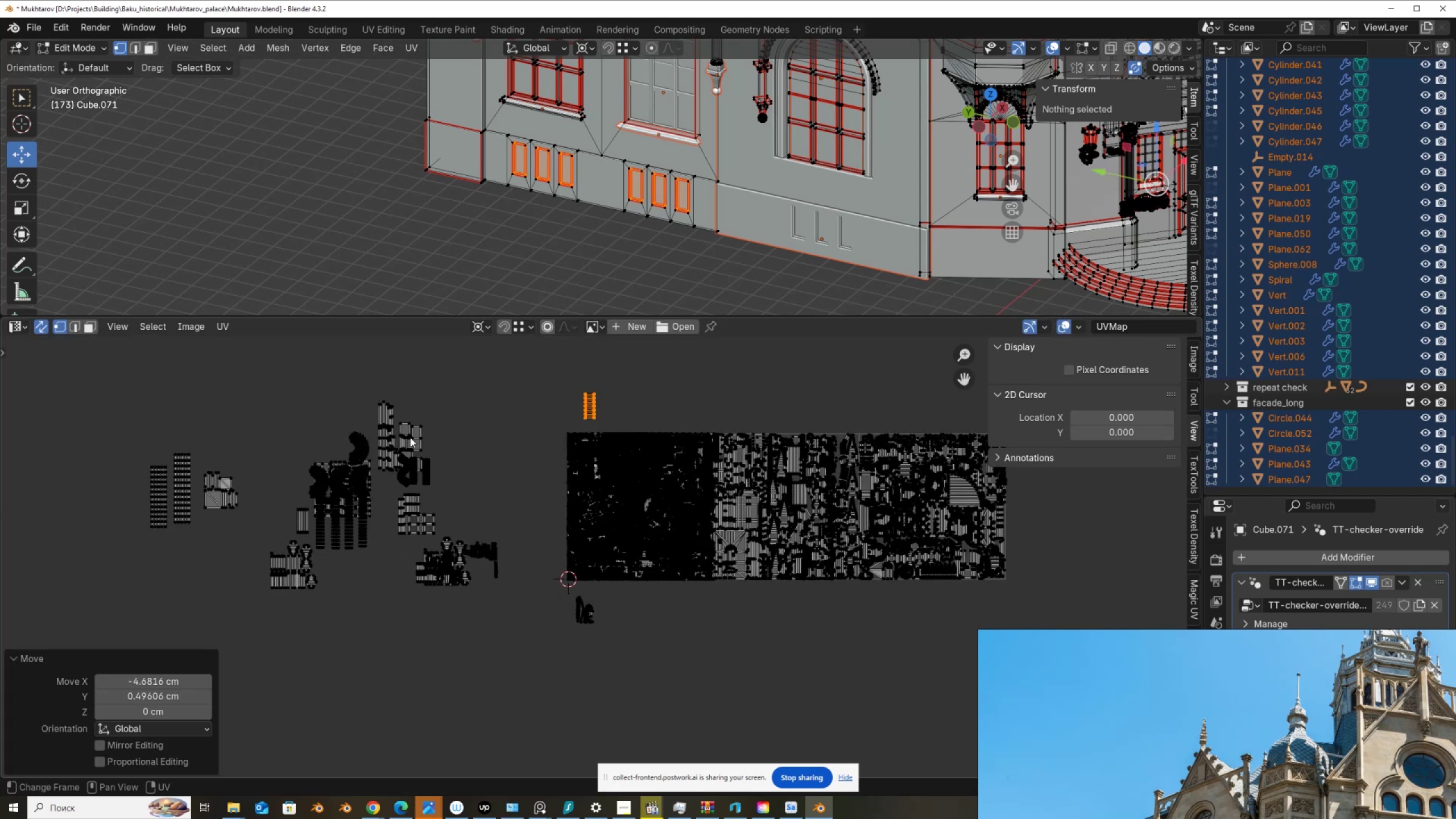 
left_click_drag(start_coordinate=[127, 448], to_coordinate=[169, 534])
 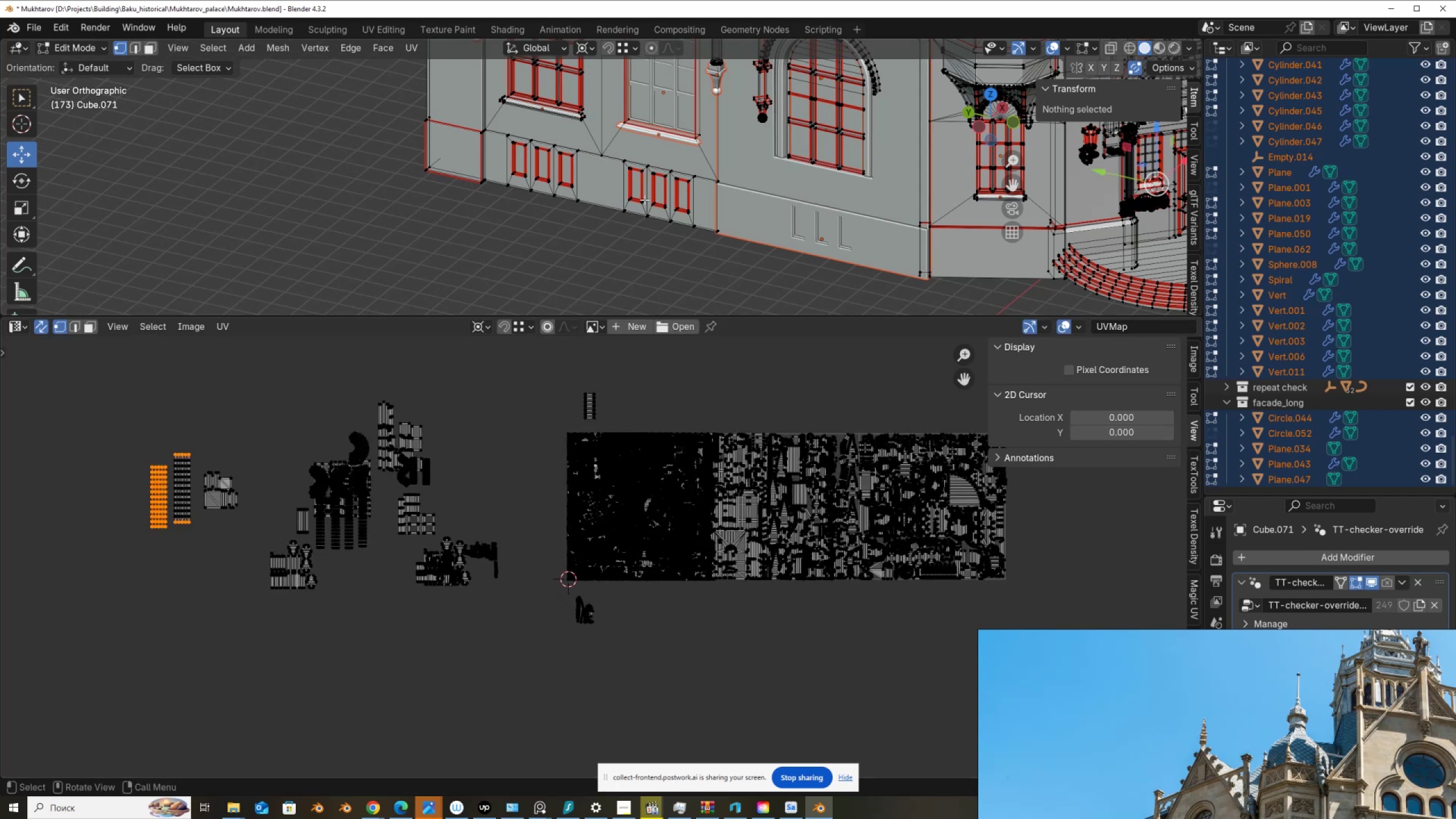 
key(NumpadDecimal)
 